 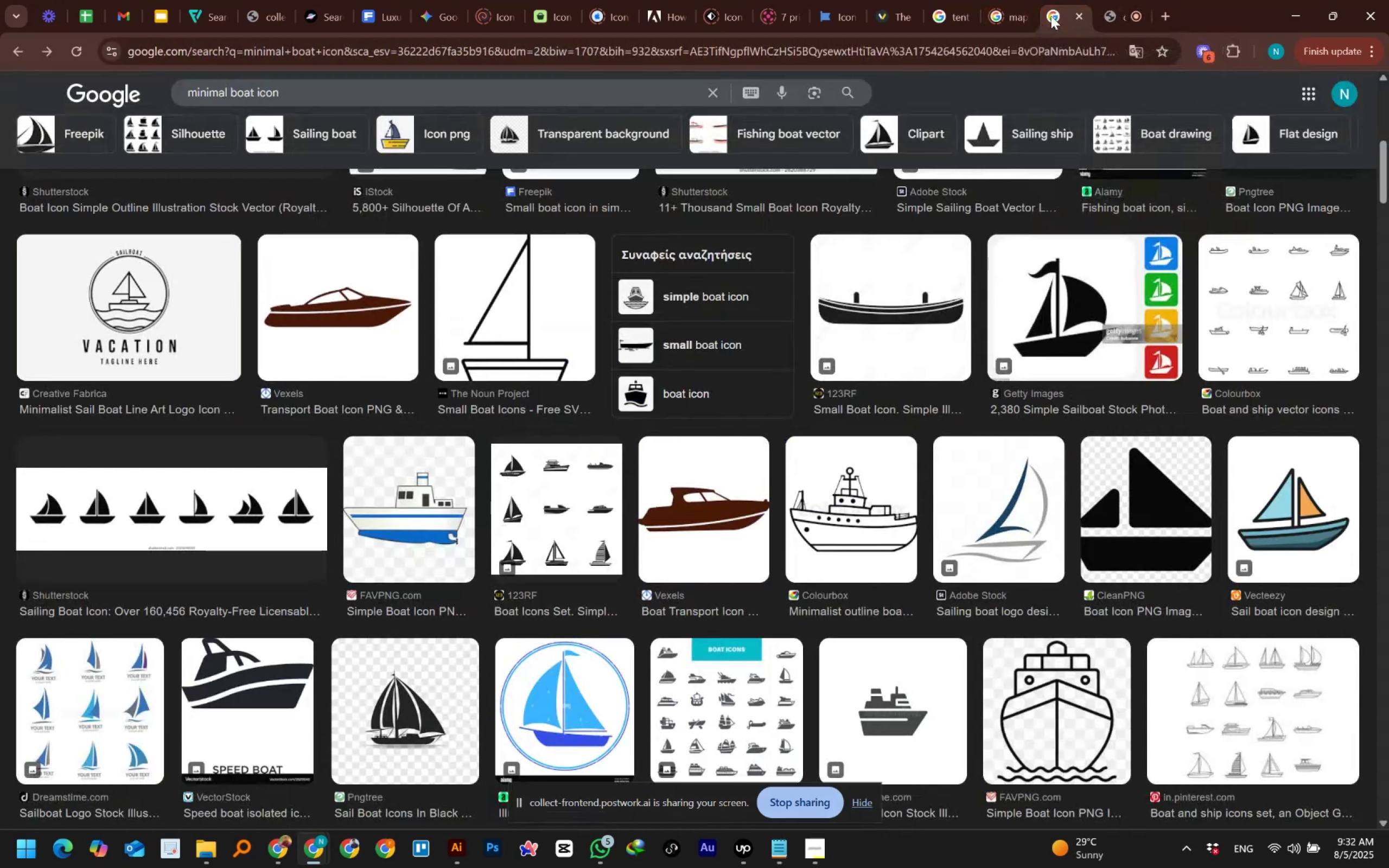 
left_click([993, 7])
 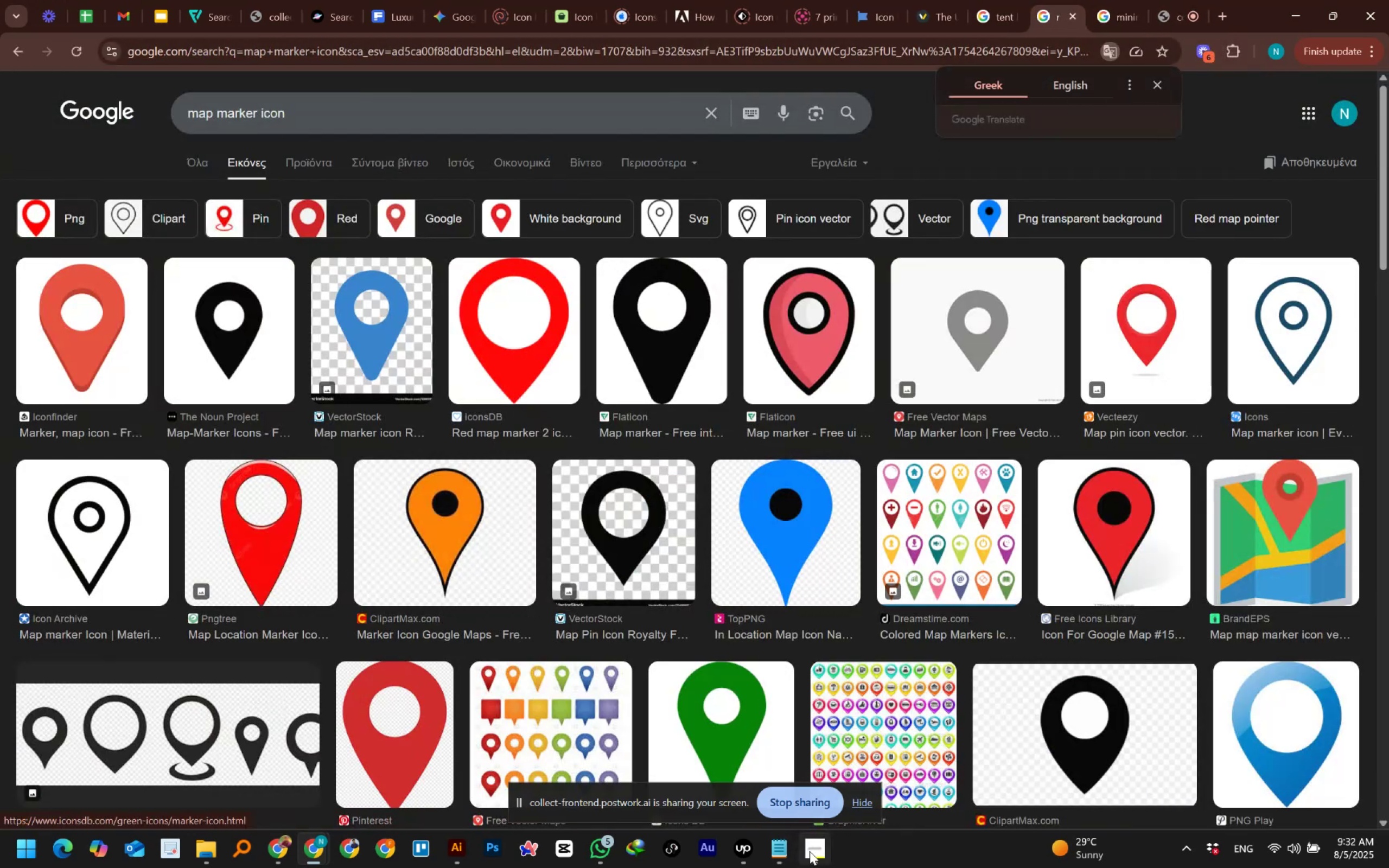 
left_click([813, 854])
 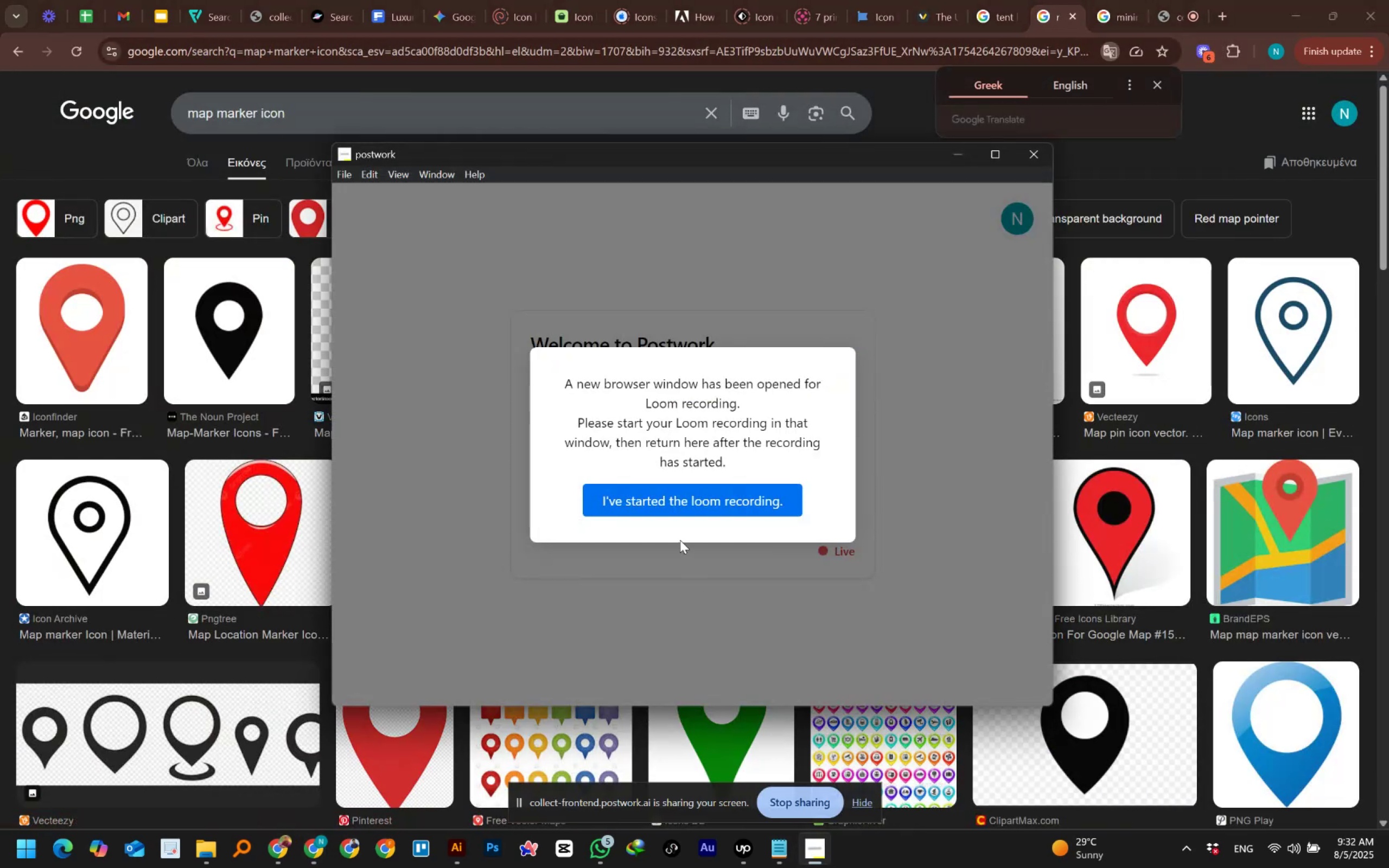 
left_click([679, 503])
 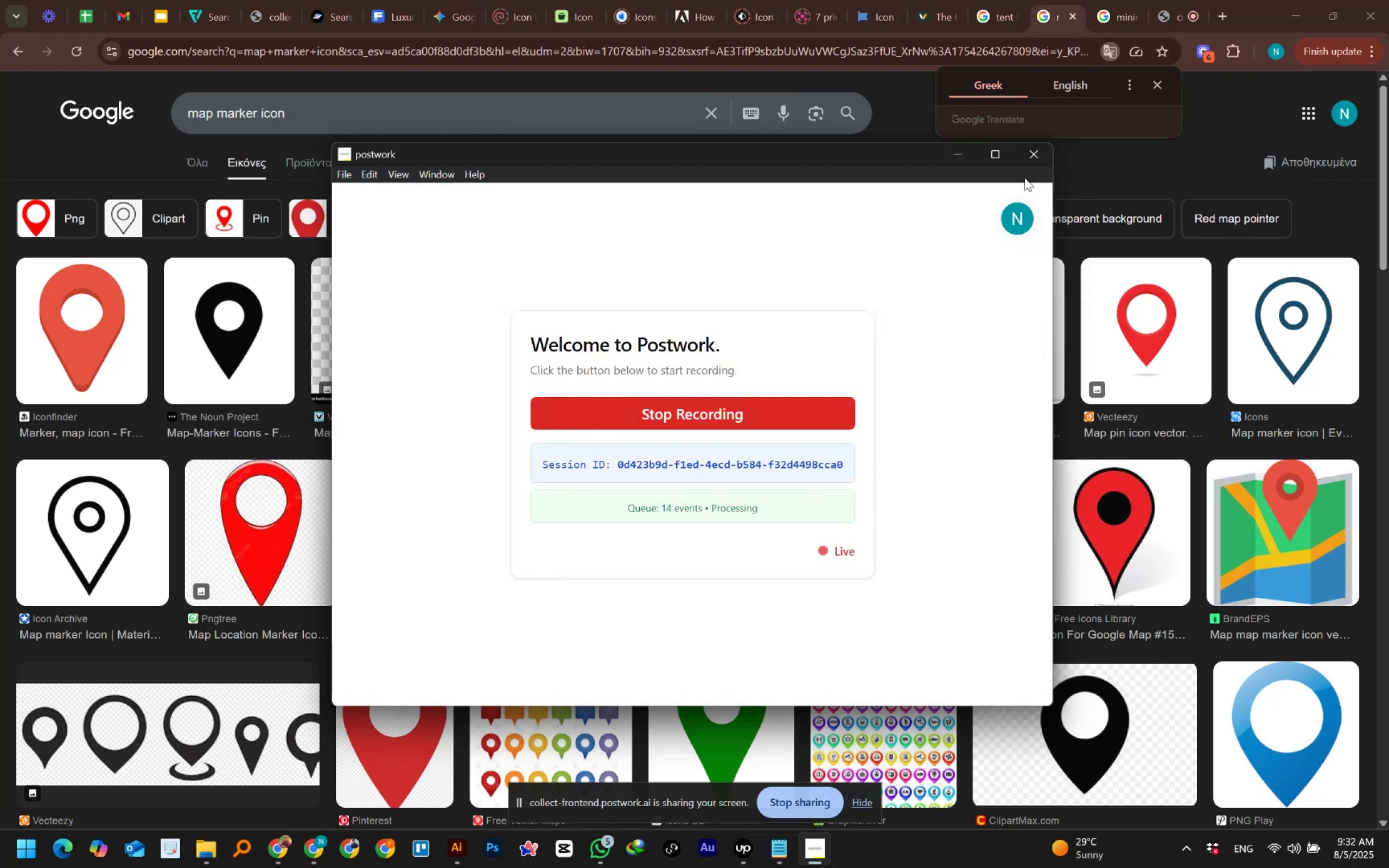 
left_click([1121, 157])
 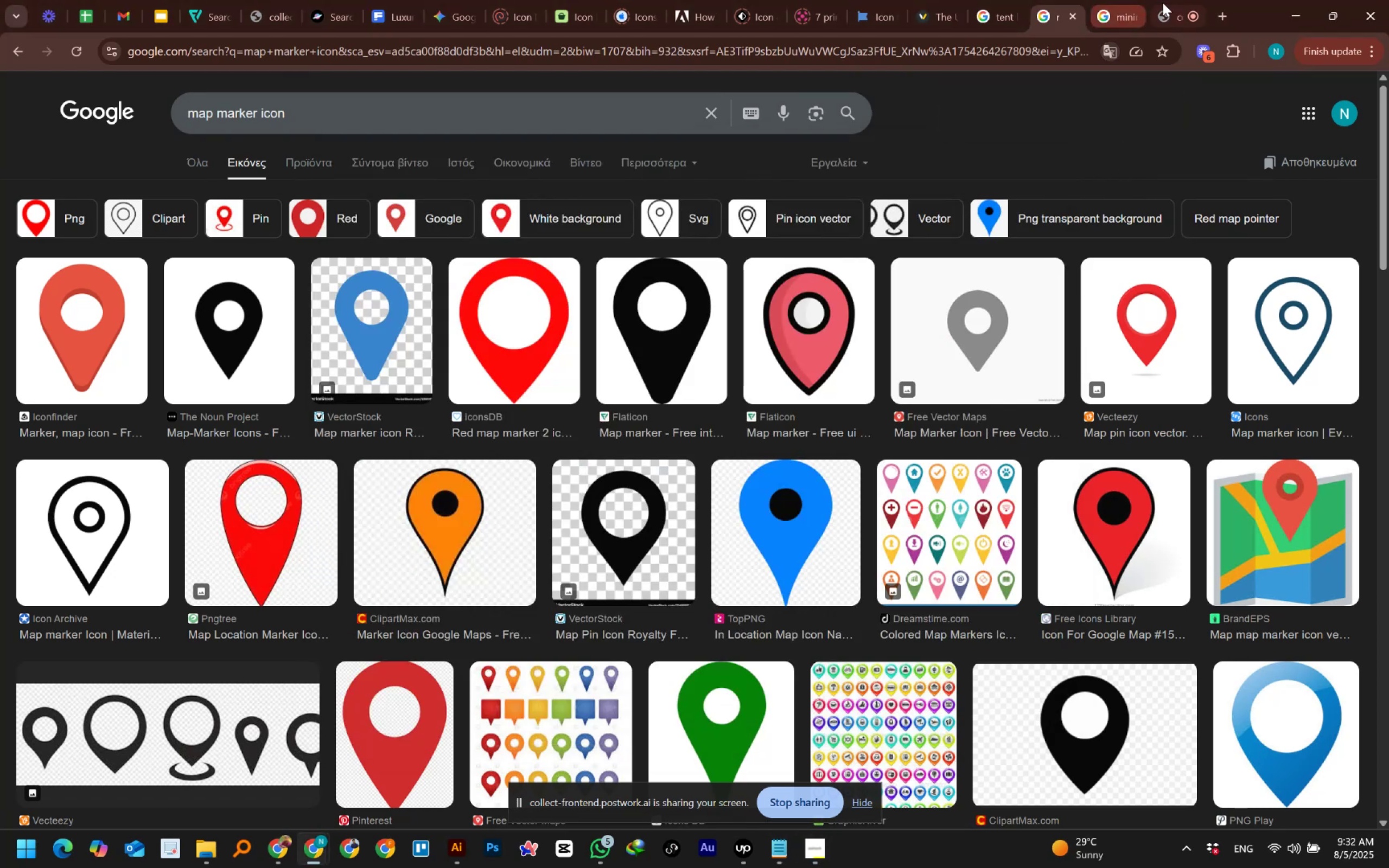 
left_click([1169, 5])
 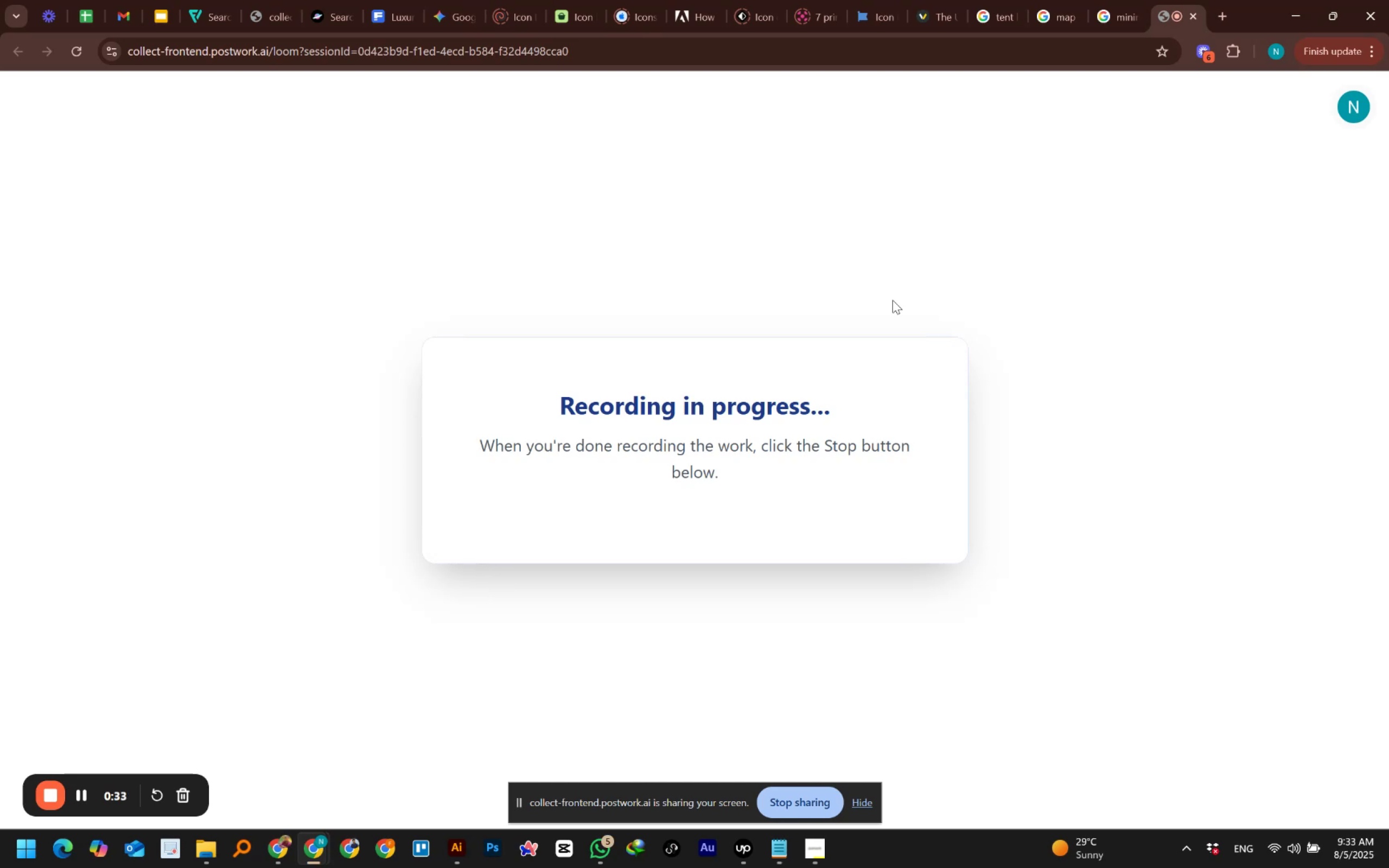 
wait(15.59)
 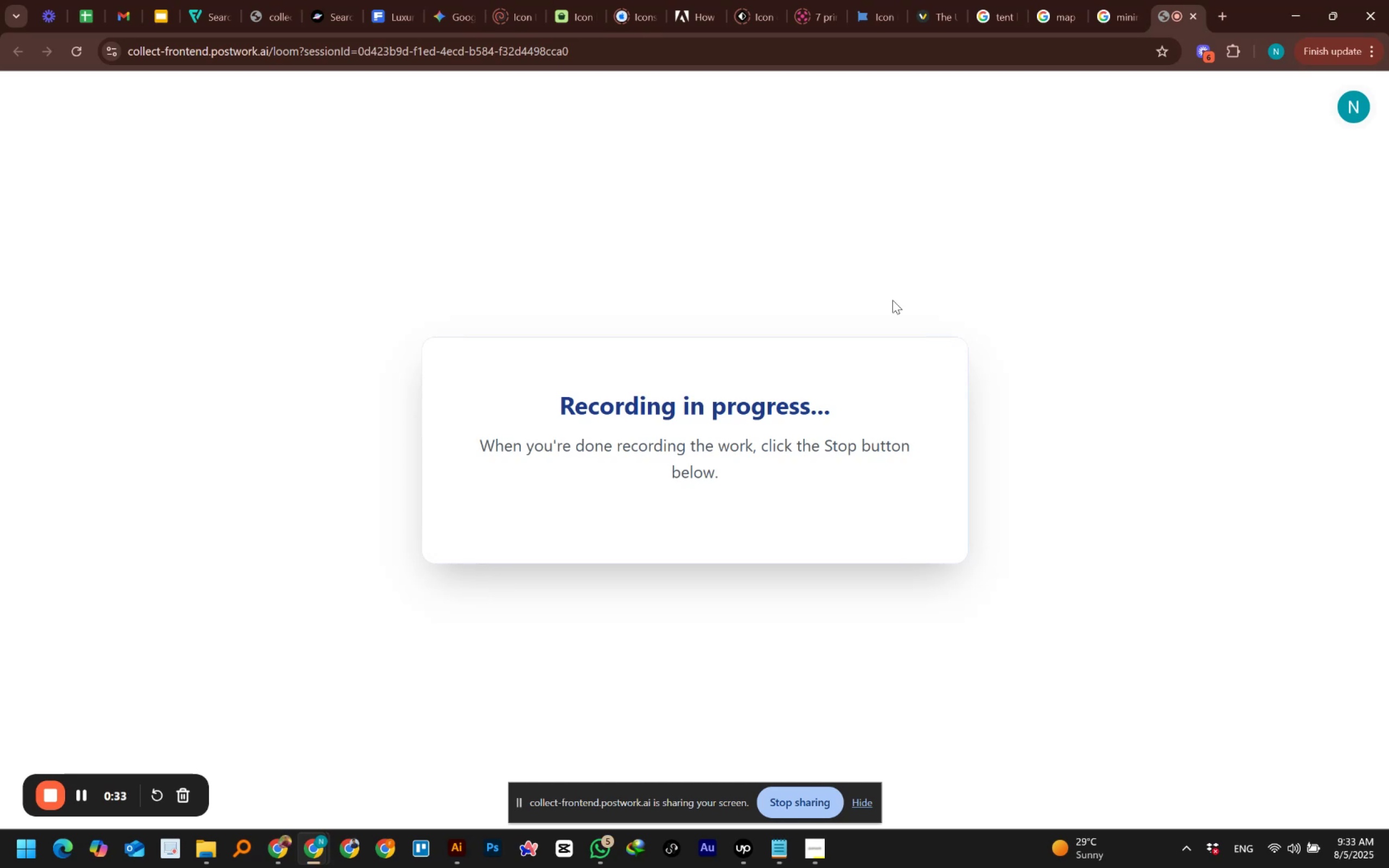 
left_click([1114, 20])
 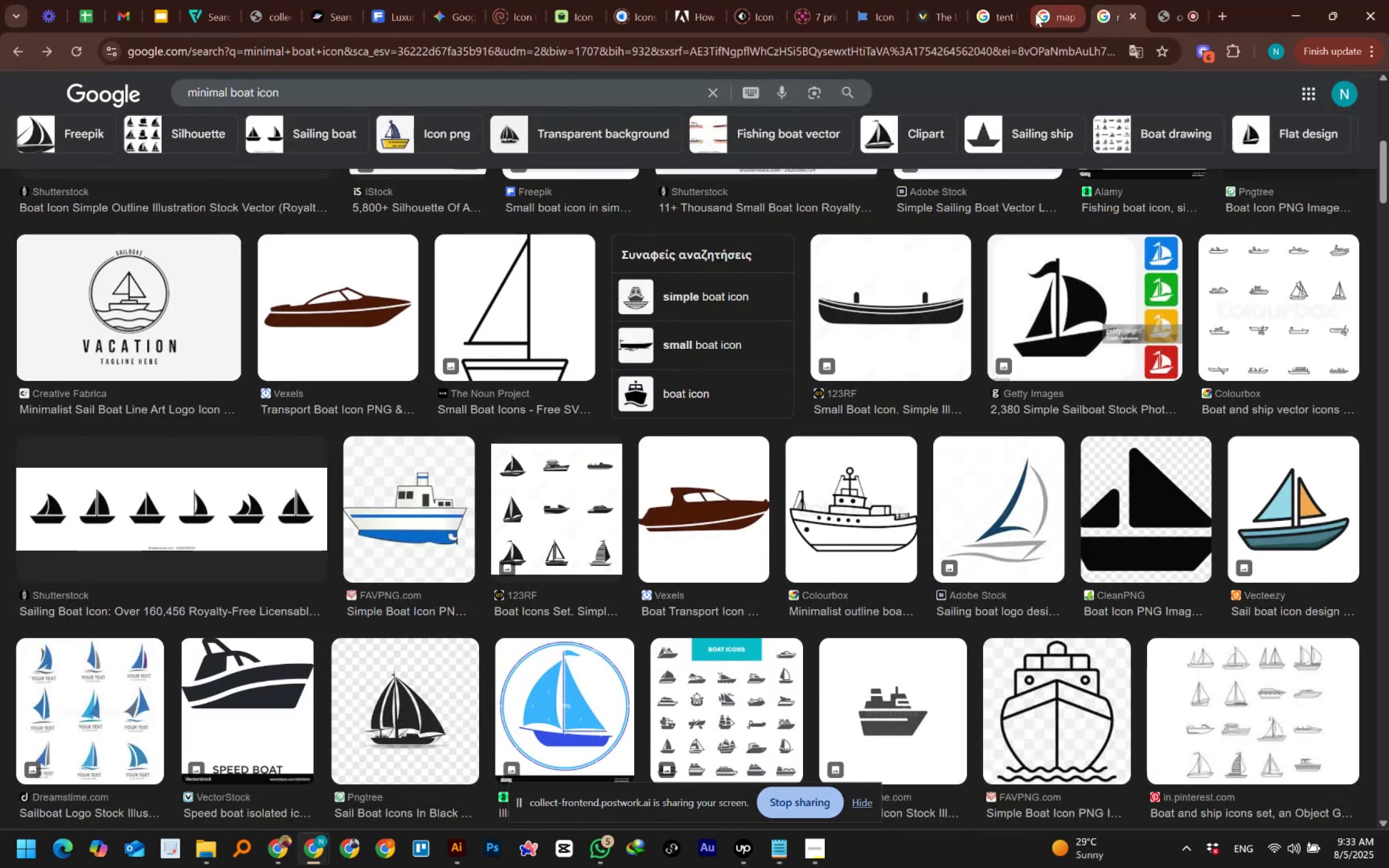 
left_click([1035, 13])
 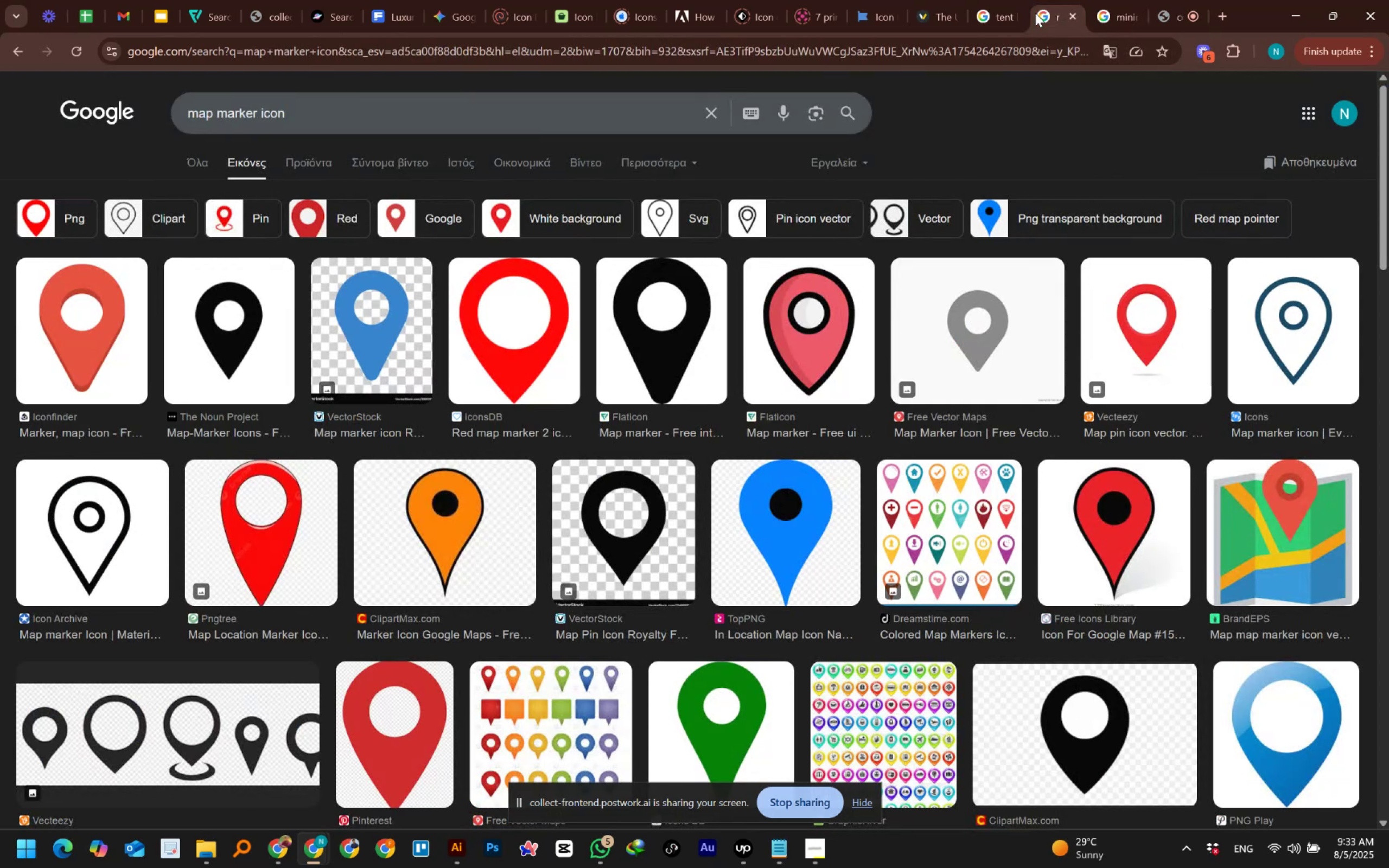 
wait(11.07)
 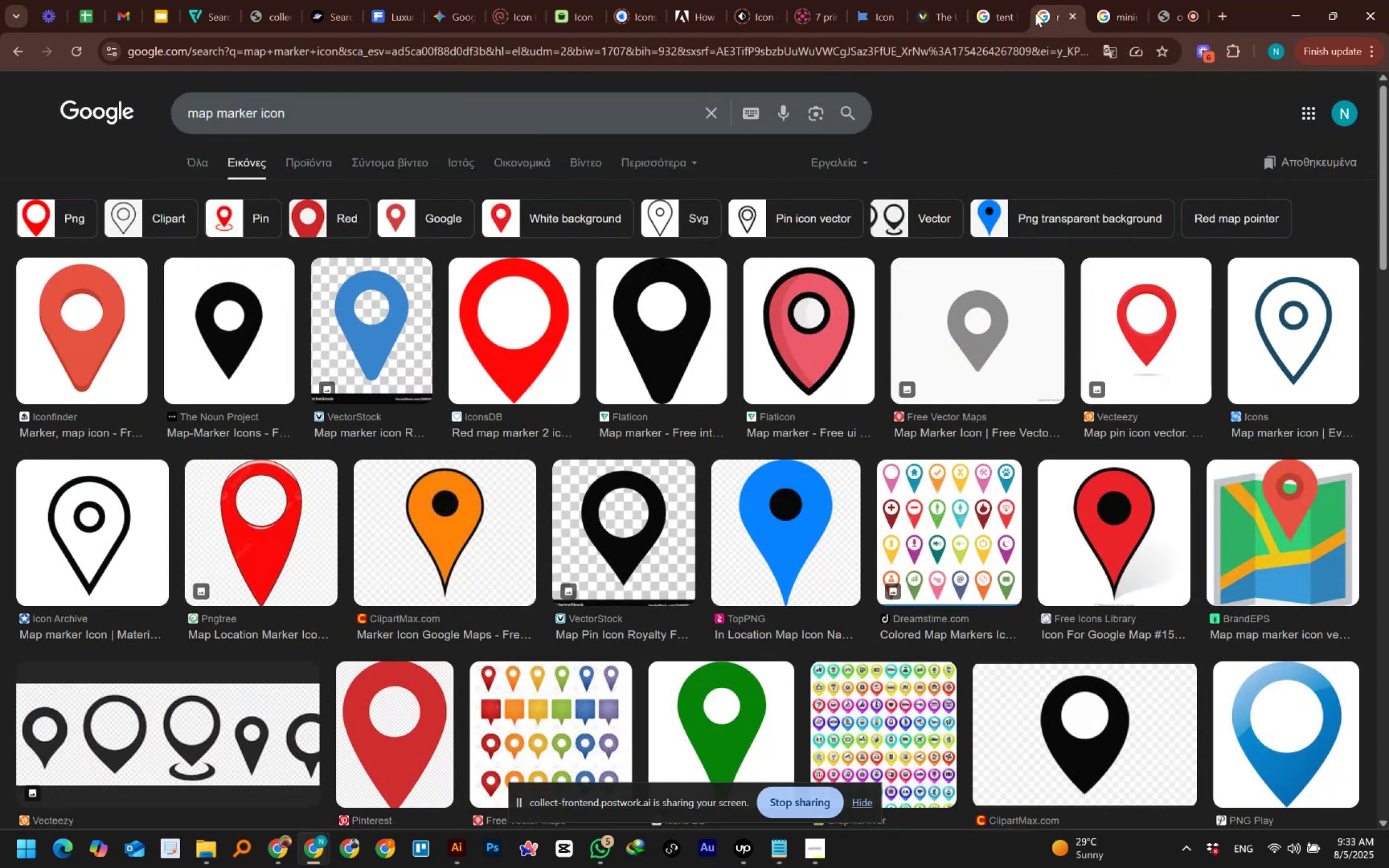 
left_click([990, 15])
 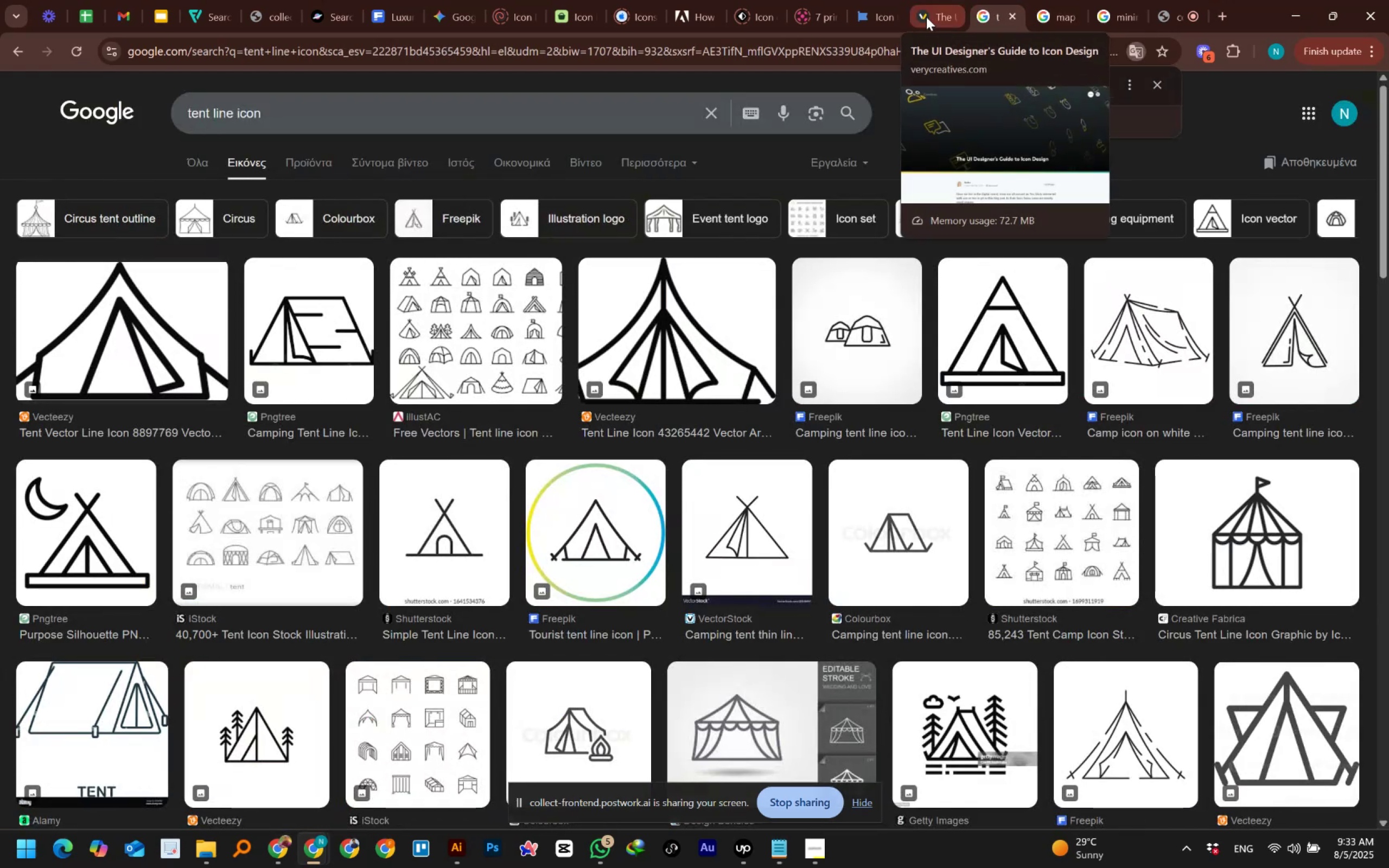 
left_click([926, 17])
 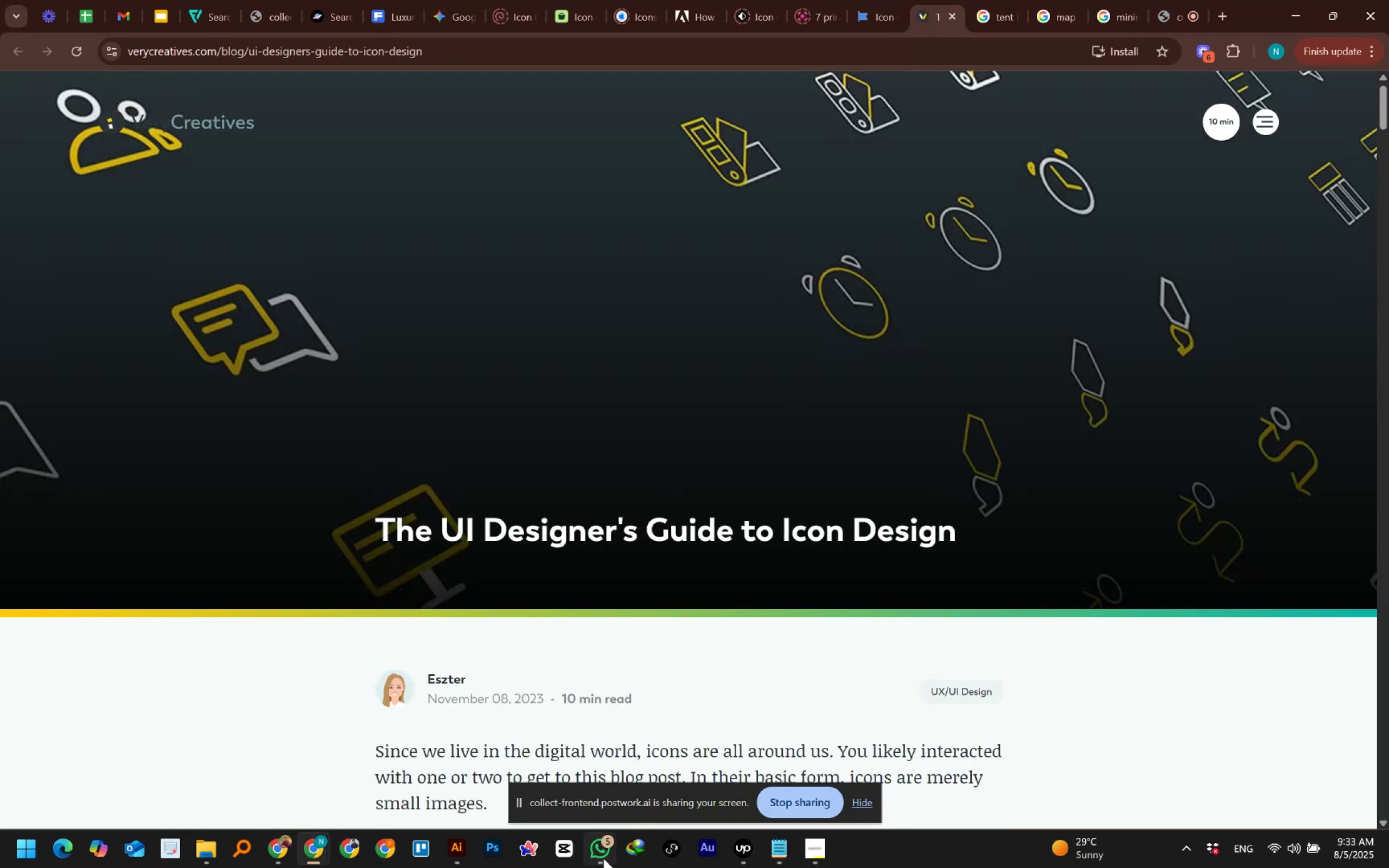 
wait(5.45)
 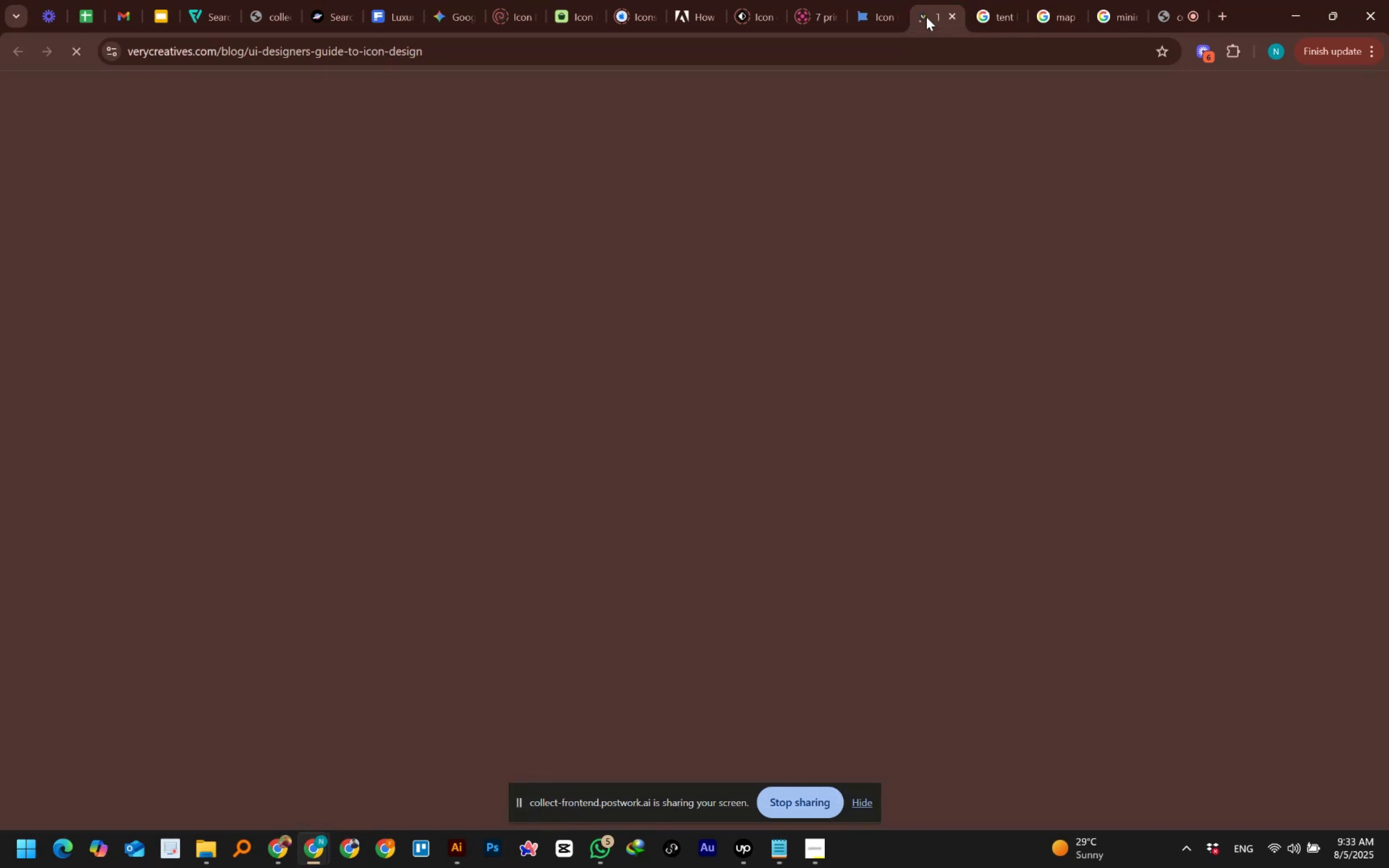 
left_click([668, 703])
 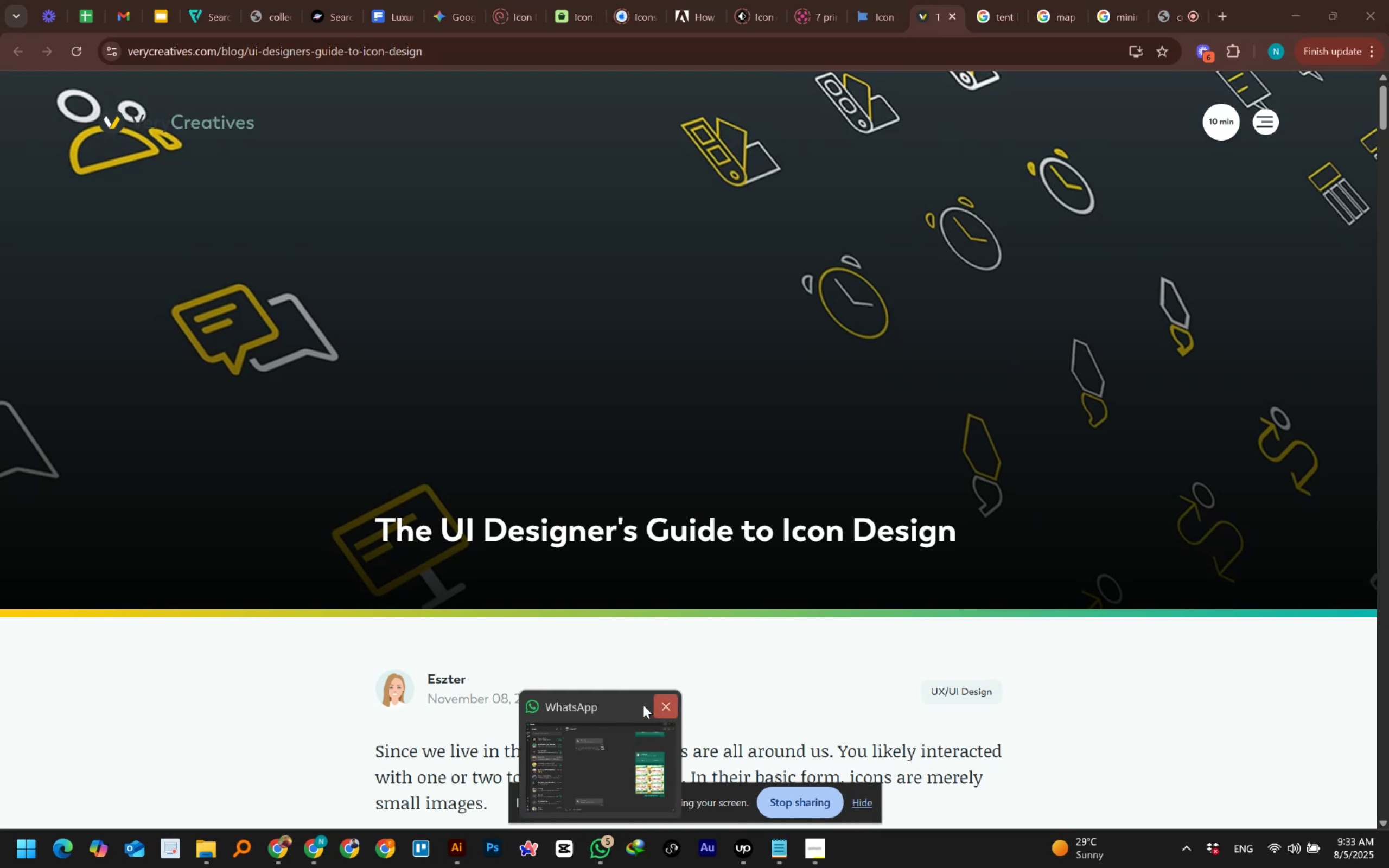 
left_click([664, 710])
 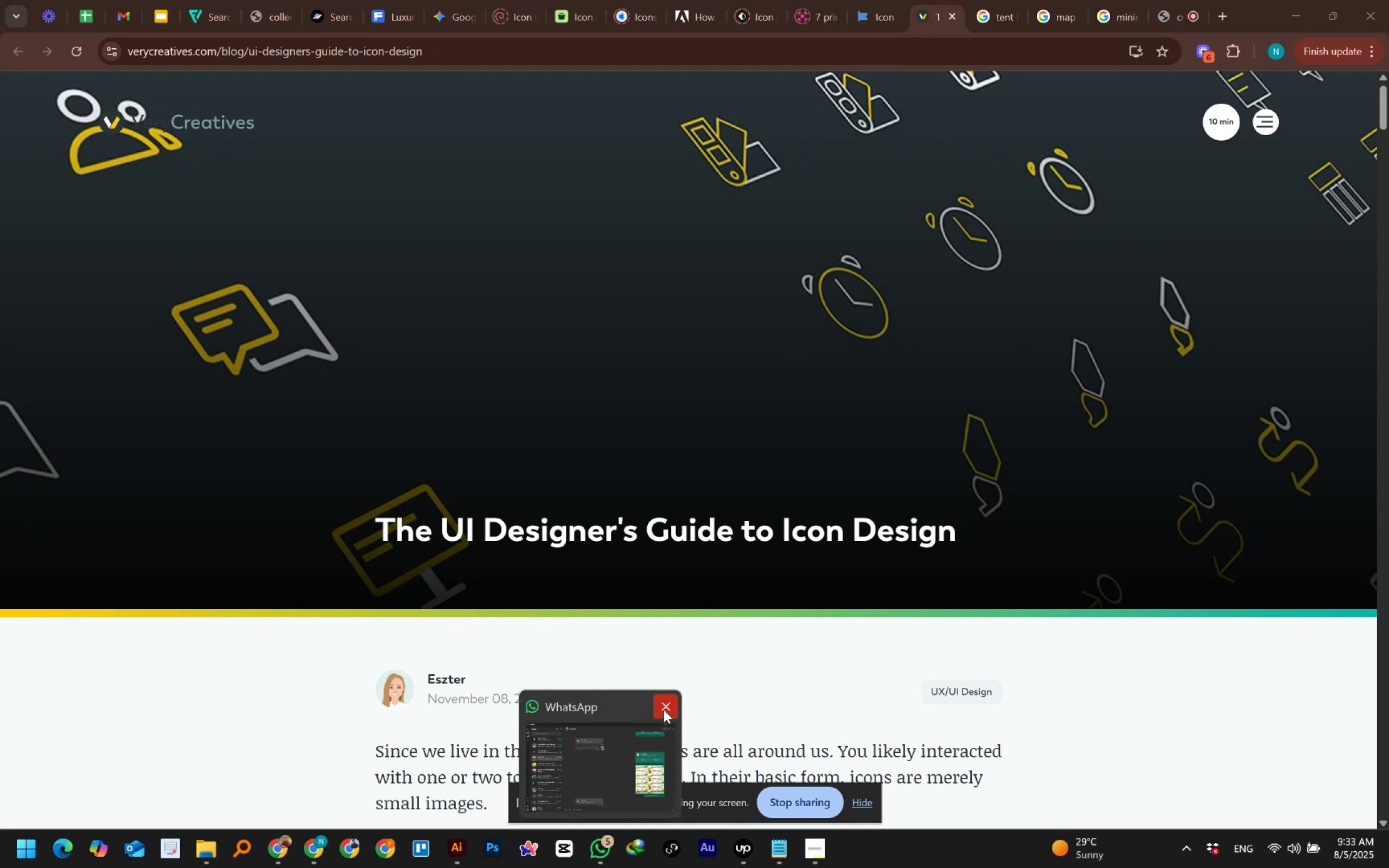 
double_click([664, 710])
 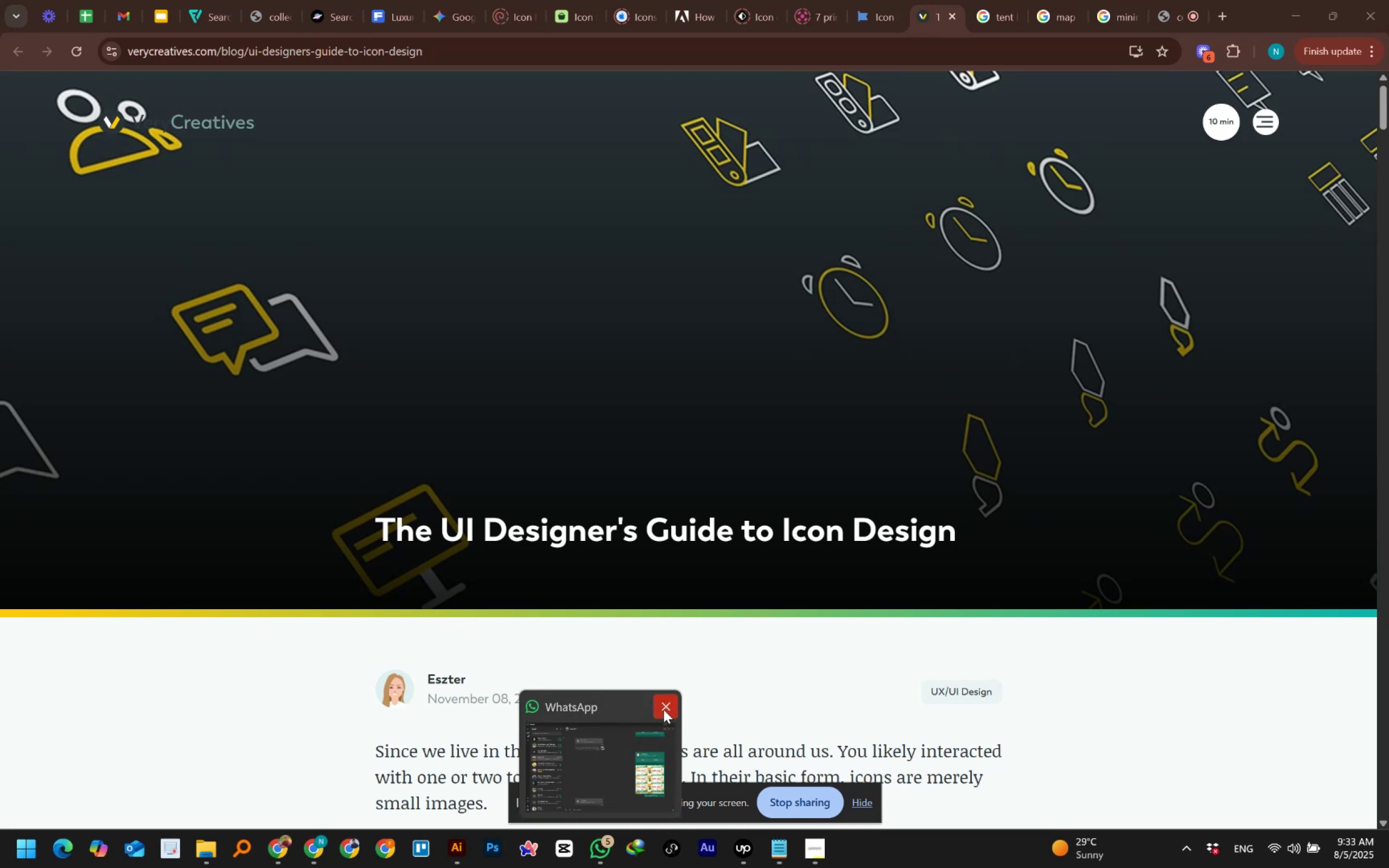 
triple_click([664, 710])
 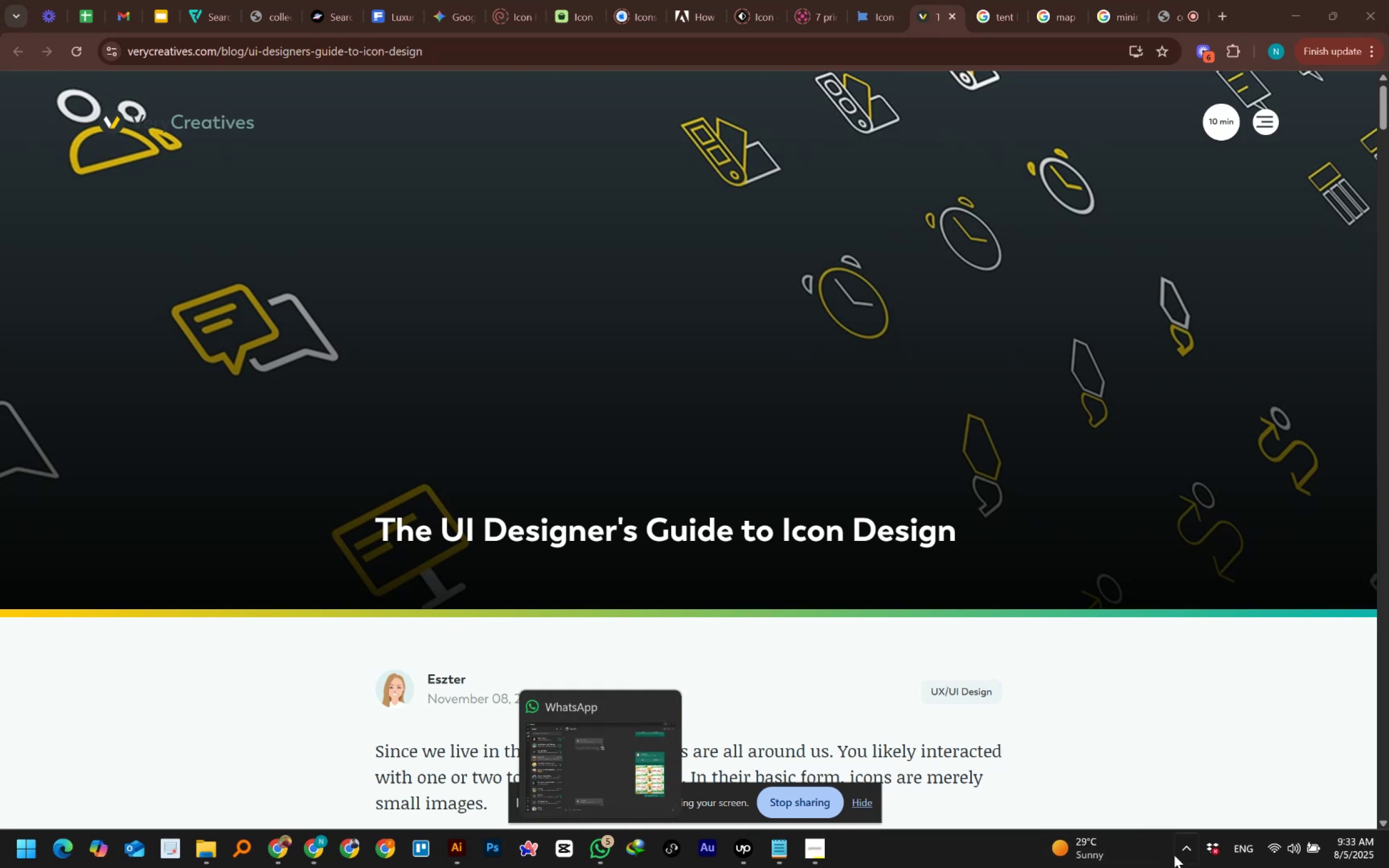 
left_click([1181, 851])
 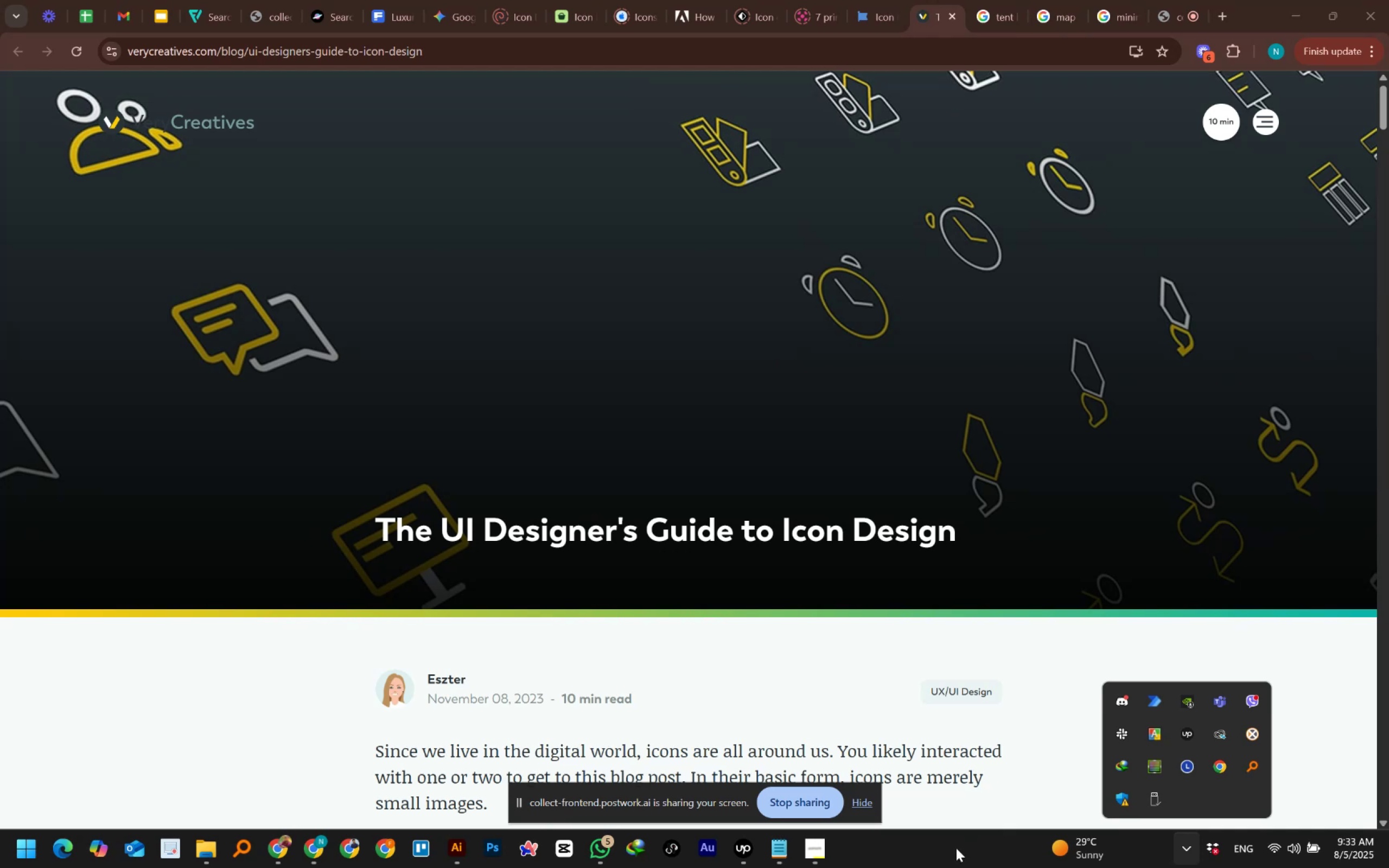 
wait(5.11)
 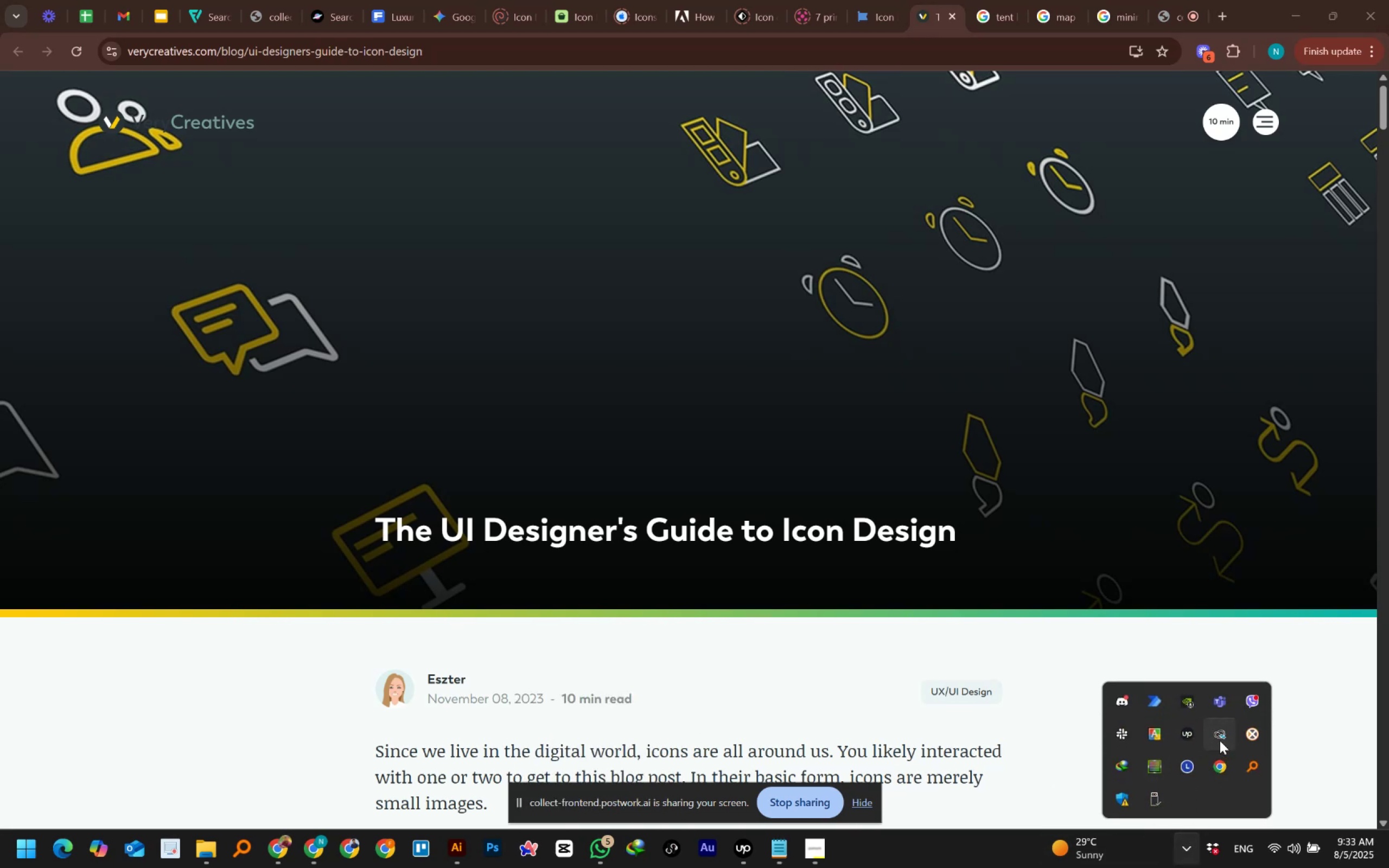 
left_click([603, 854])
 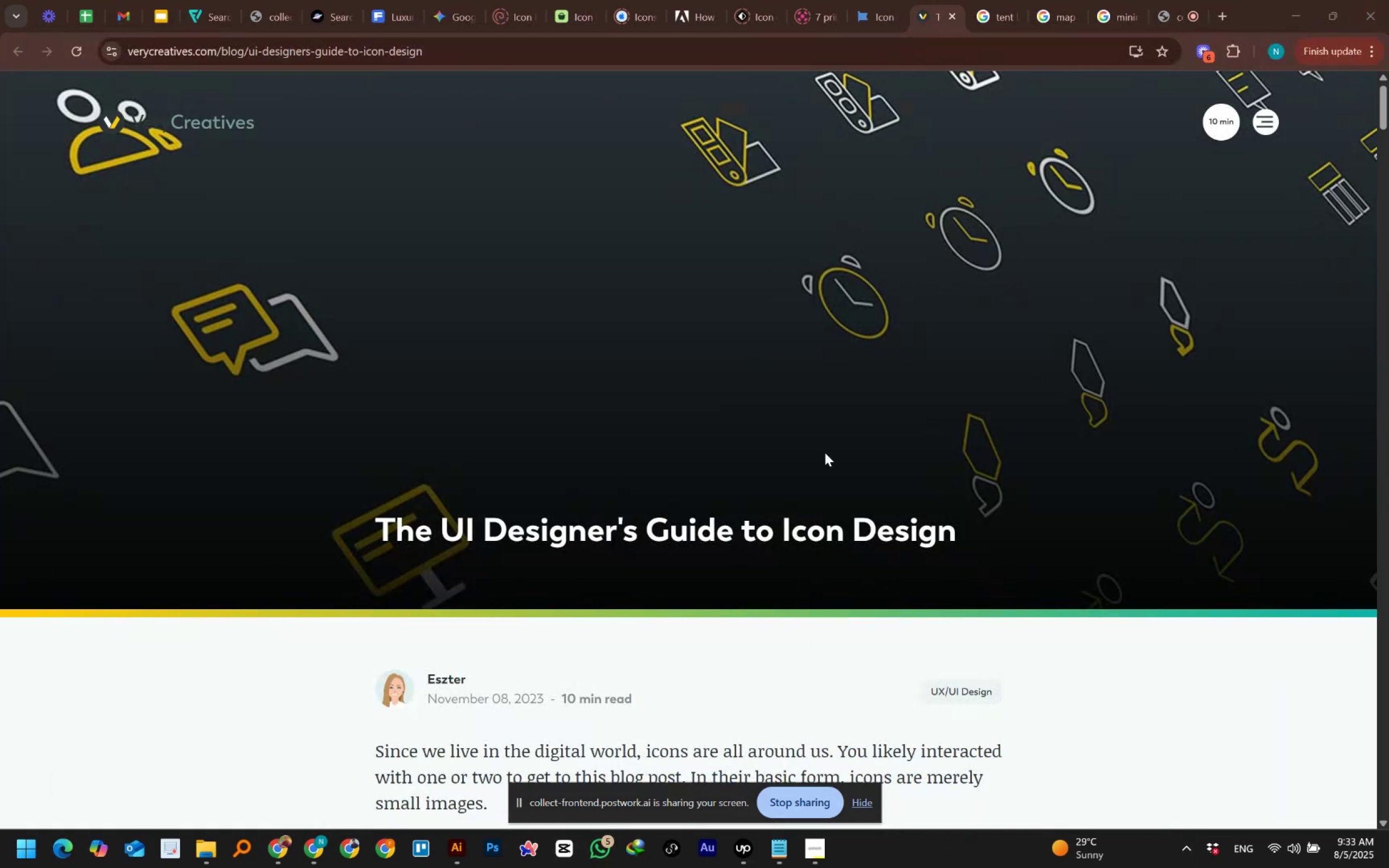 
left_click([849, 281])
 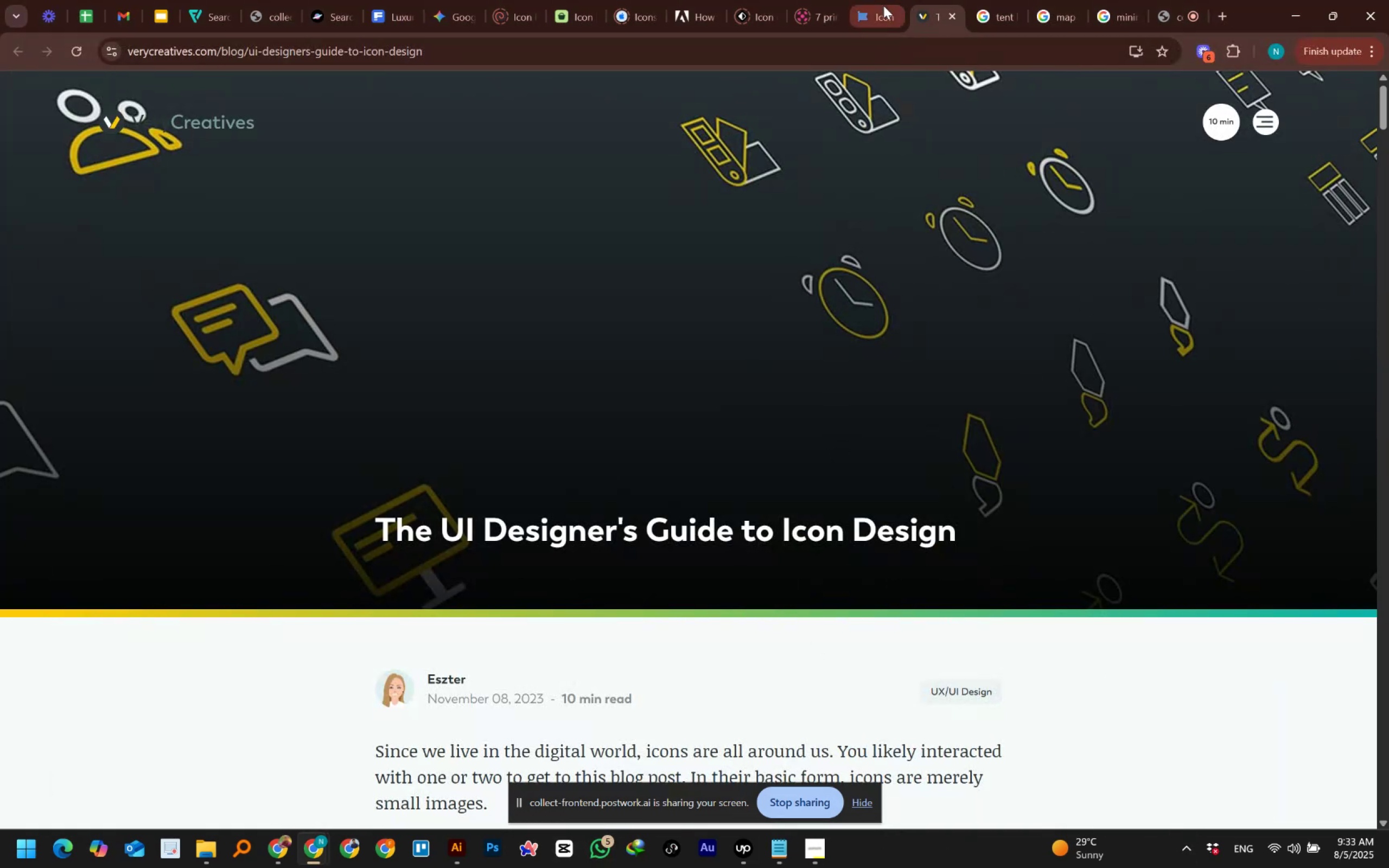 
left_click([881, 7])
 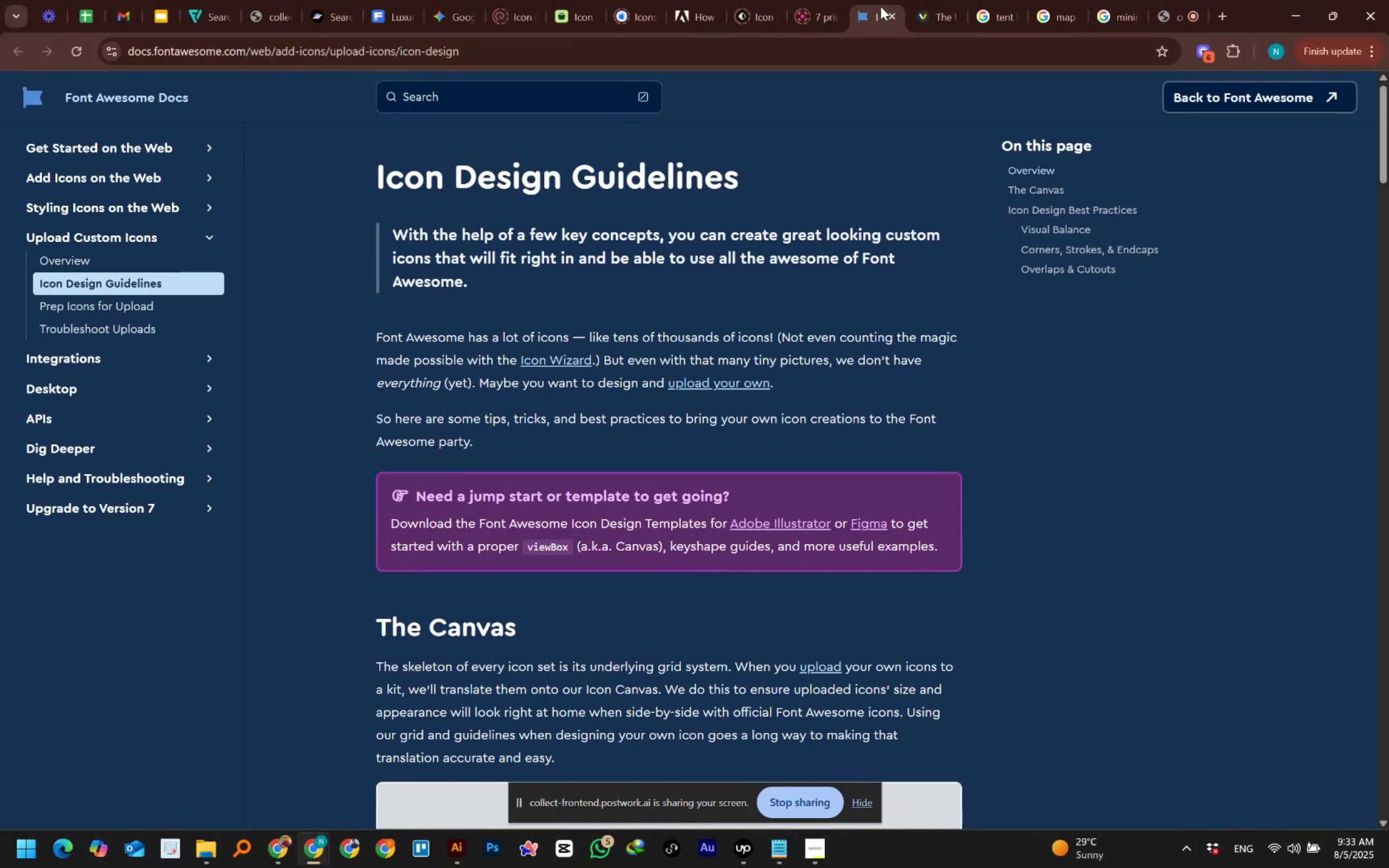 
wait(12.0)
 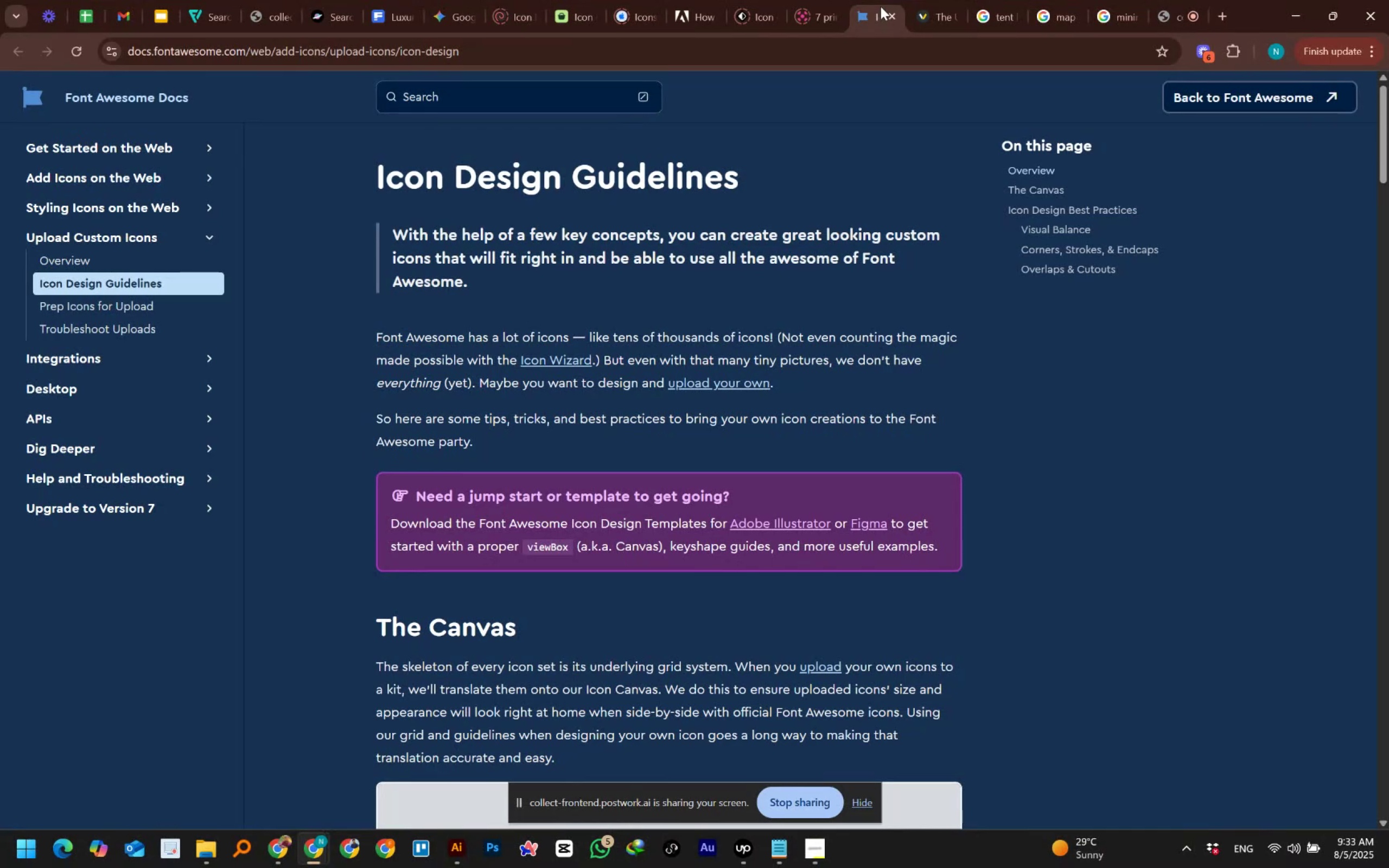 
left_click([890, 18])
 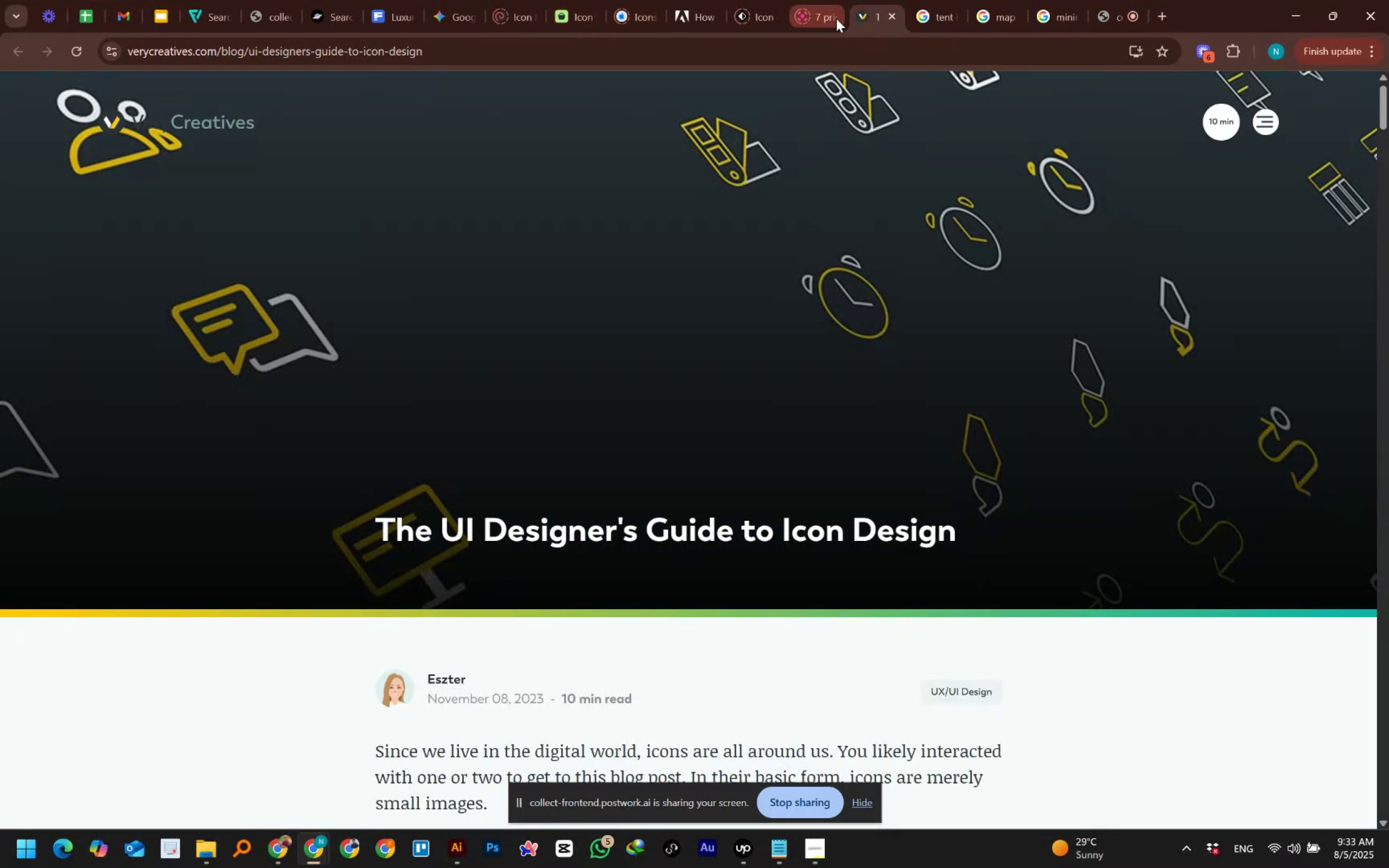 
left_click([833, 18])
 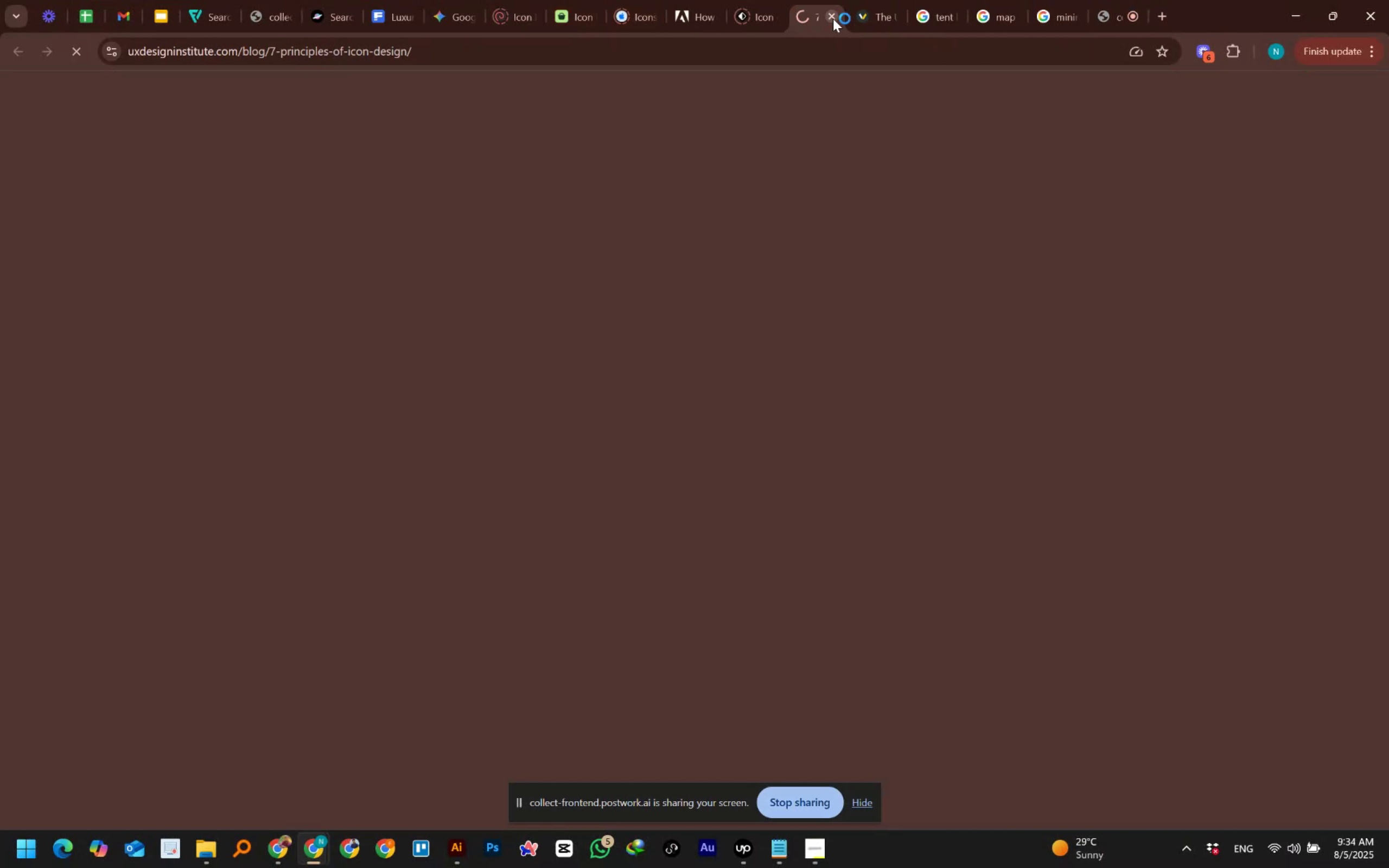 
left_click([833, 18])
 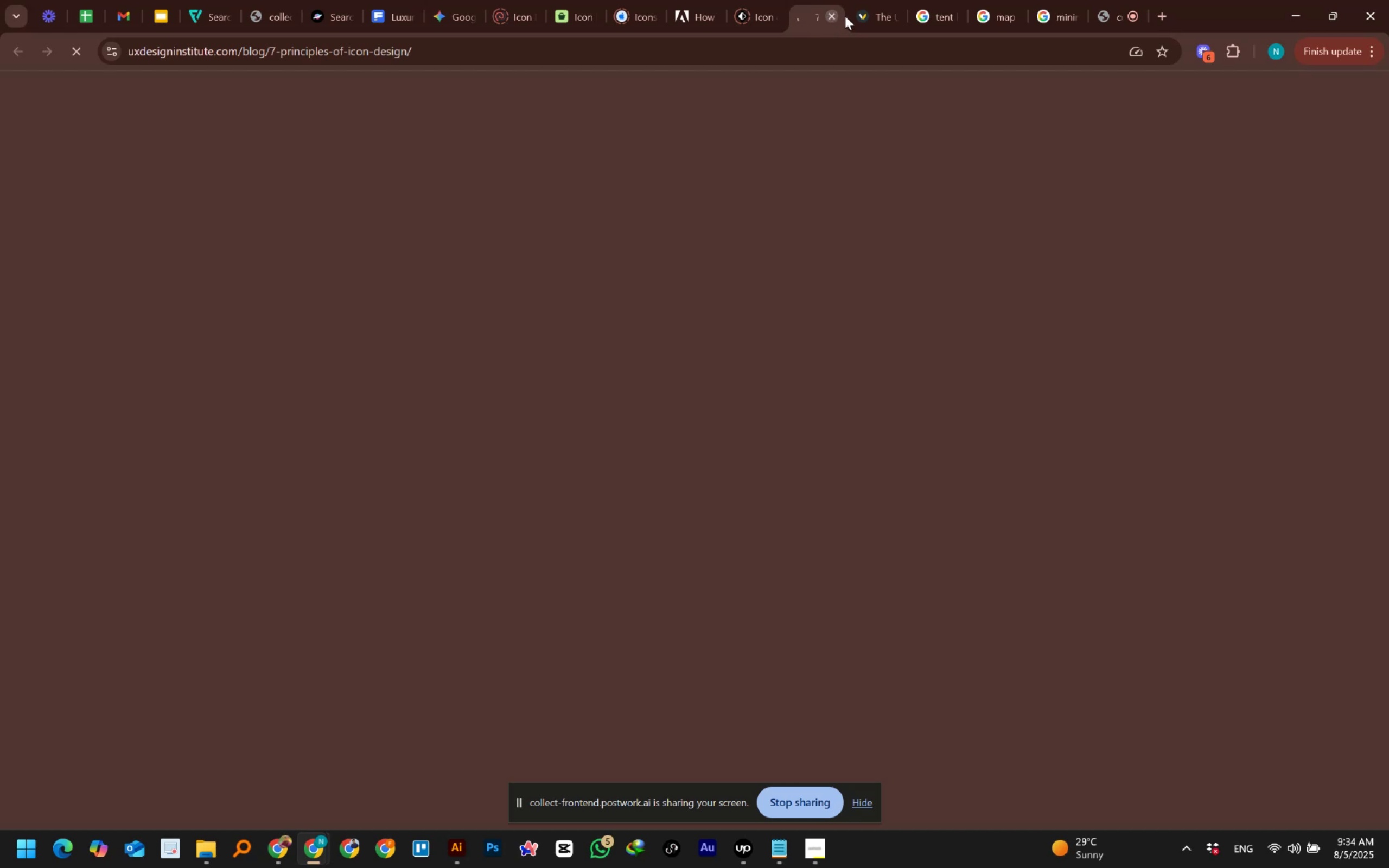 
left_click([862, 16])
 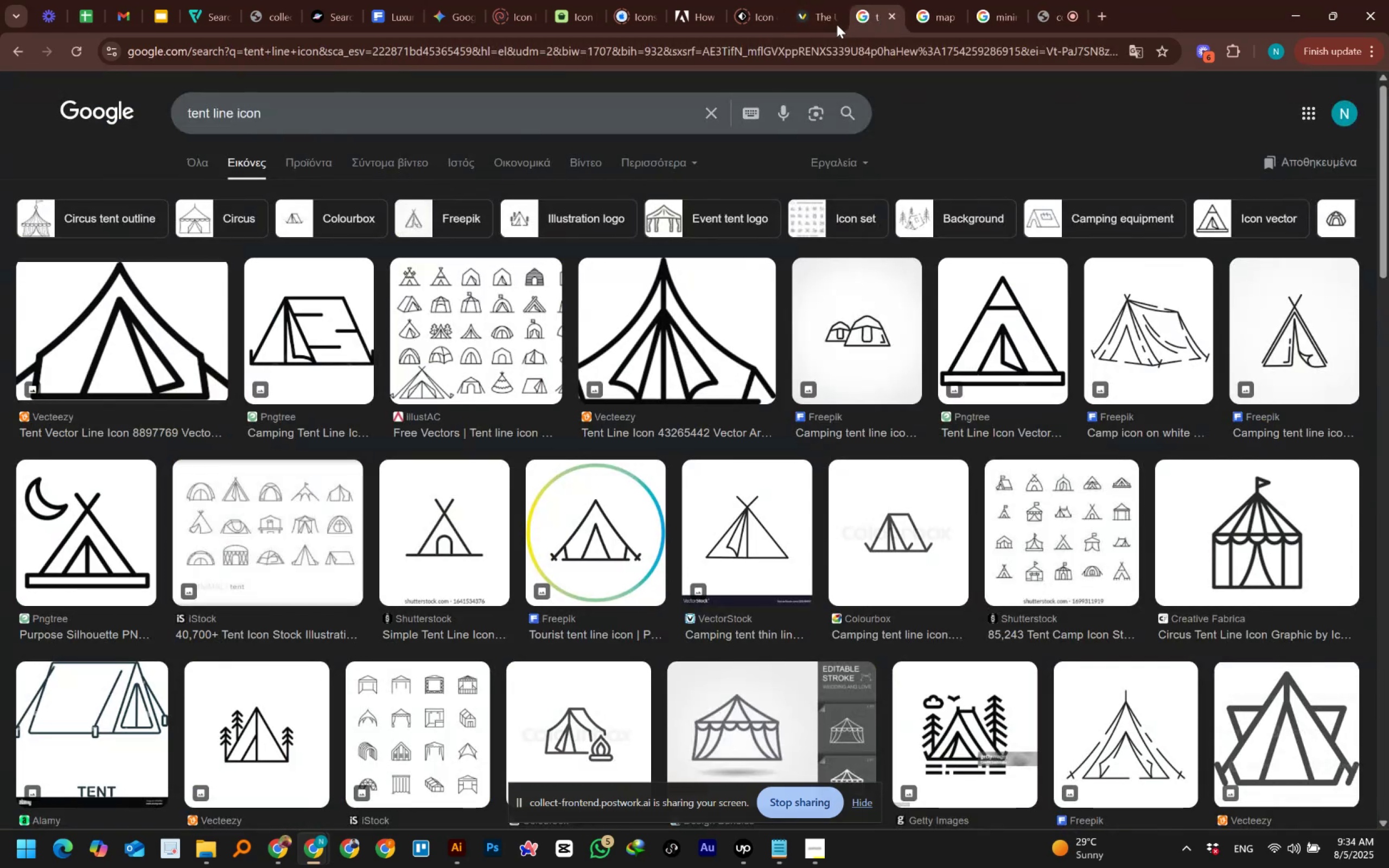 
left_click([819, 23])
 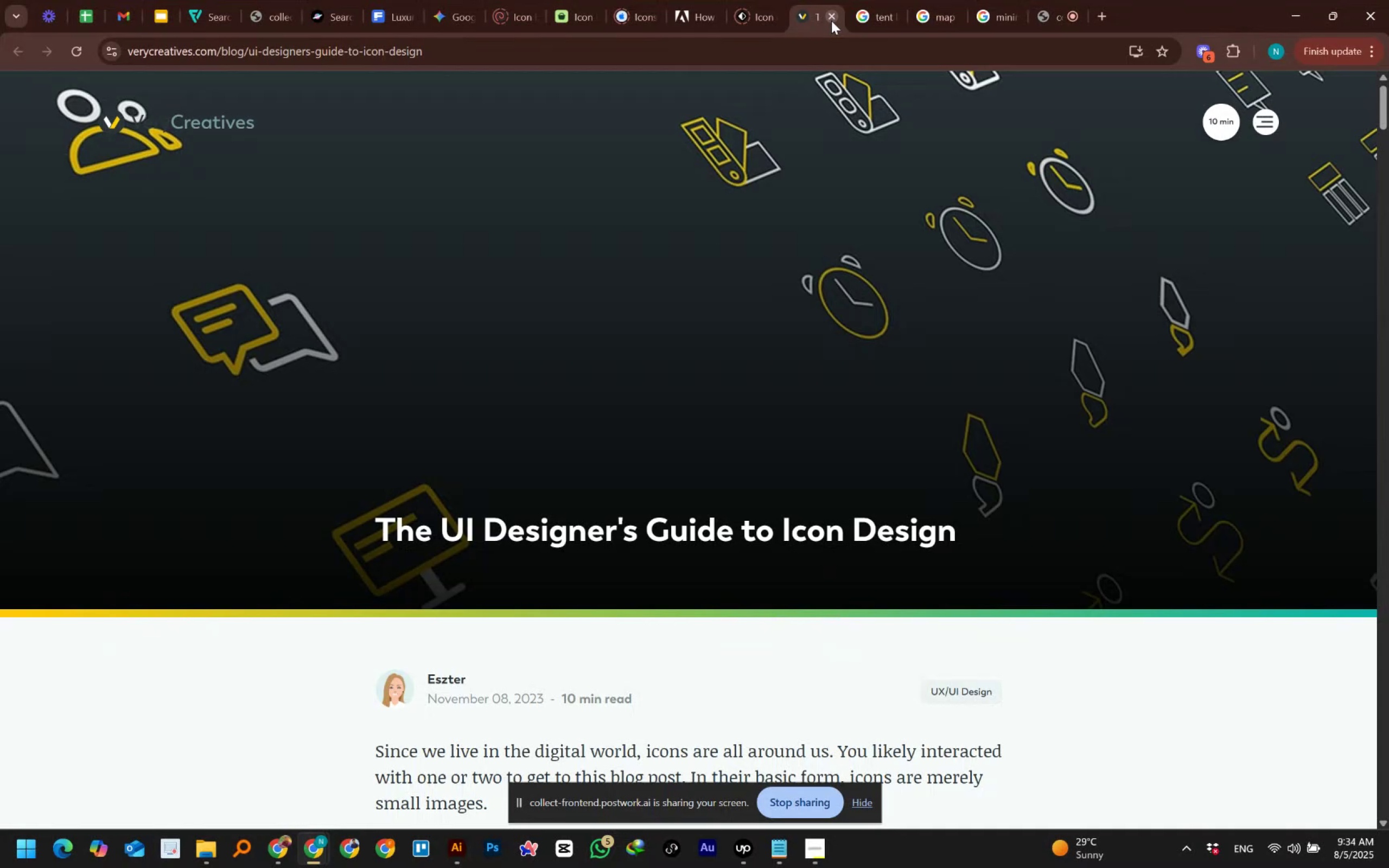 
wait(13.28)
 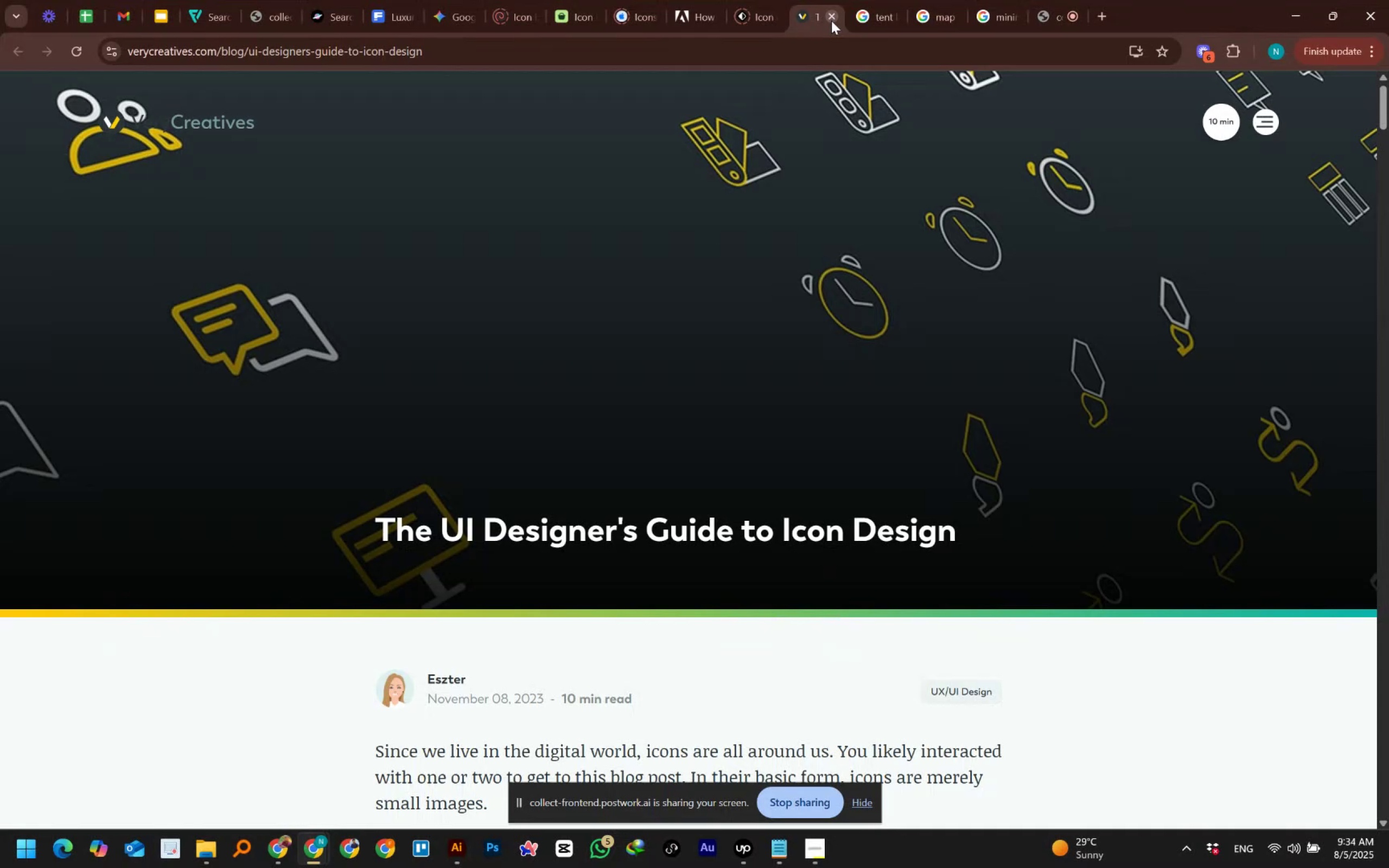 
left_click([831, 21])
 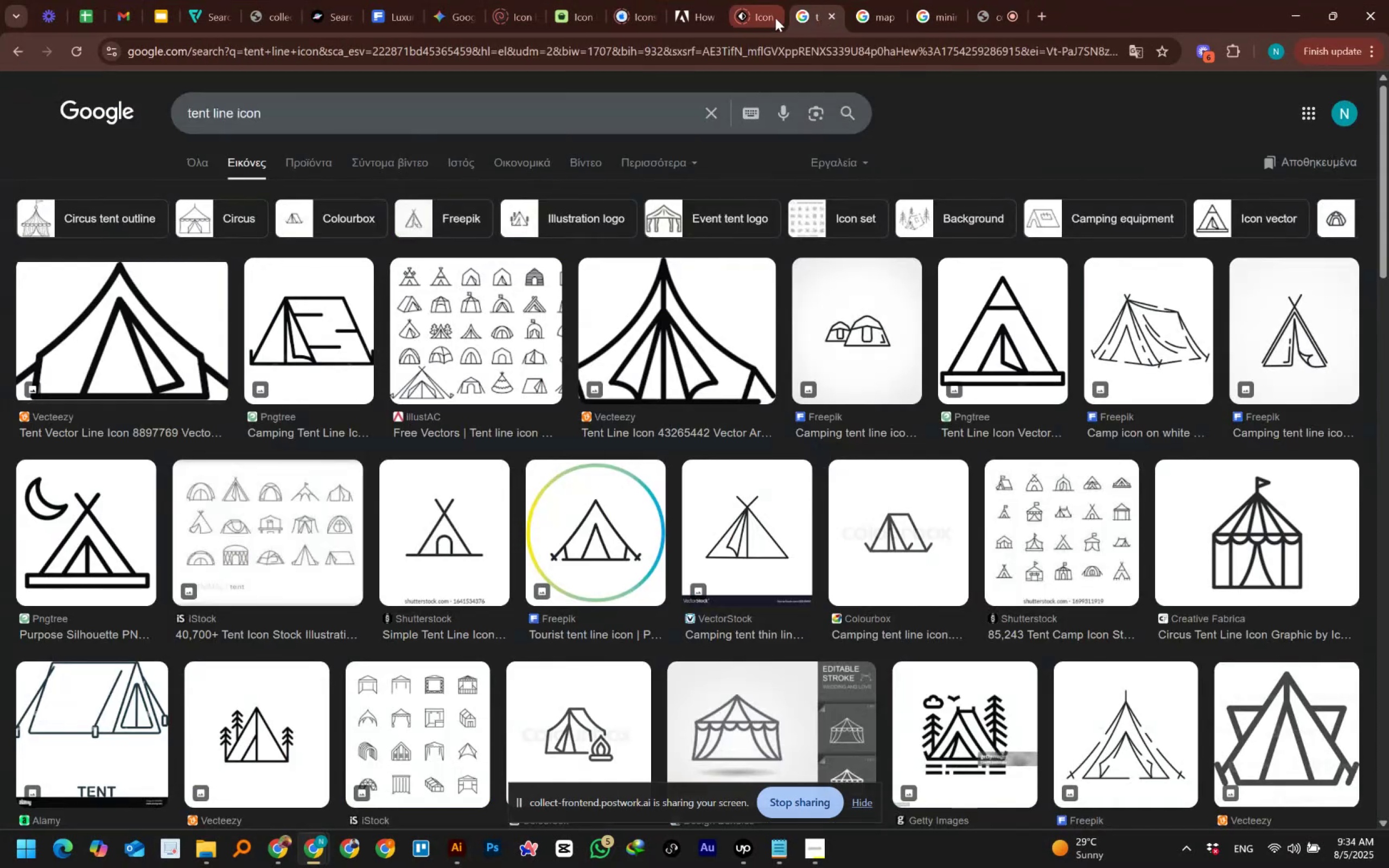 
left_click([775, 18])
 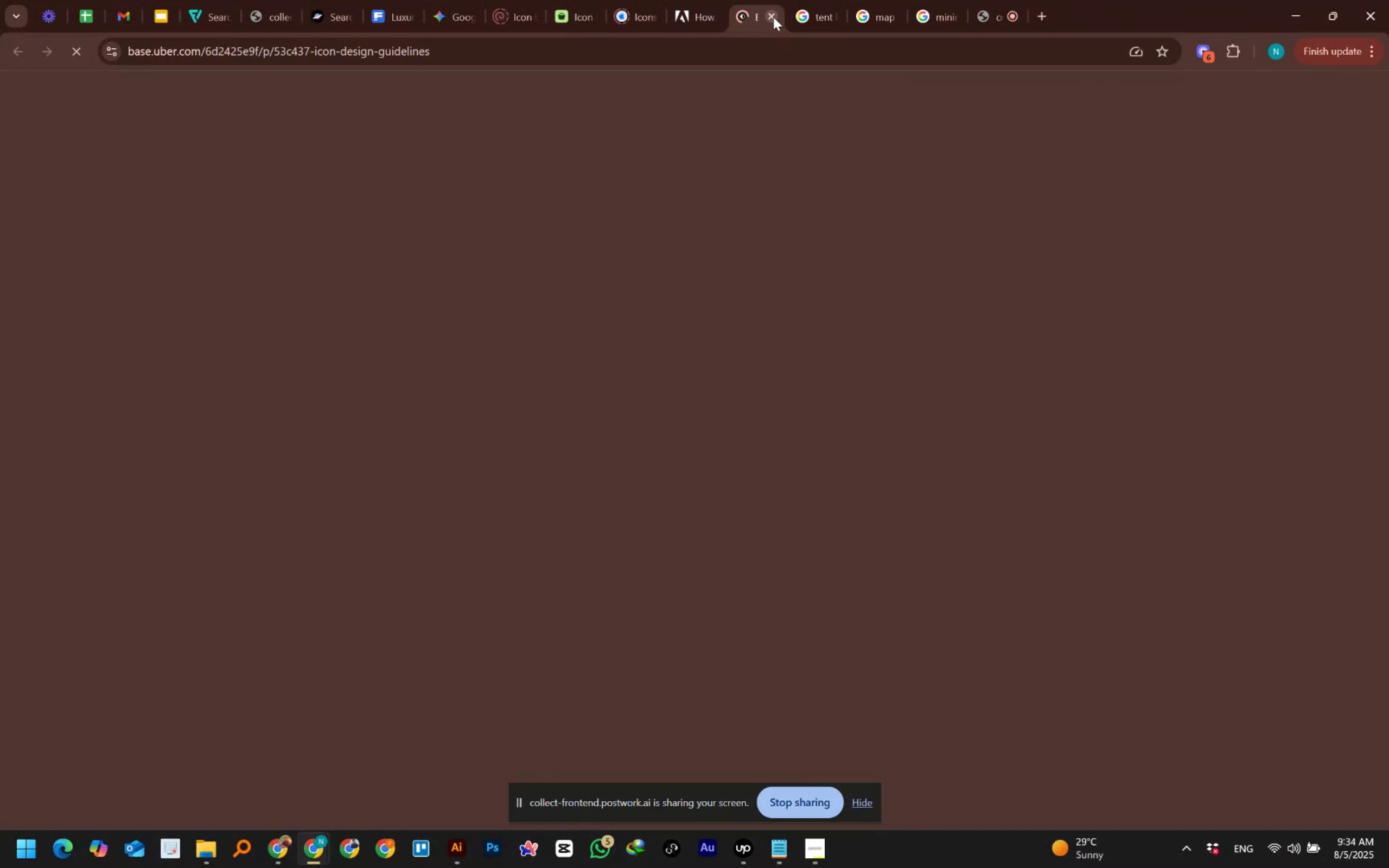 
left_click([773, 17])
 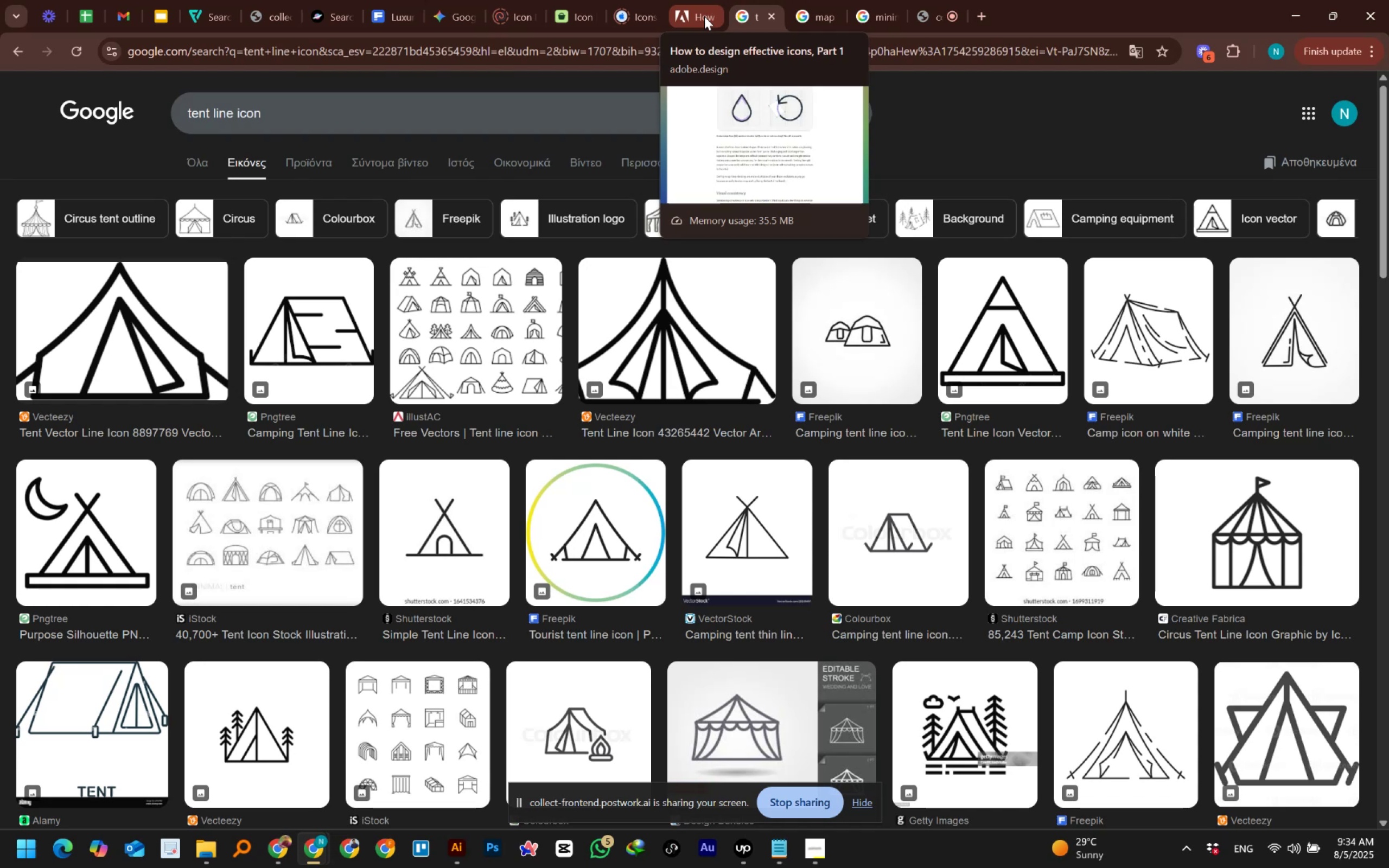 
wait(5.41)
 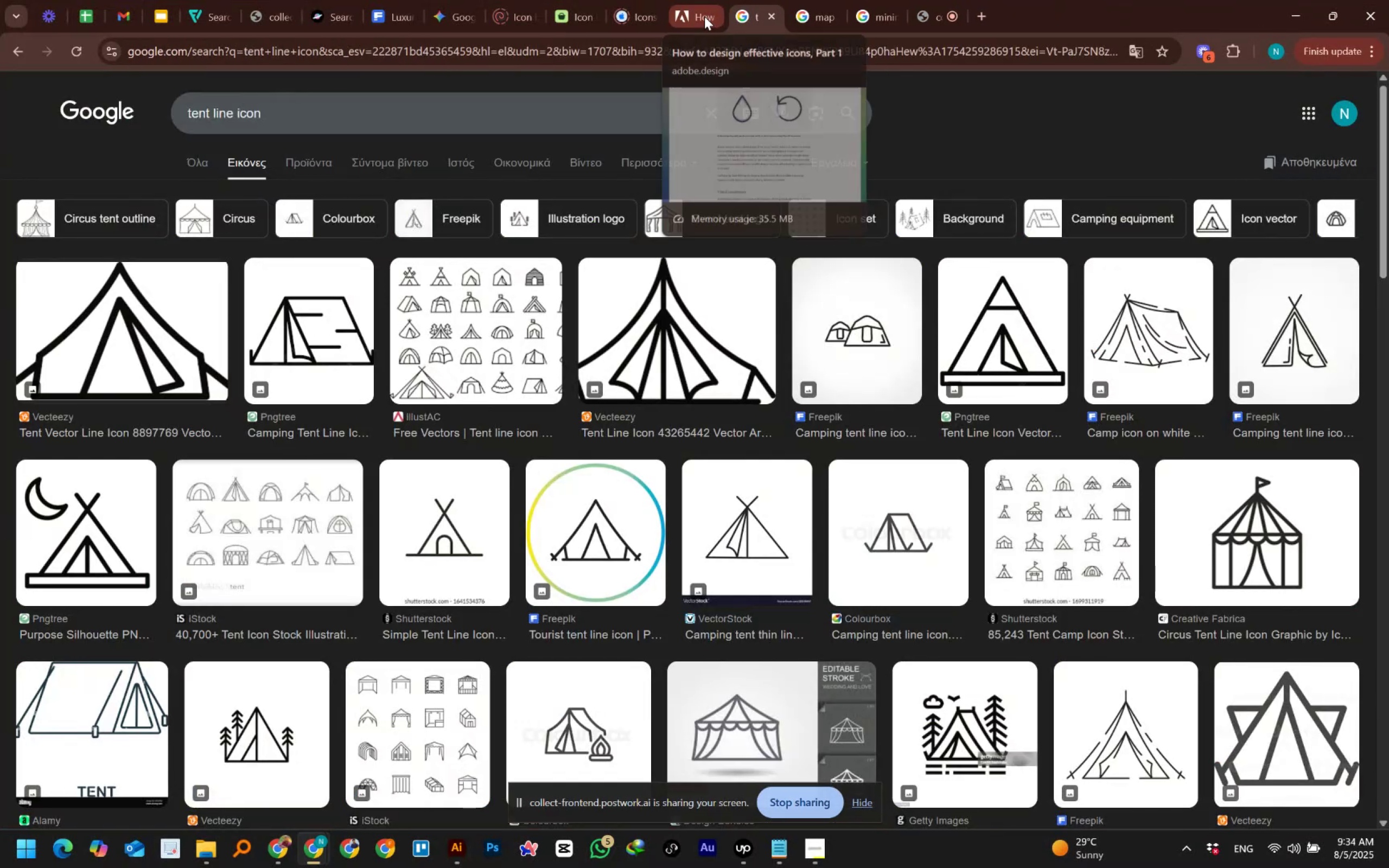 
left_click([704, 16])
 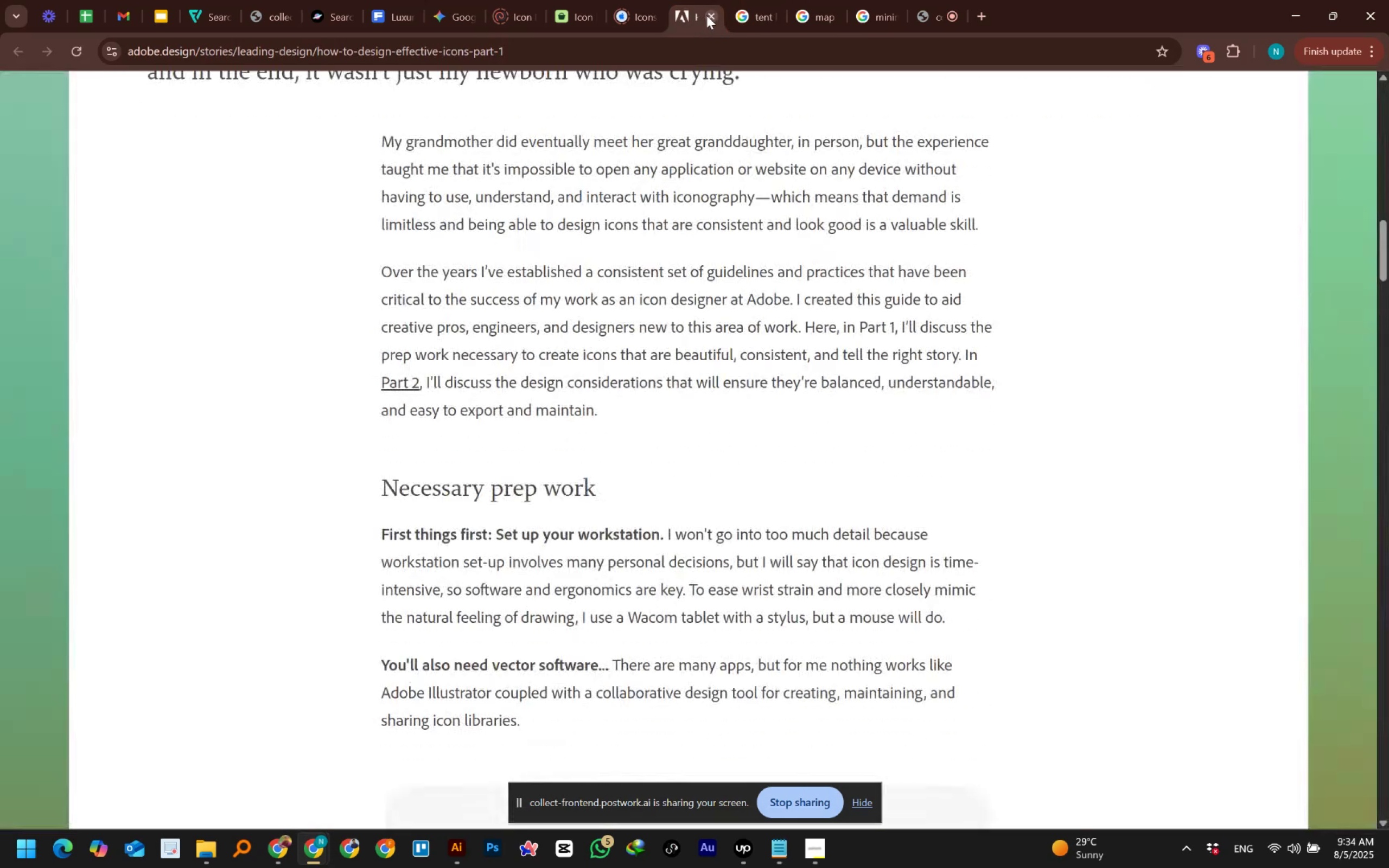 
left_click([706, 15])
 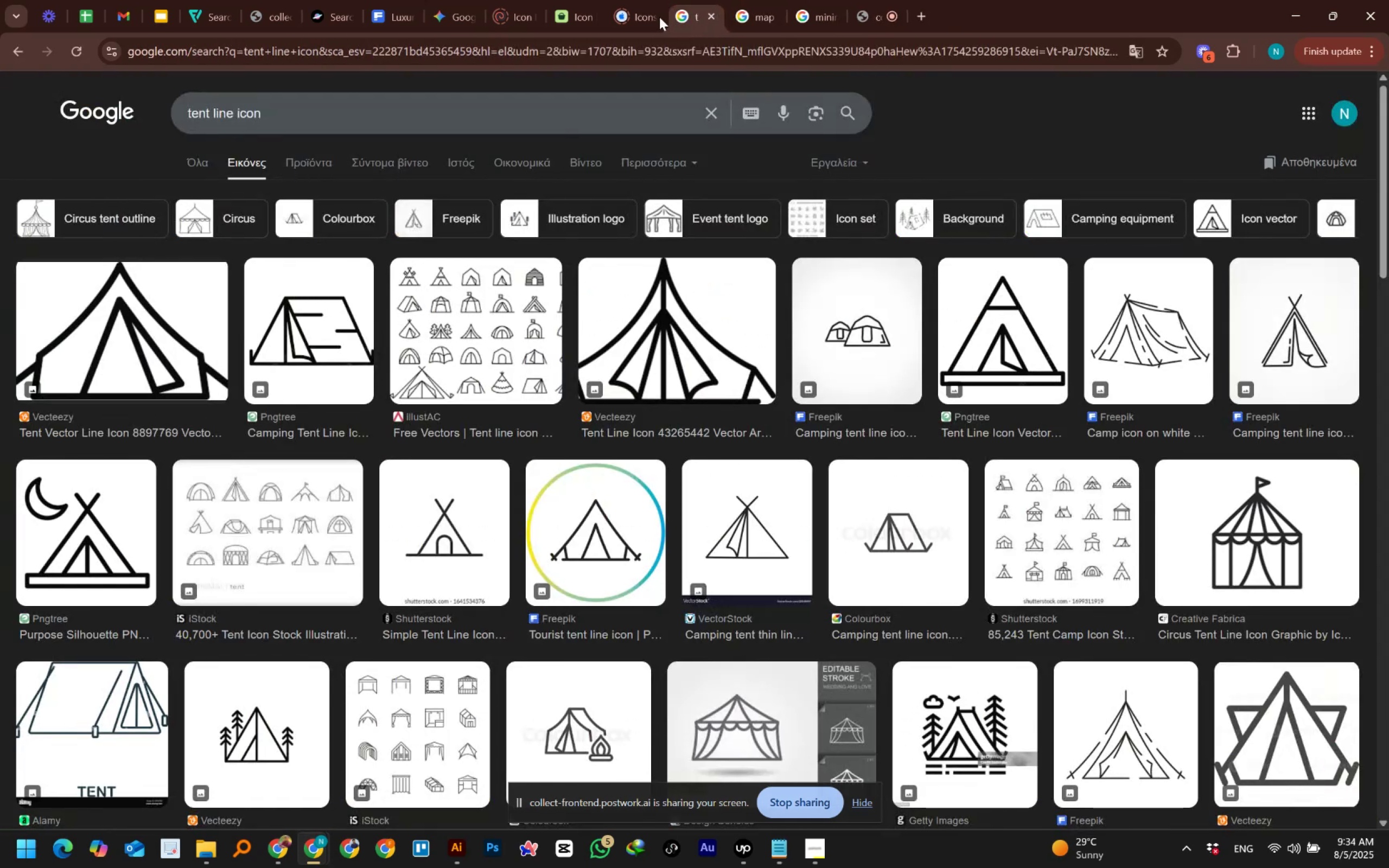 
left_click([633, 17])
 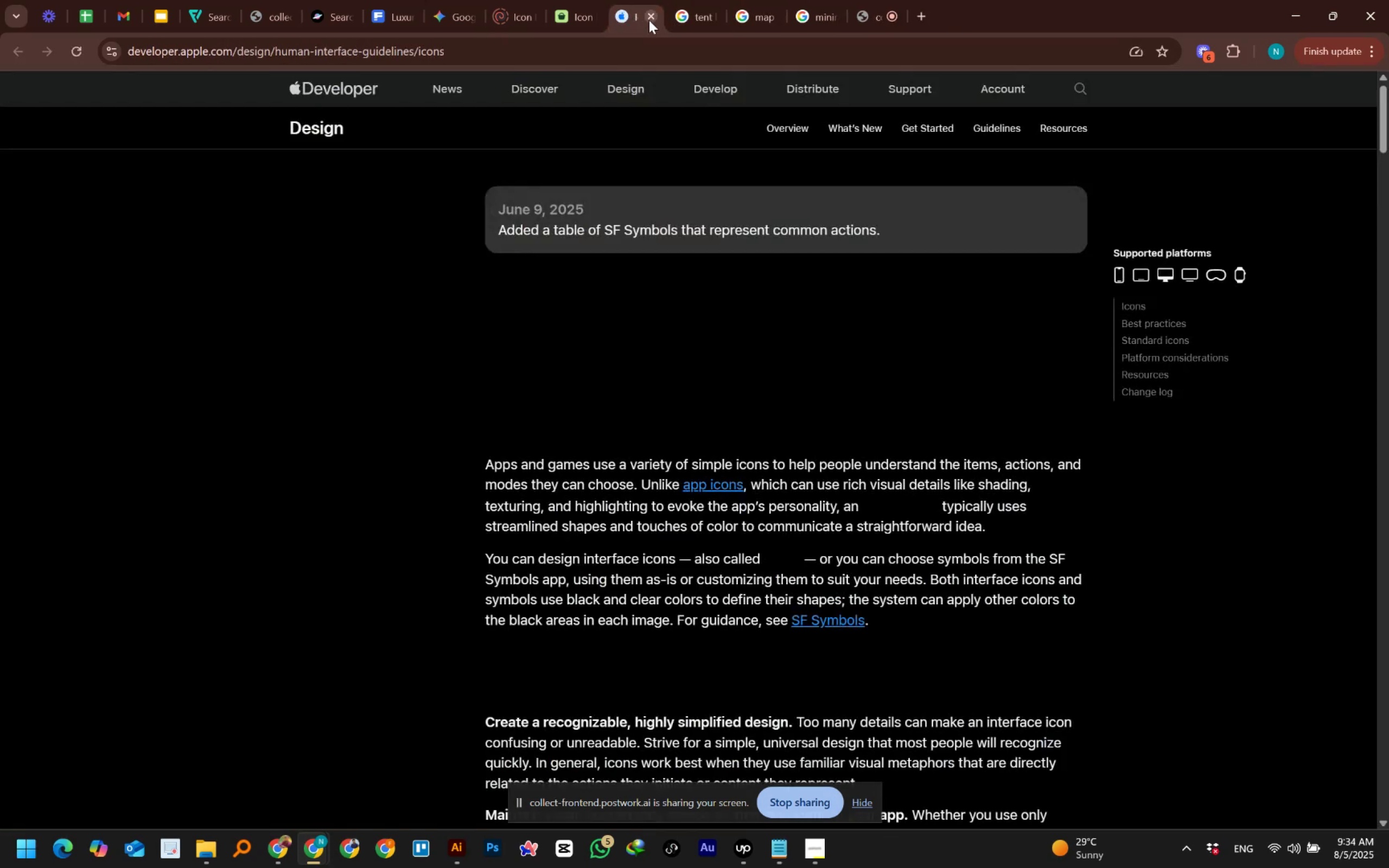 
left_click([649, 20])
 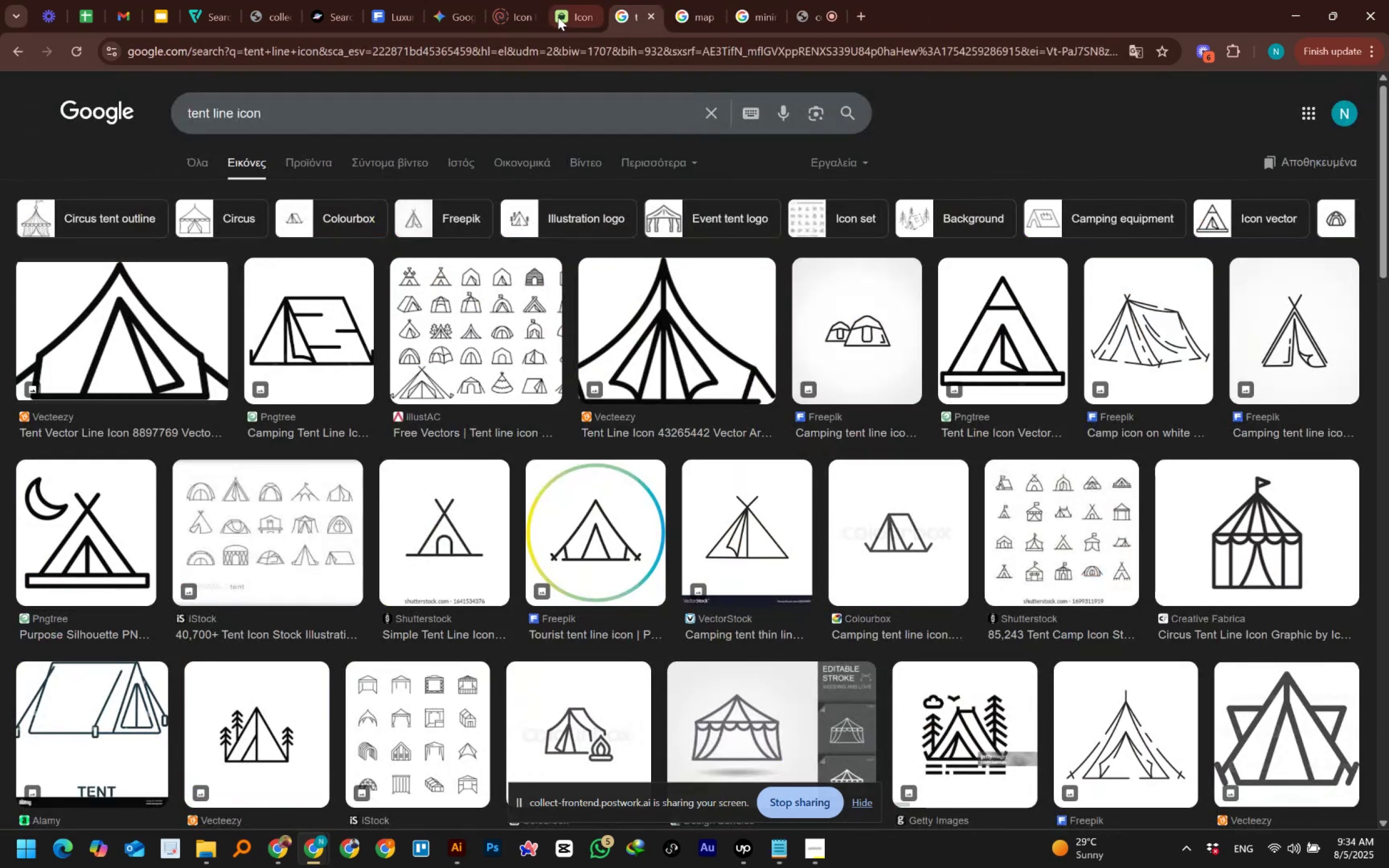 
left_click([553, 17])
 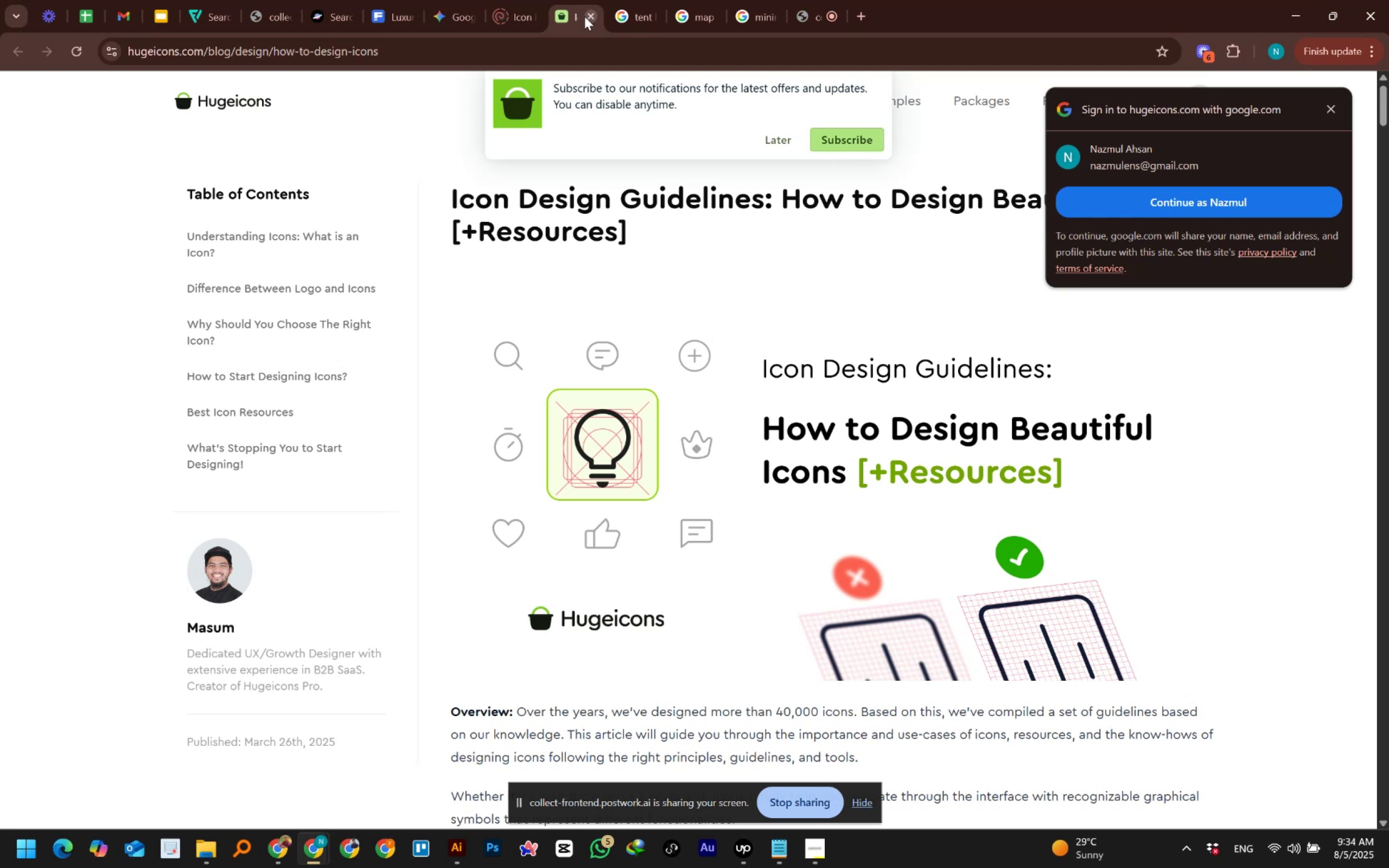 
wait(33.74)
 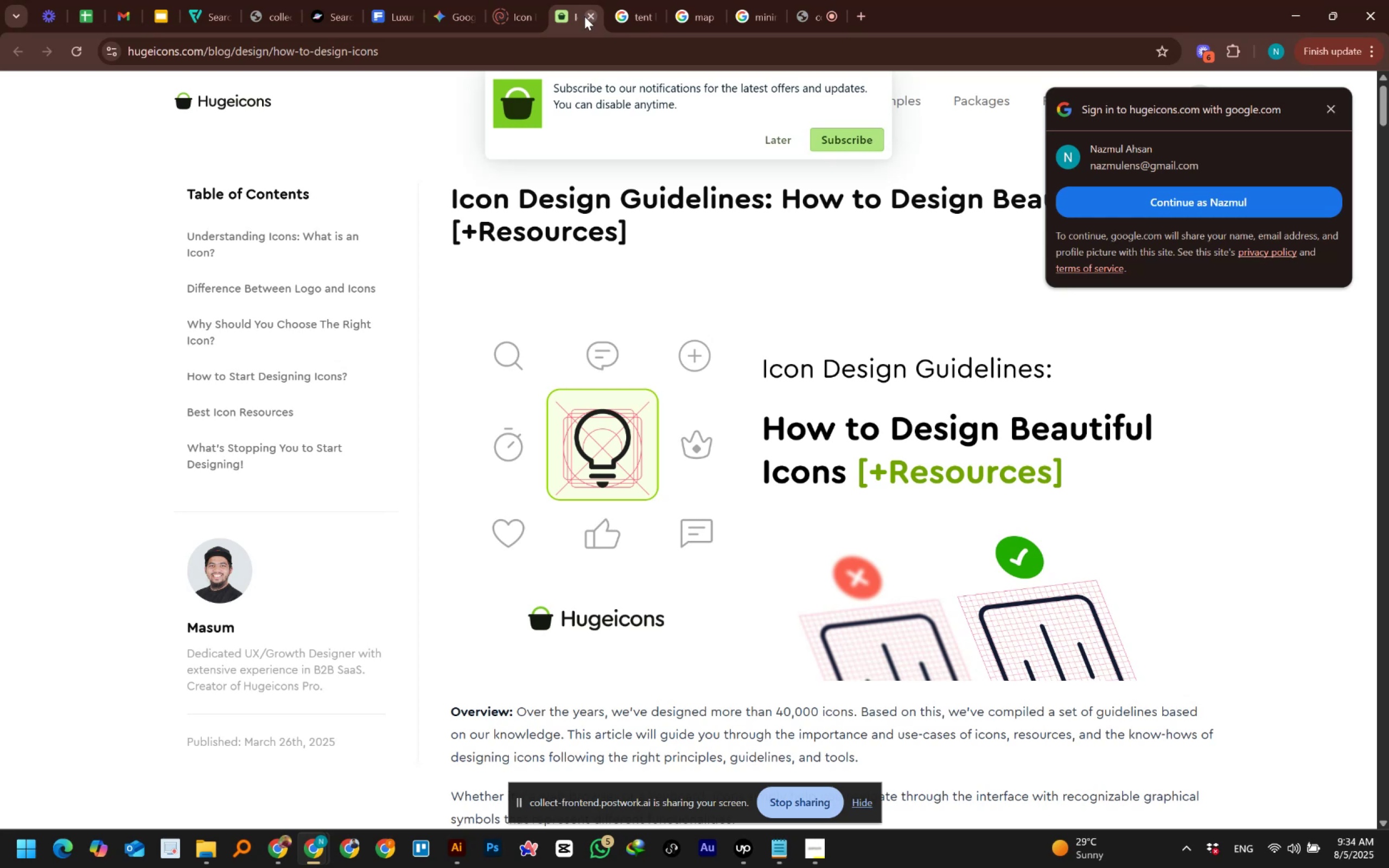 
scroll: coordinate [988, 446], scroll_direction: down, amount: 4.0
 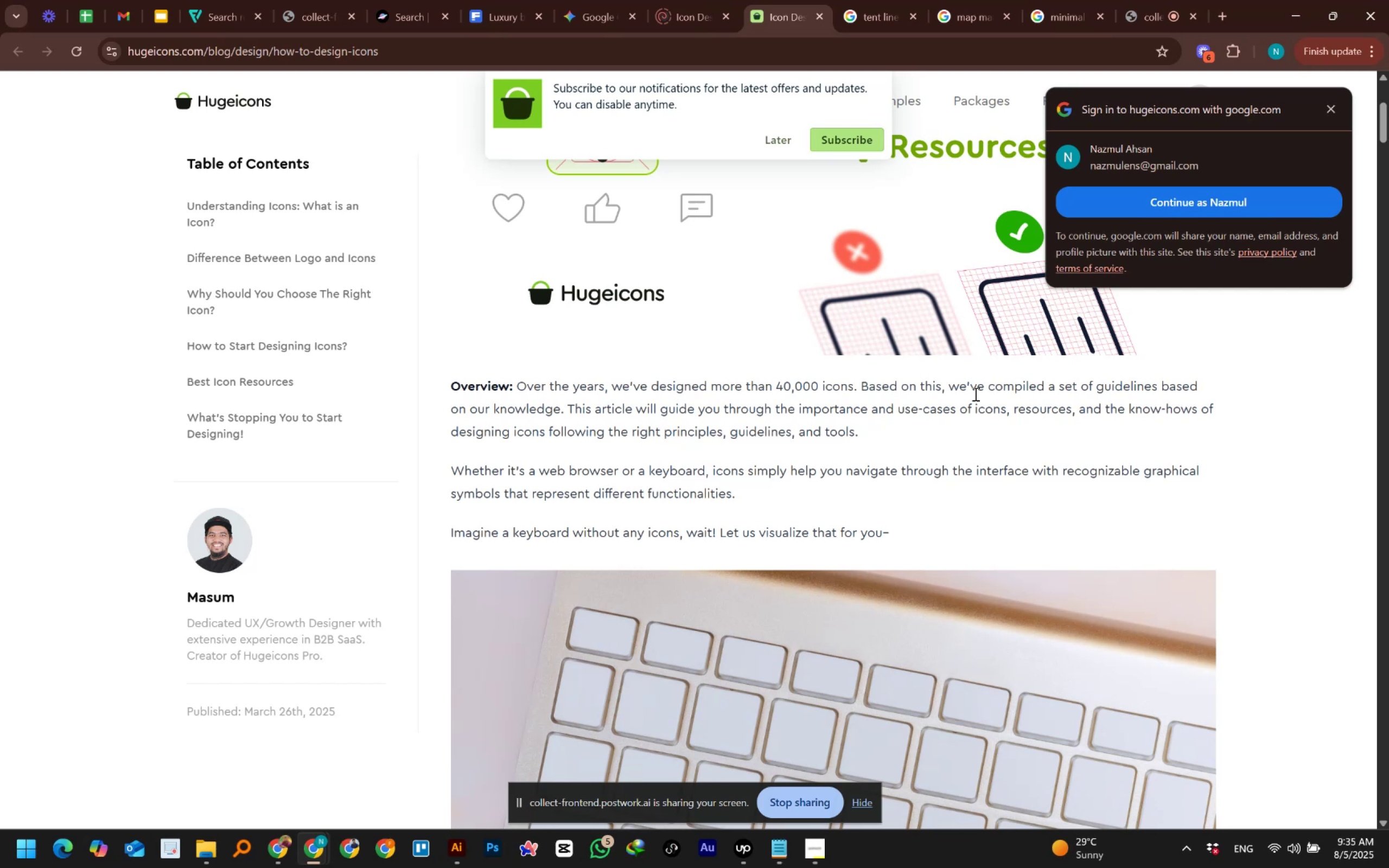 
wait(15.98)
 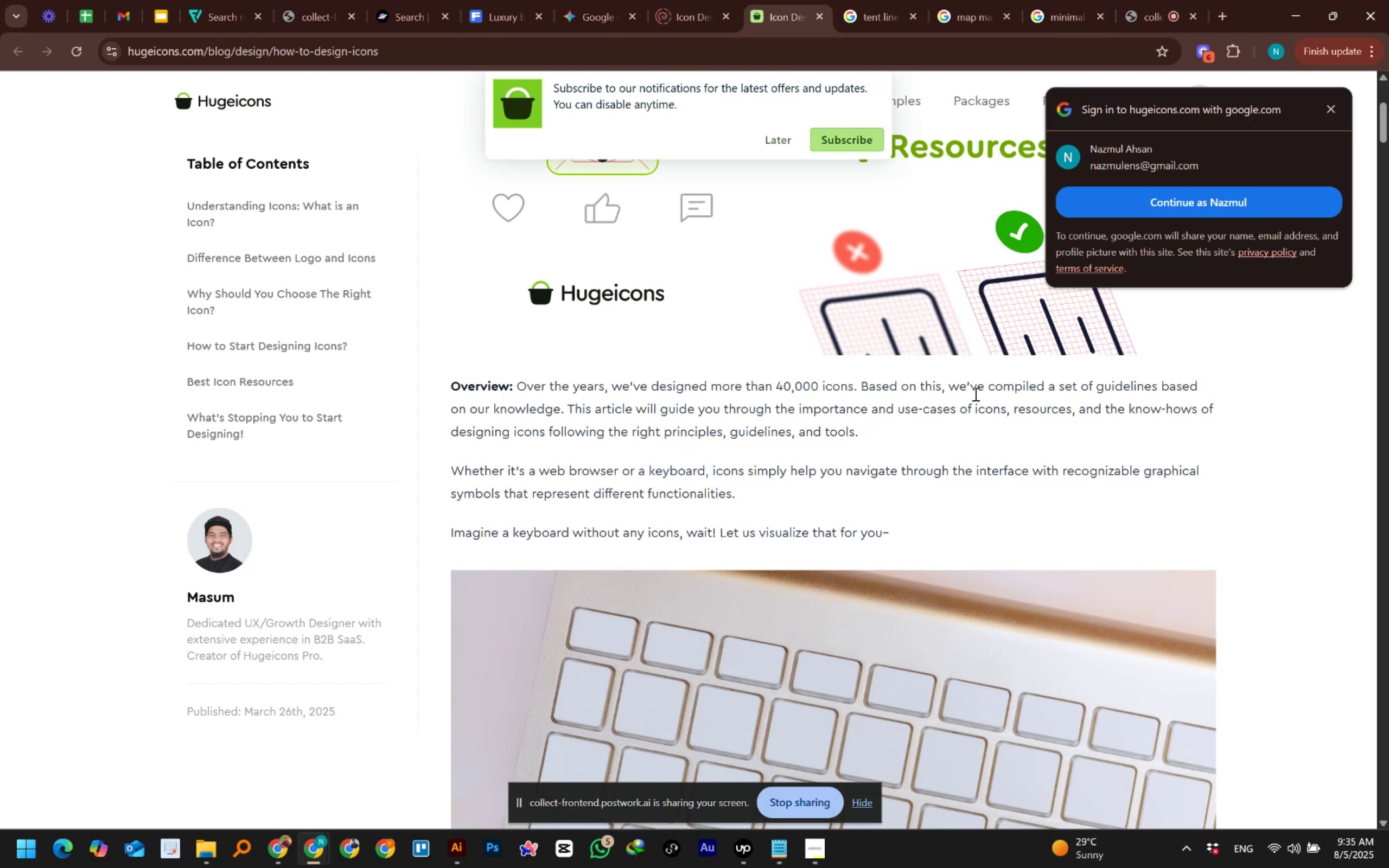 
left_click([819, 14])
 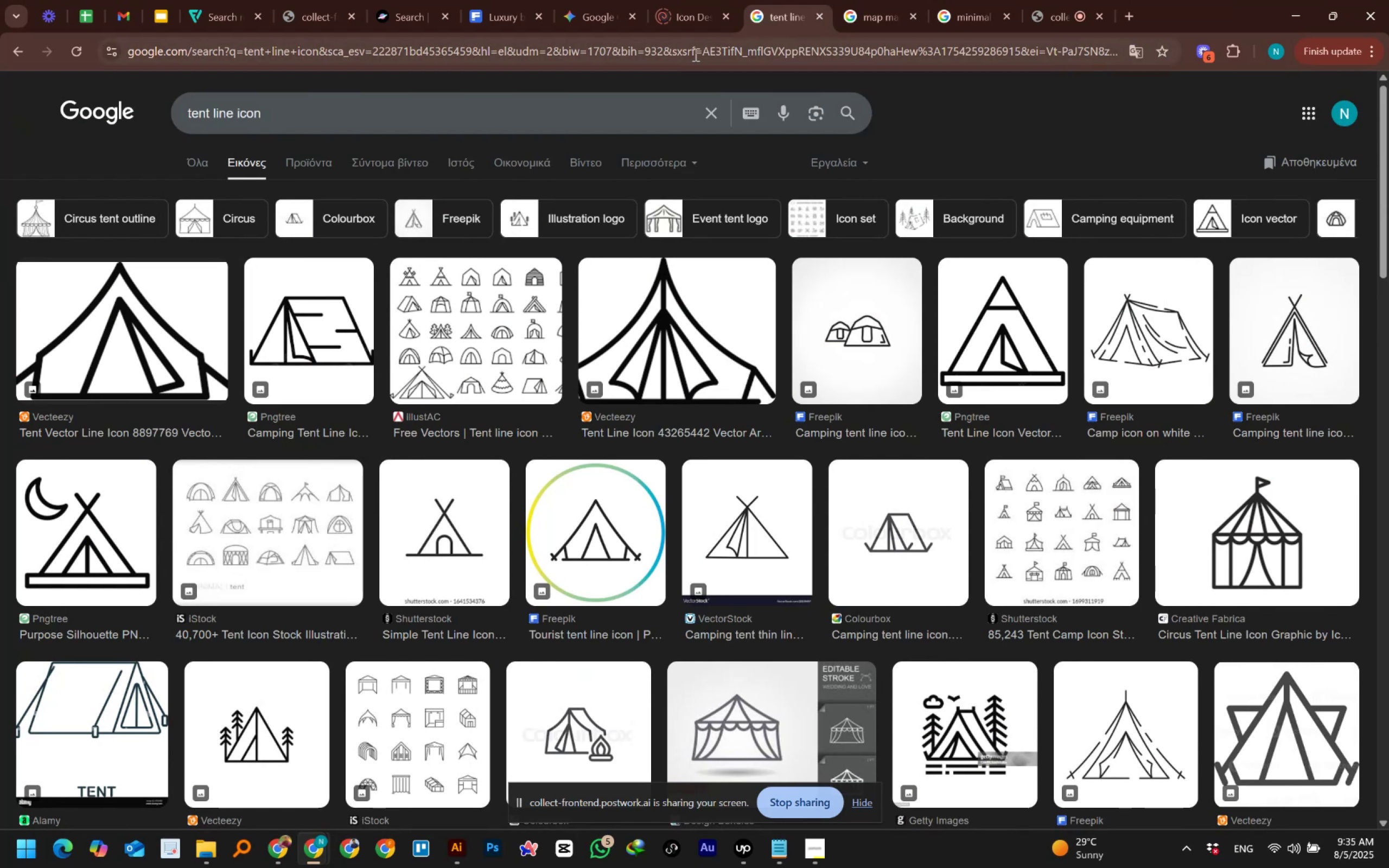 
left_click([686, 17])
 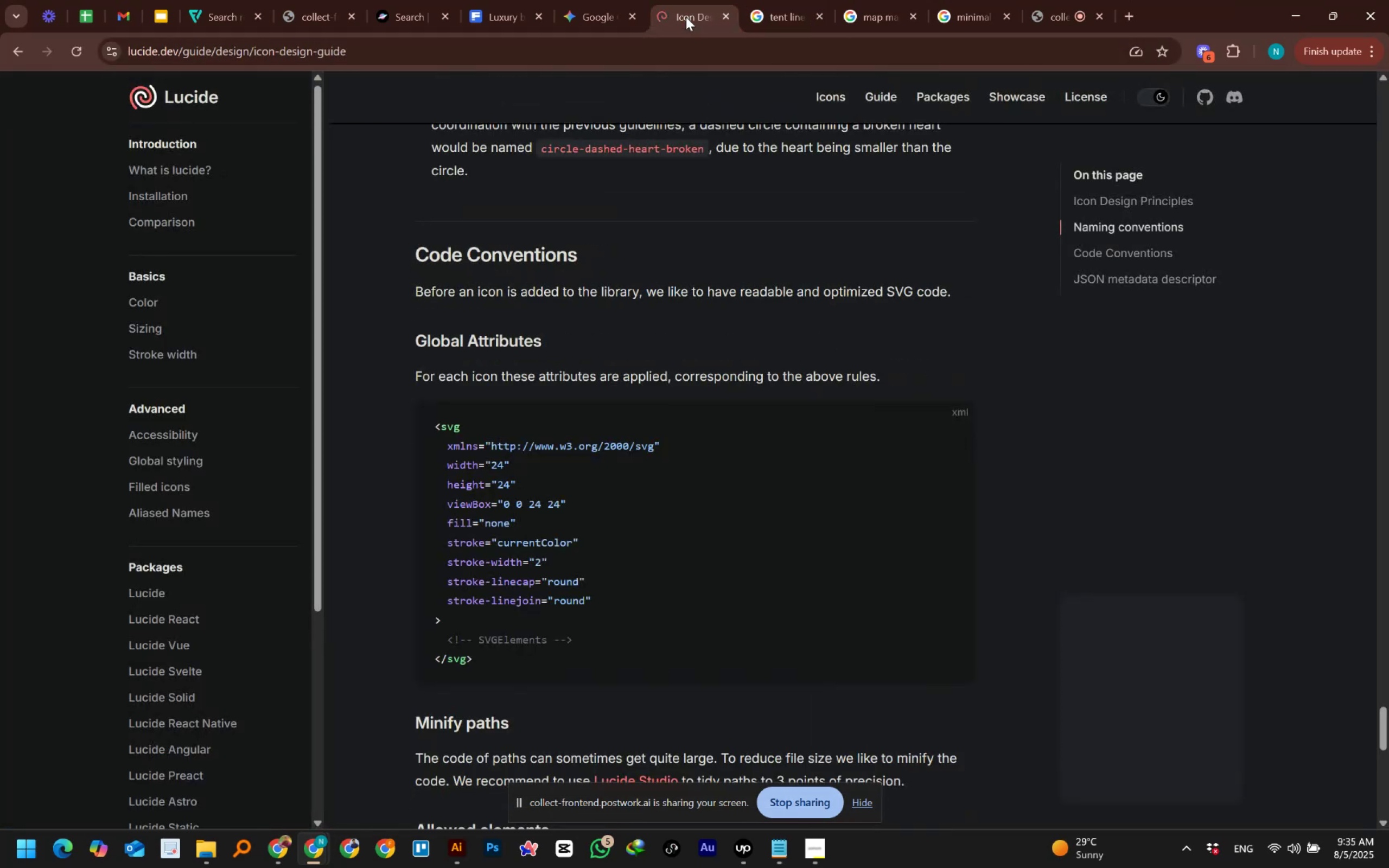 
left_click([675, 292])
 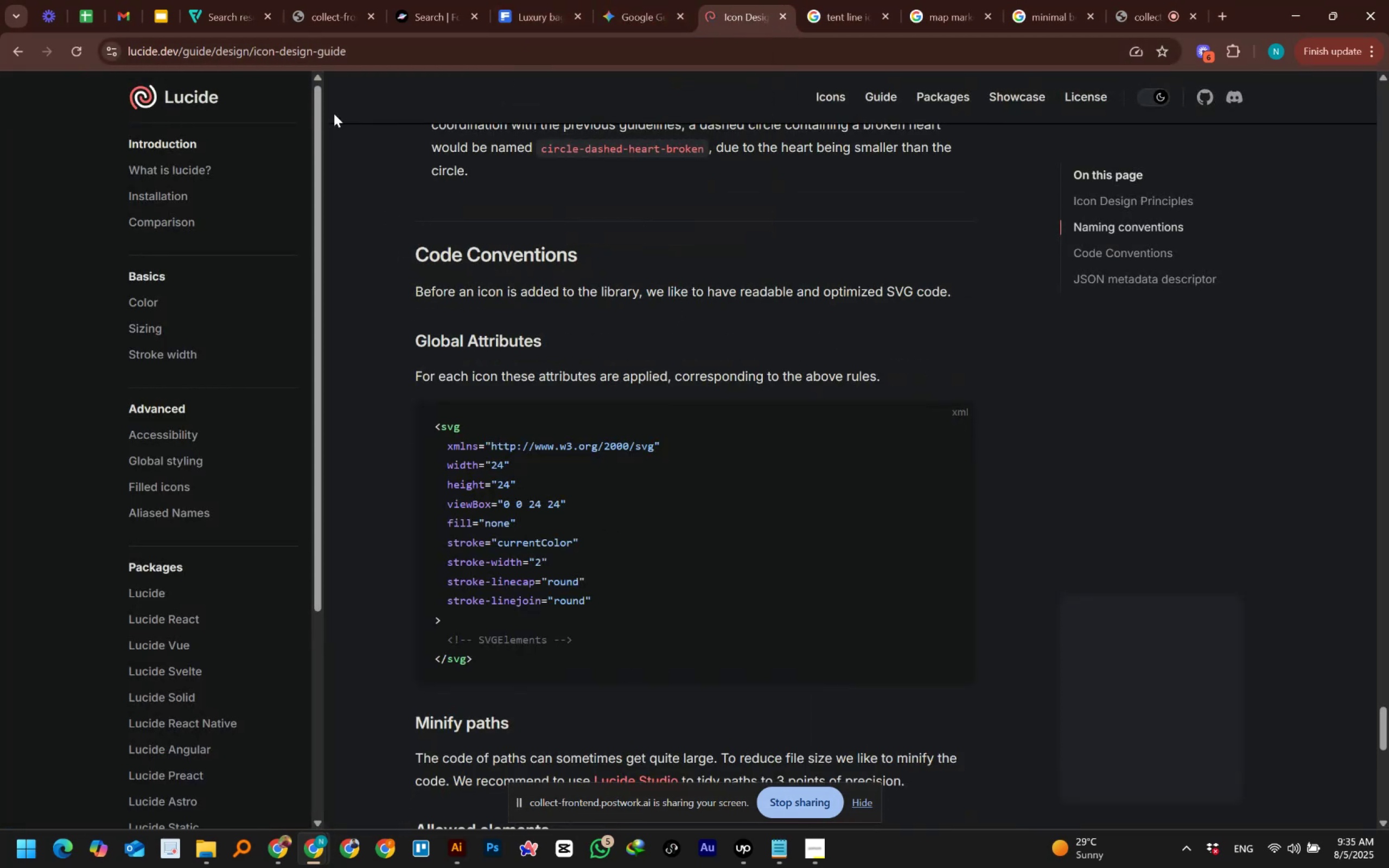 
left_click([312, 8])
 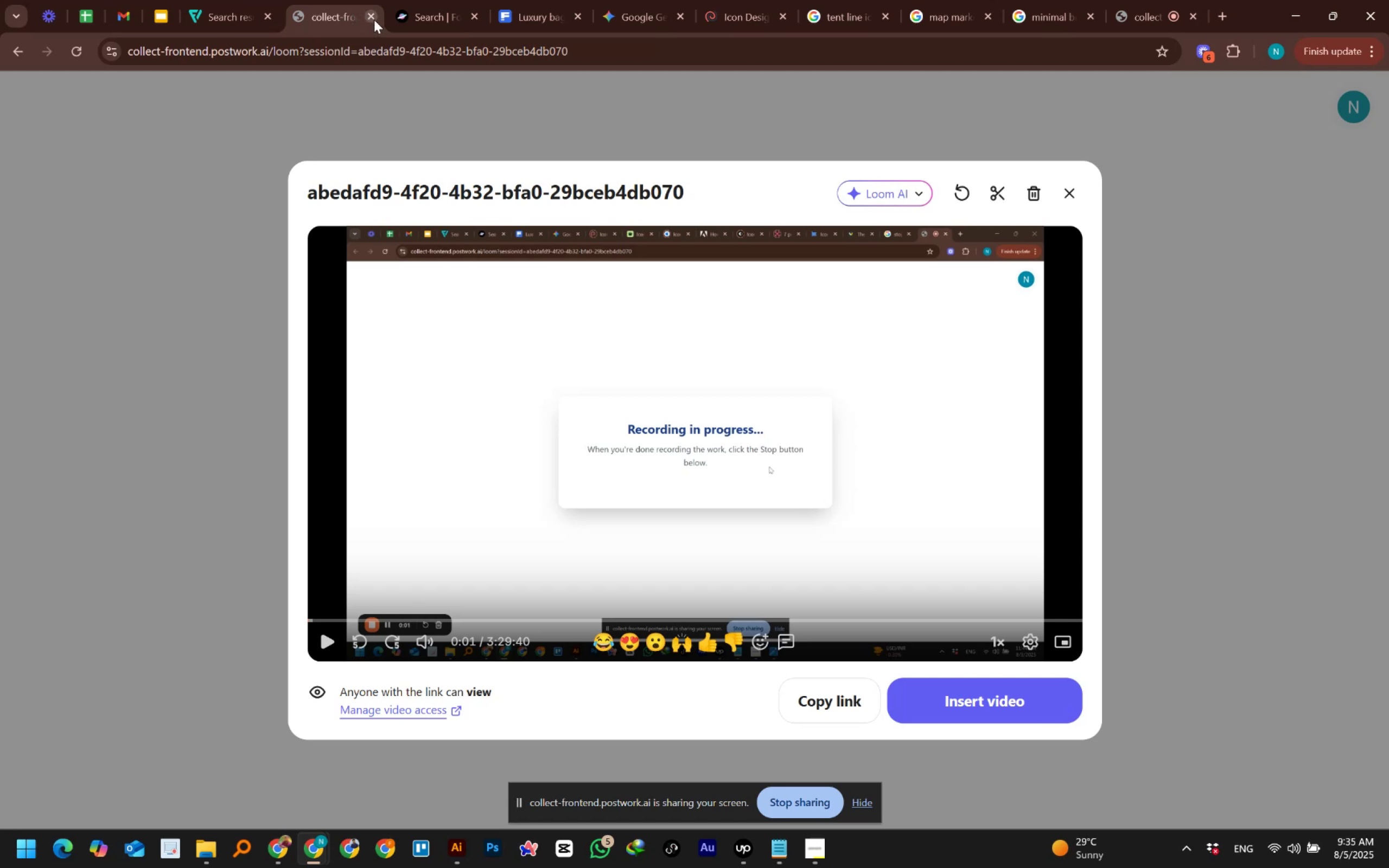 
left_click([374, 20])
 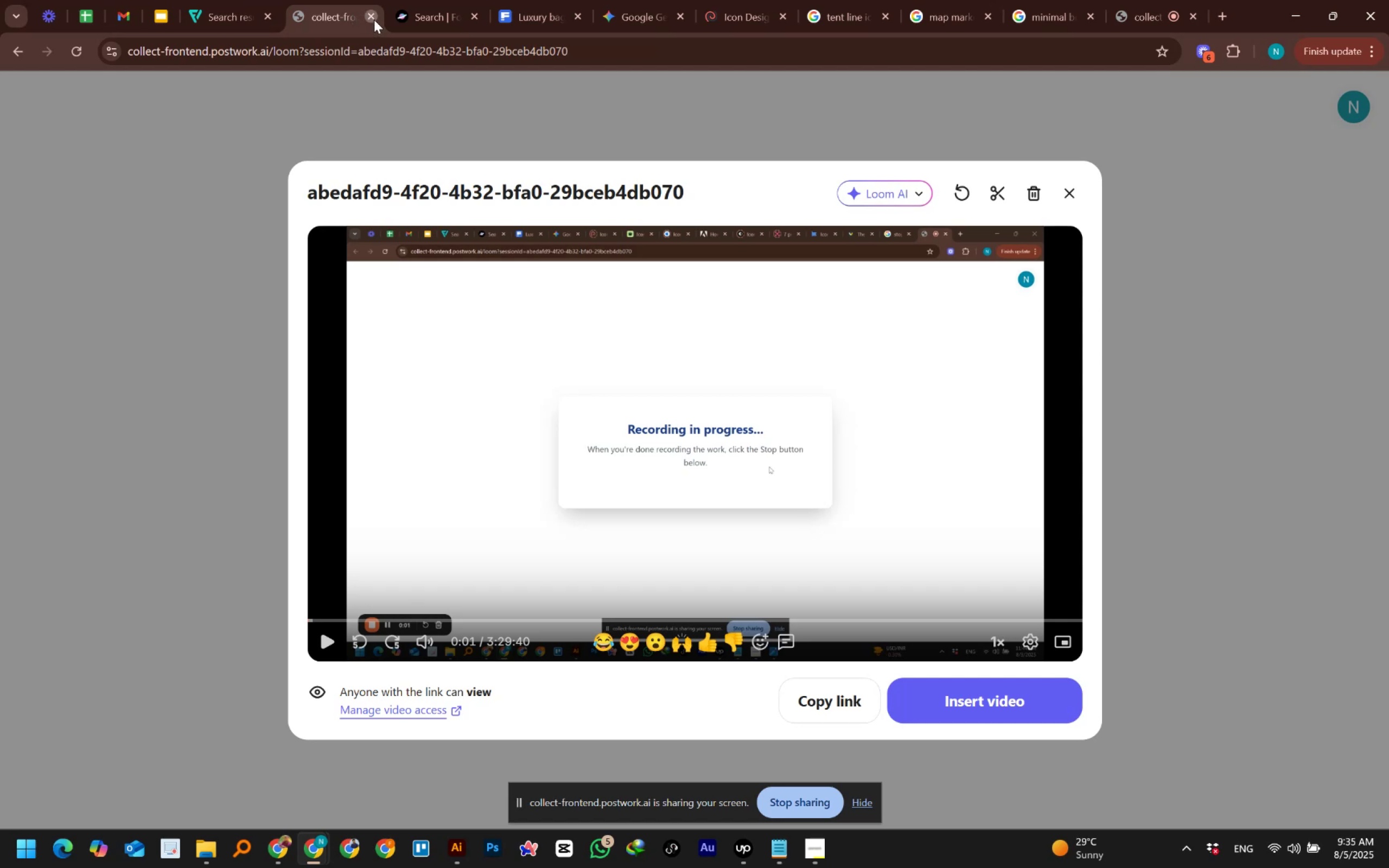 
left_click([836, 155])
 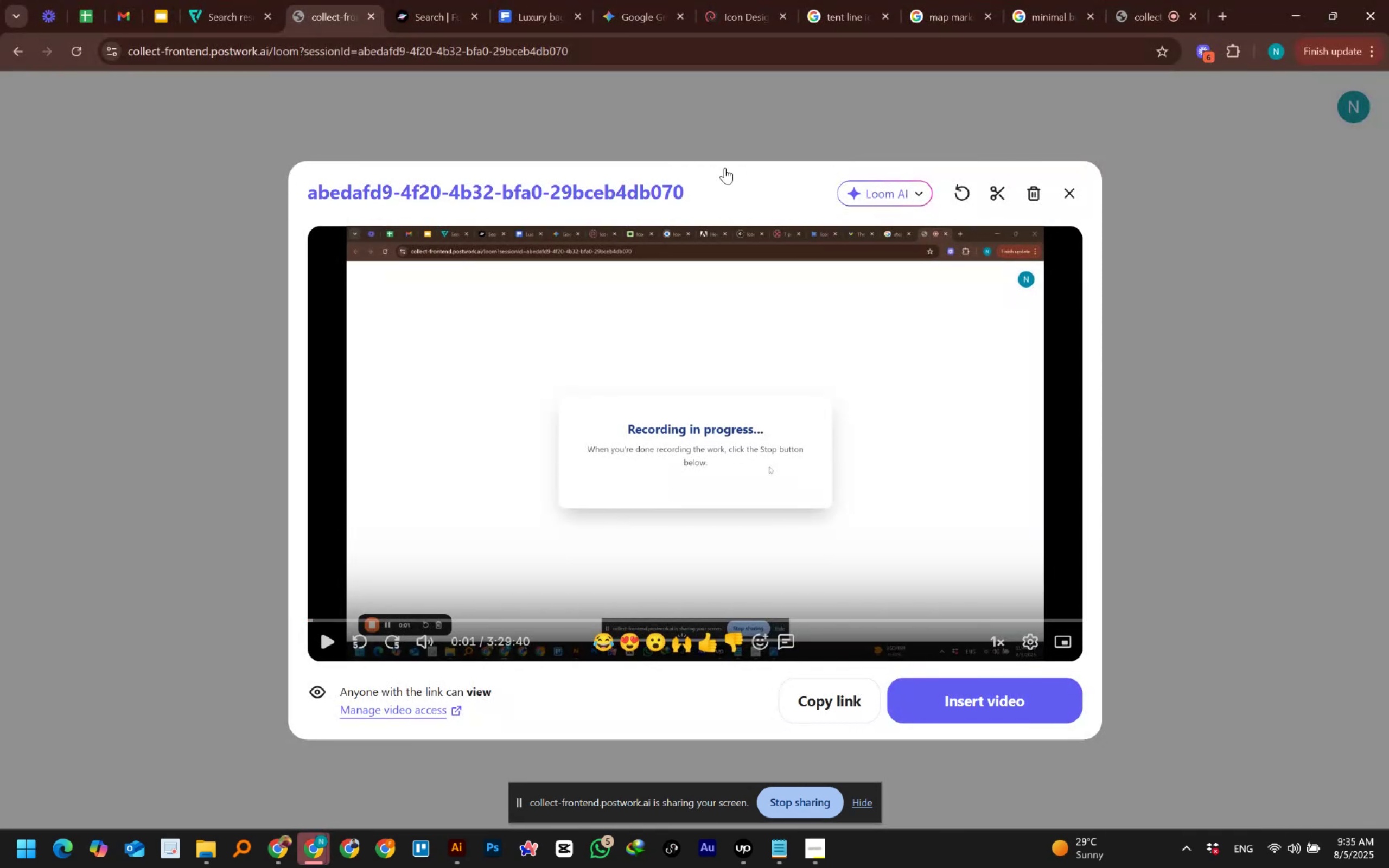 
wait(8.74)
 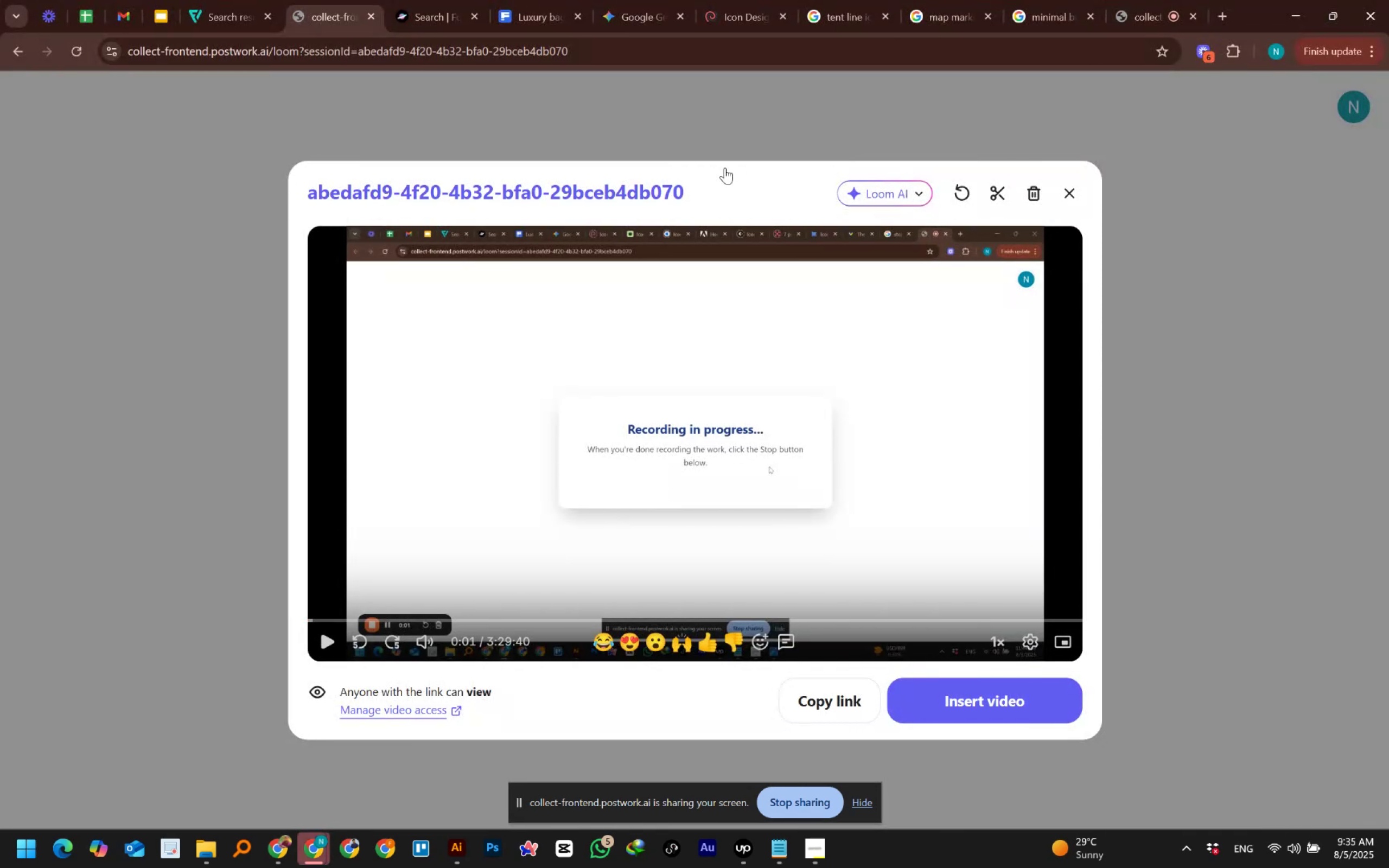 
left_click([81, 15])
 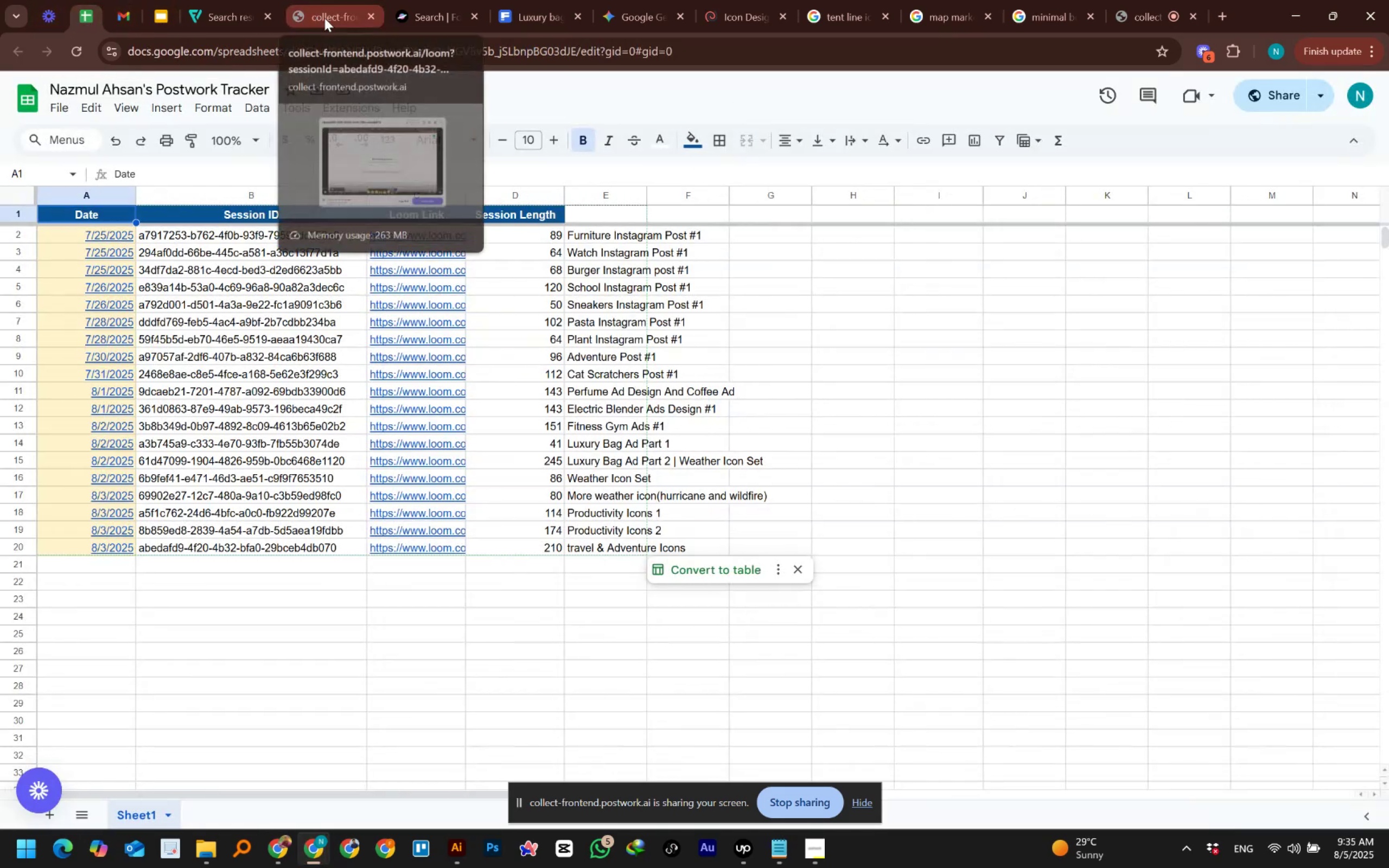 
left_click([324, 18])
 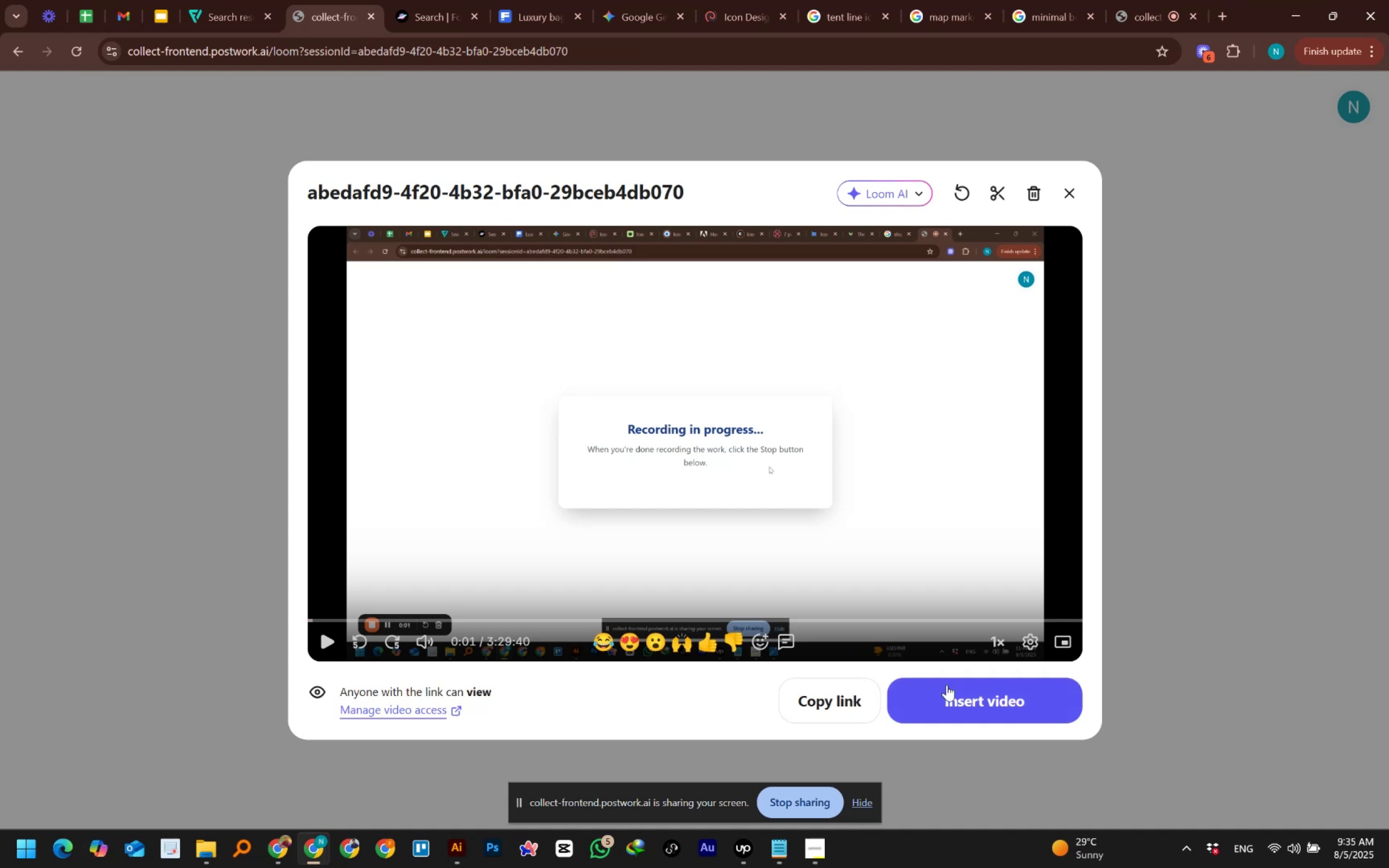 
left_click([967, 693])
 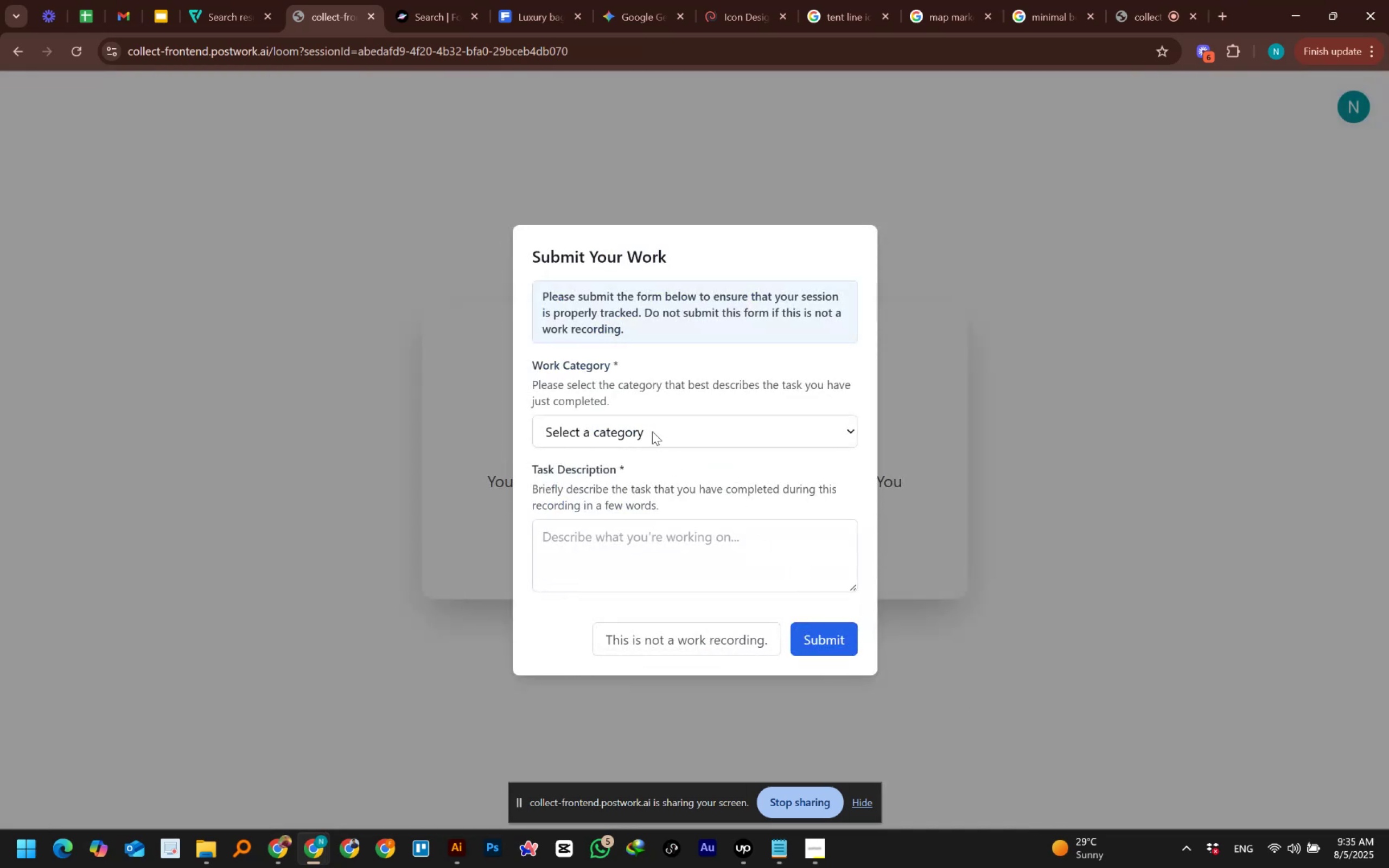 
left_click([652, 431])
 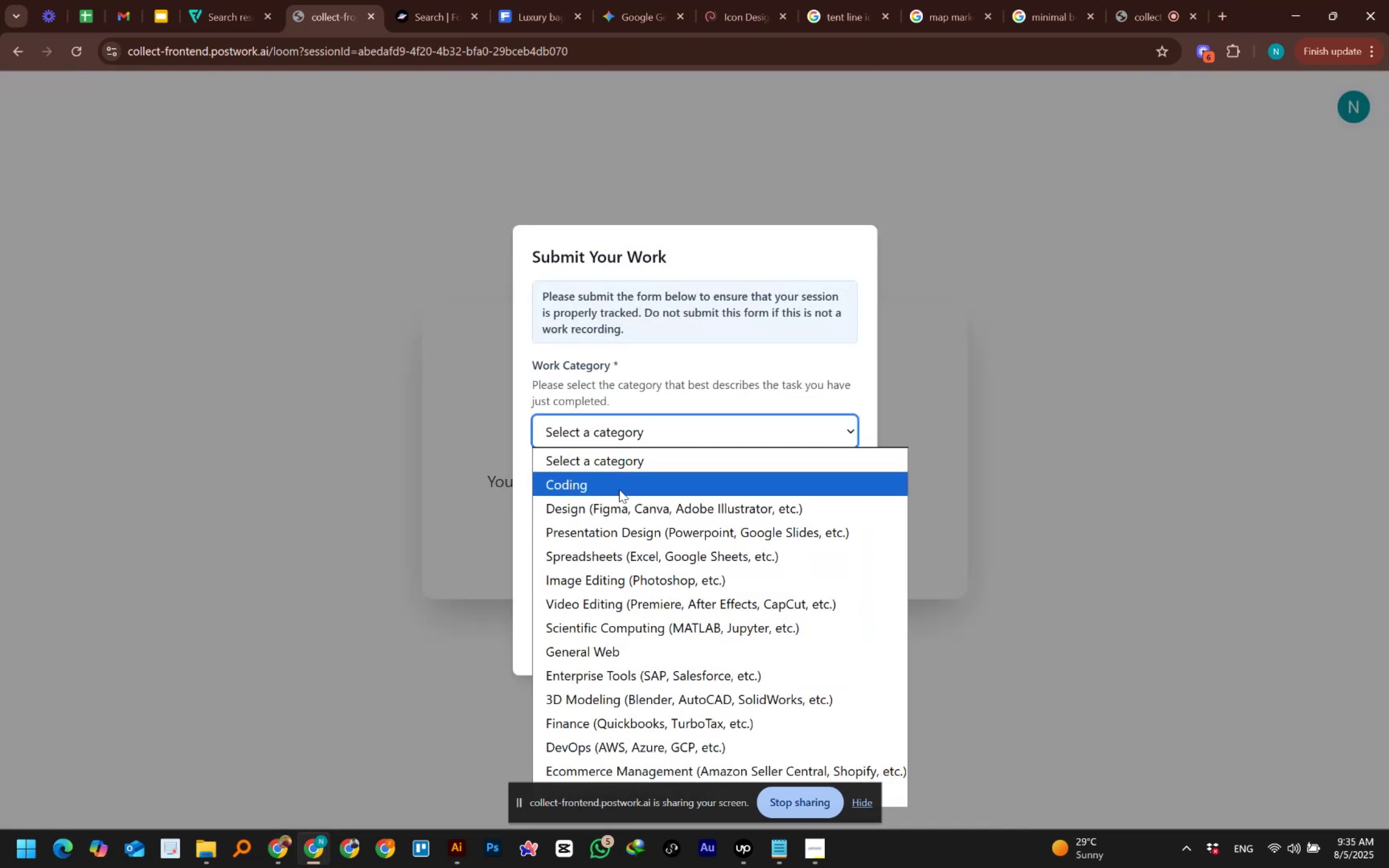 
left_click([614, 506])
 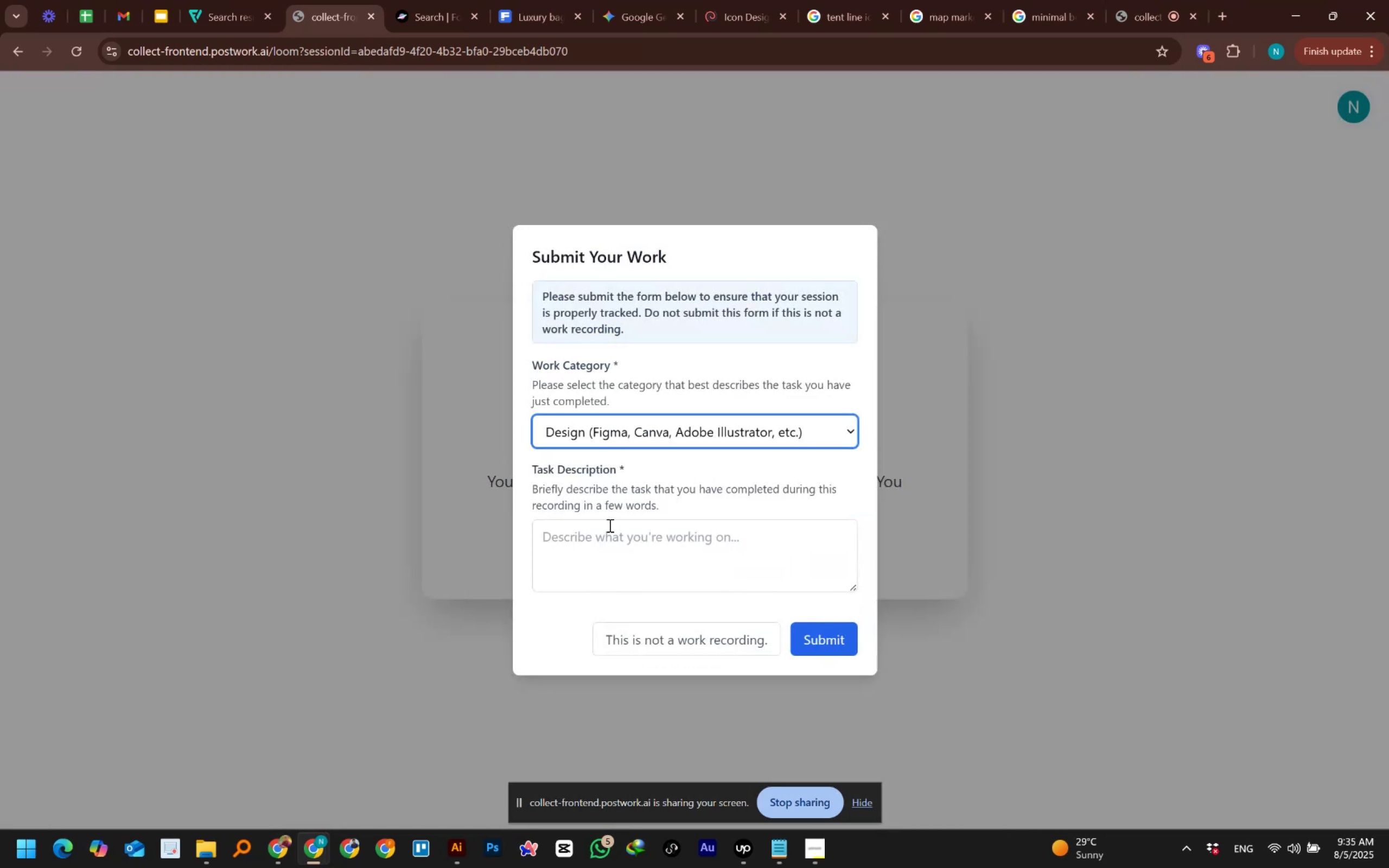 
left_click([606, 533])
 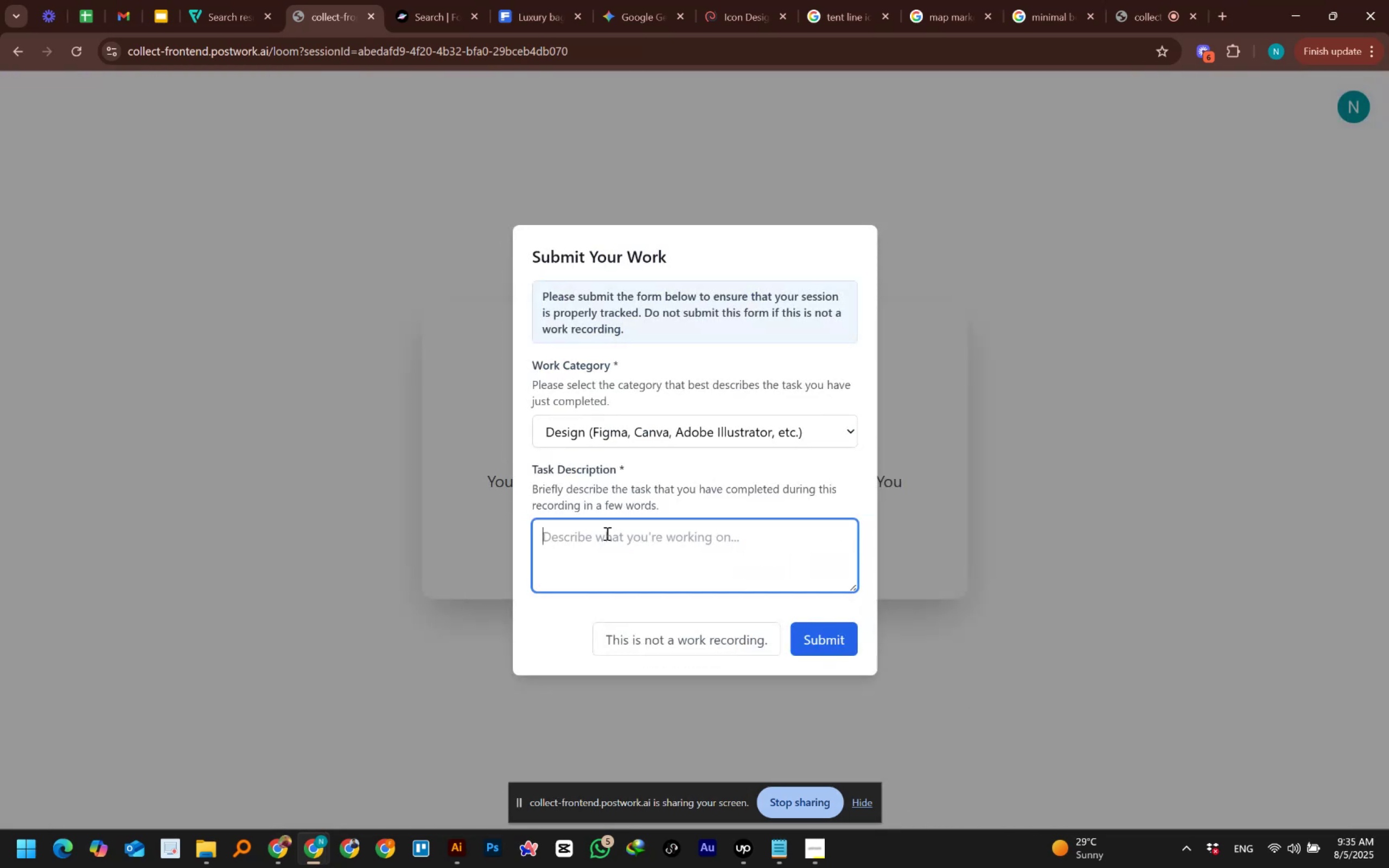 
type(travel & Advenure Icon)
 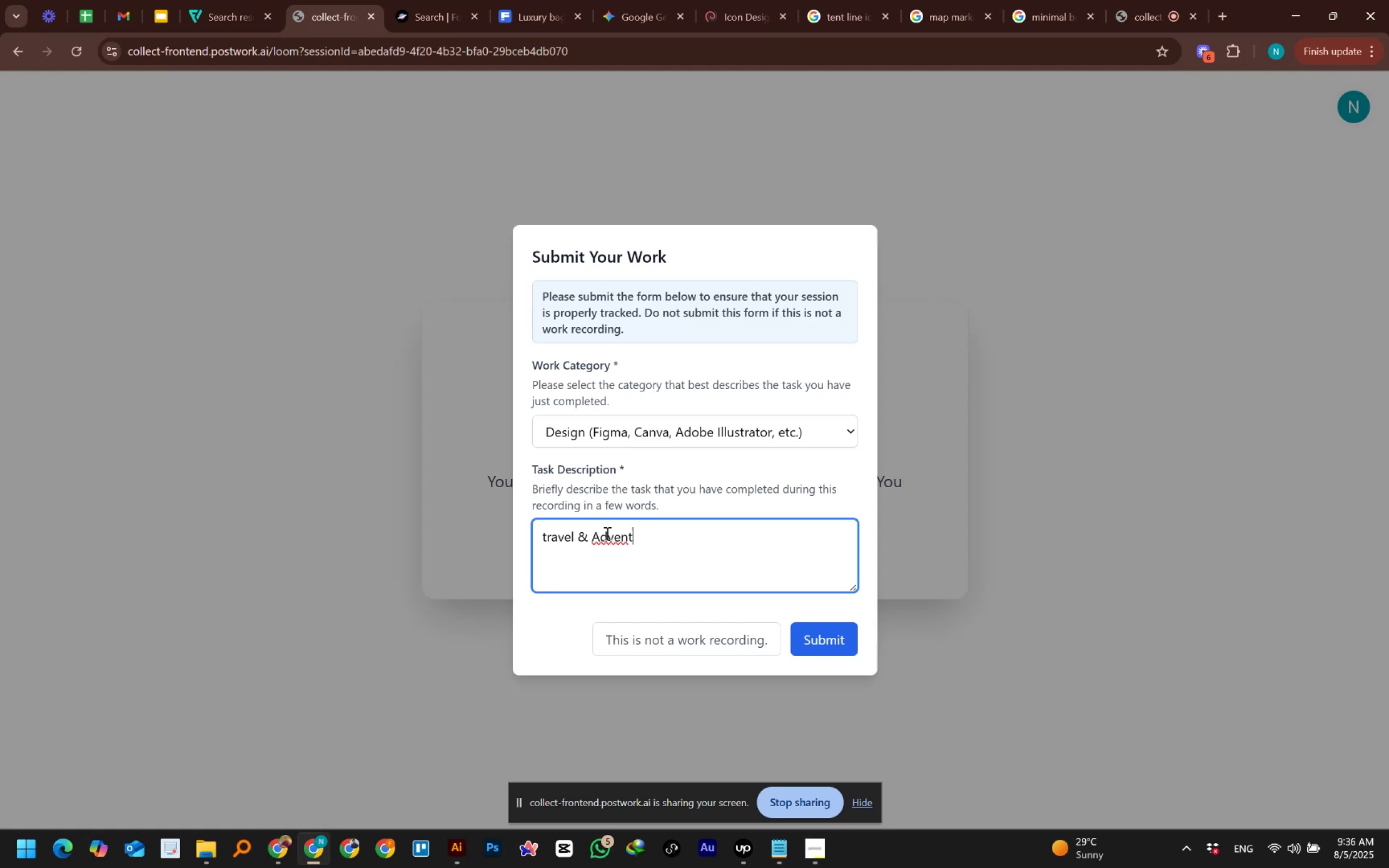 
left_click([817, 640])
 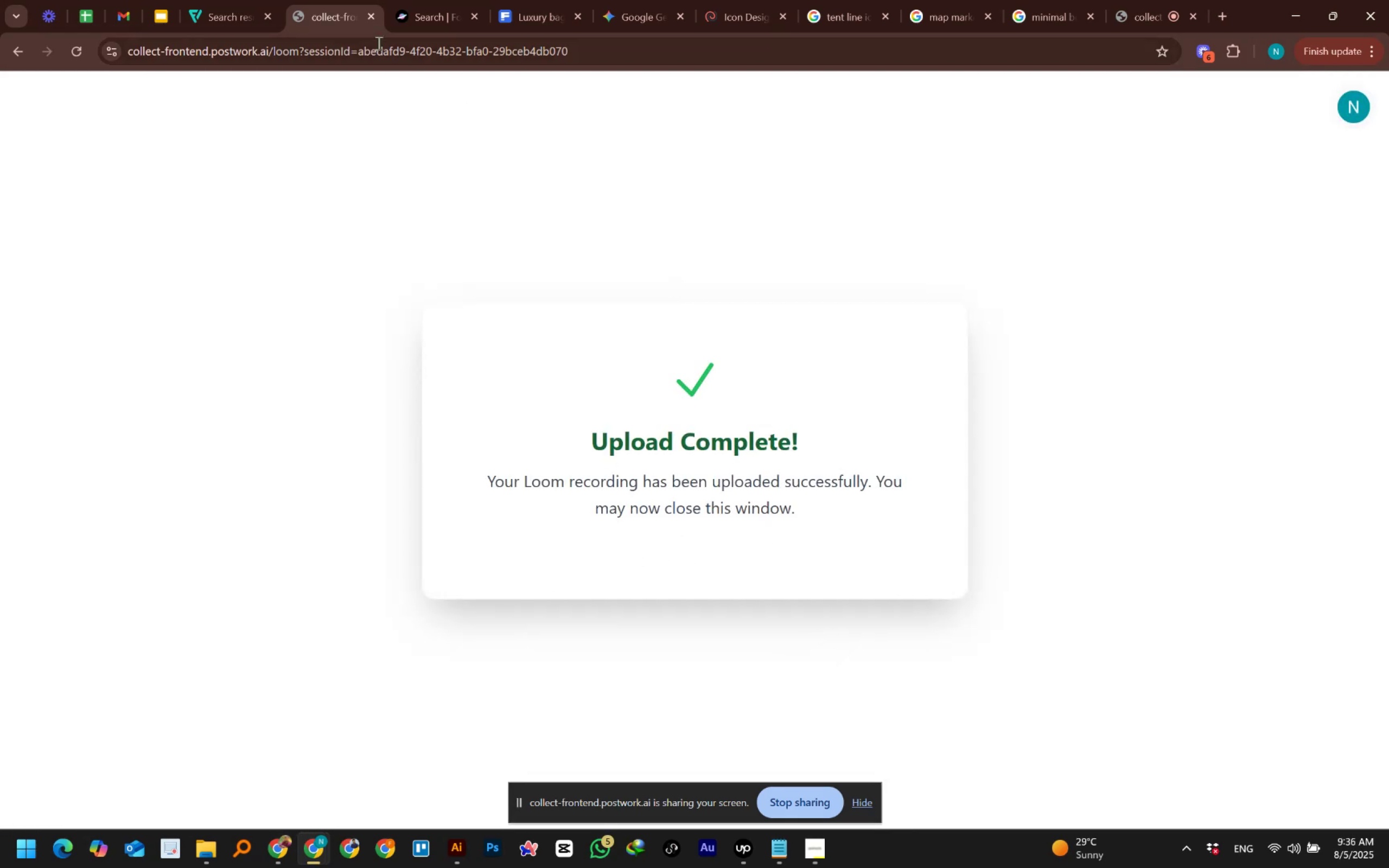 
left_click([369, 16])
 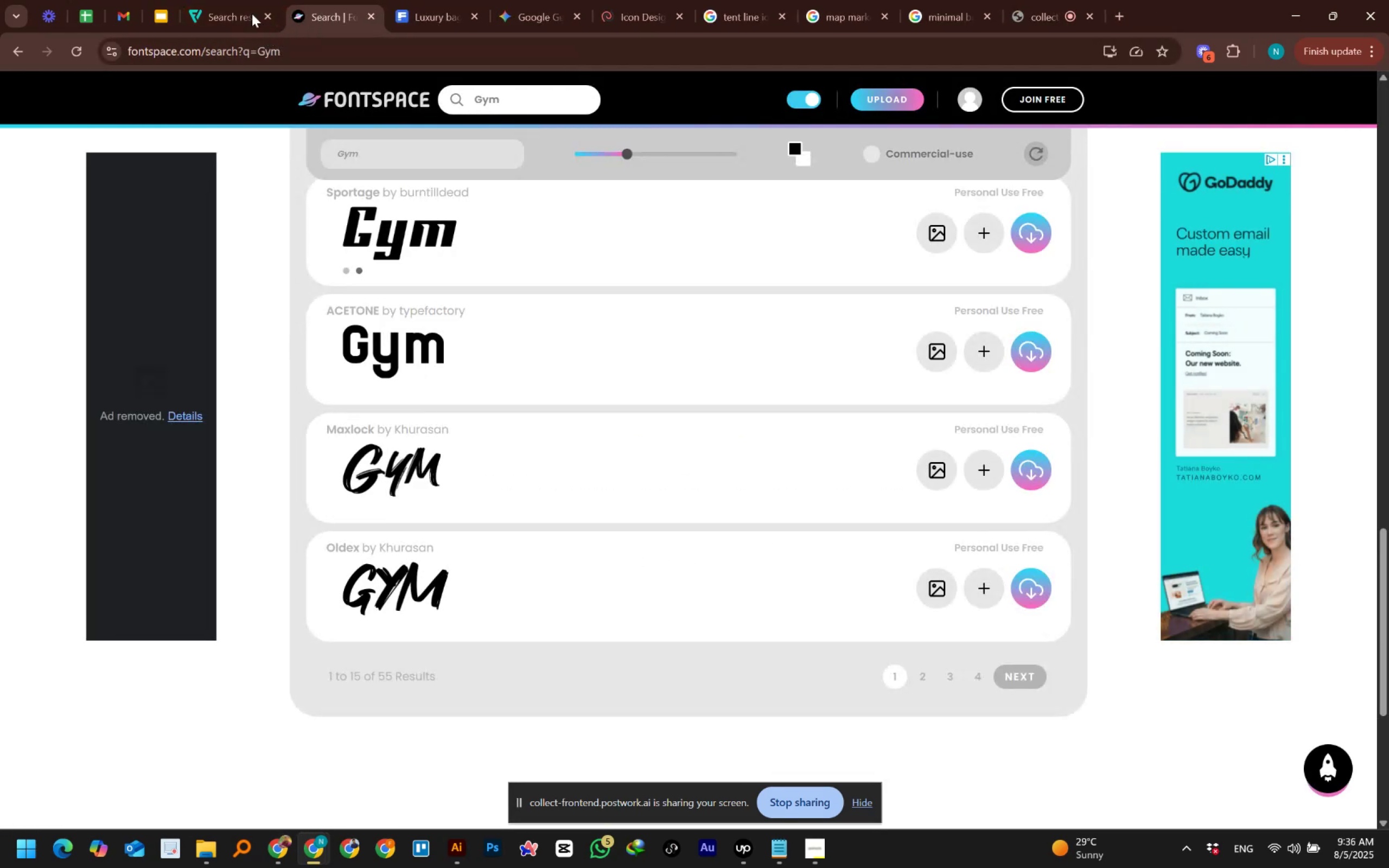 
left_click([228, 17])
 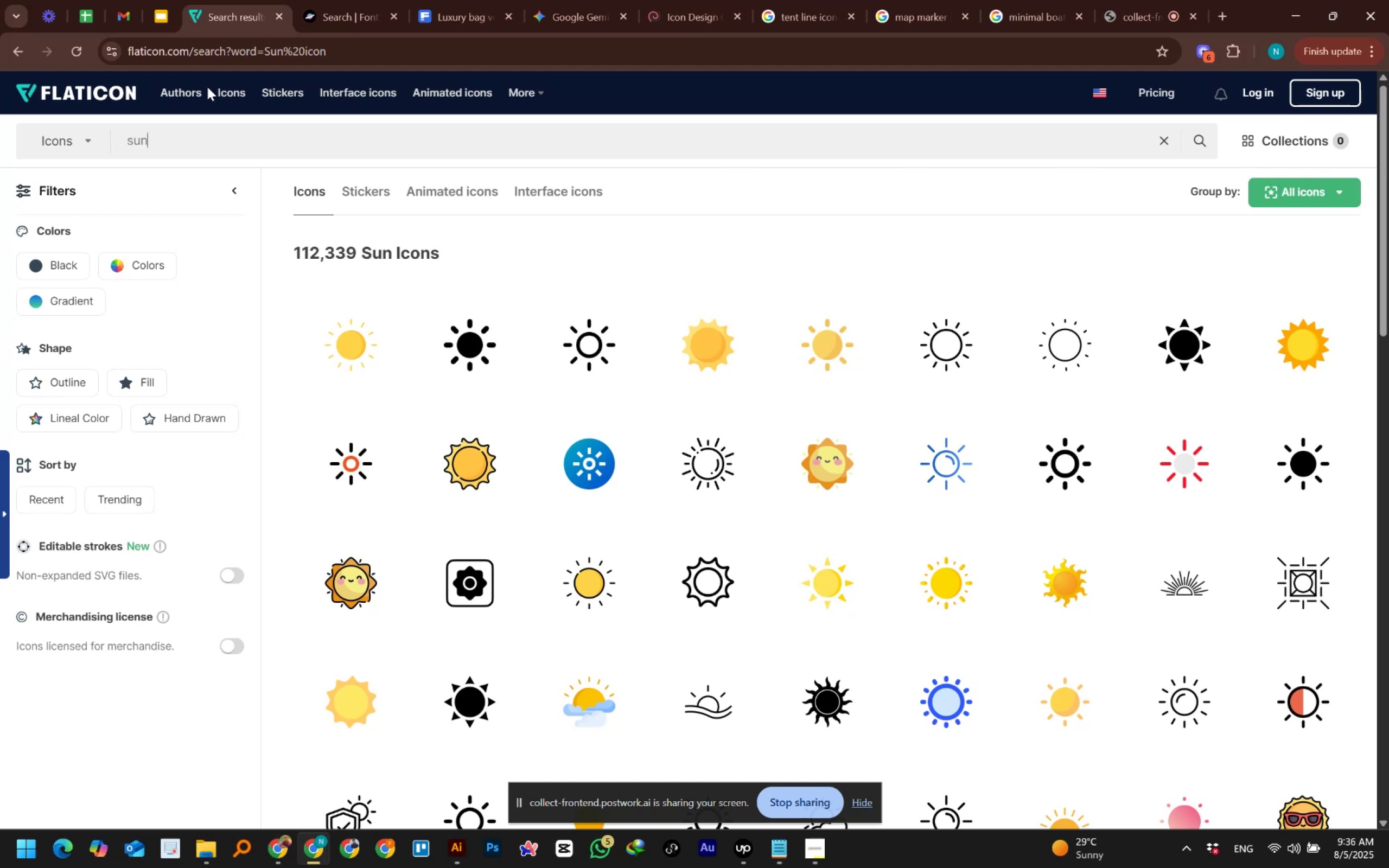 
wait(29.96)
 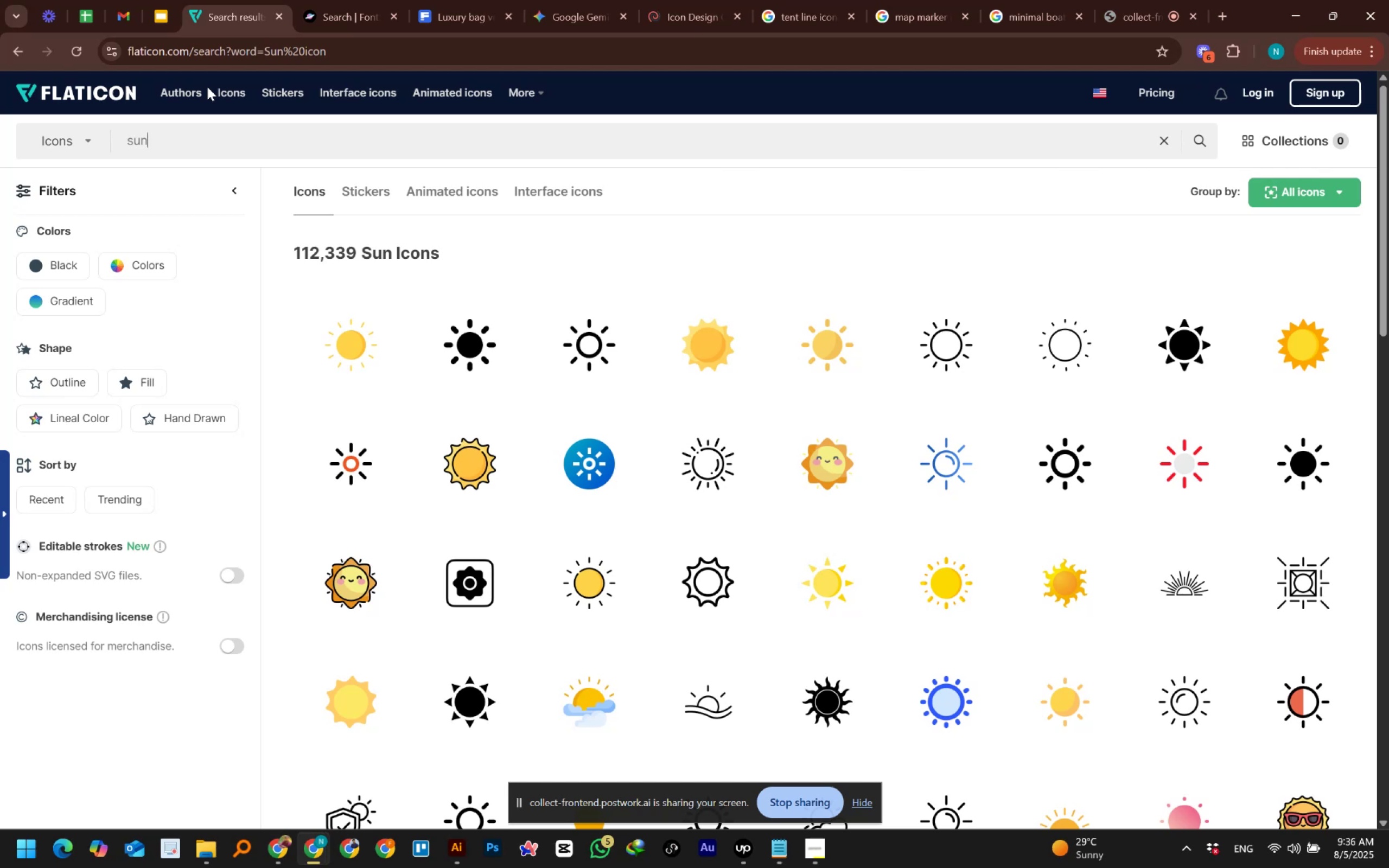 
left_click([280, 15])
 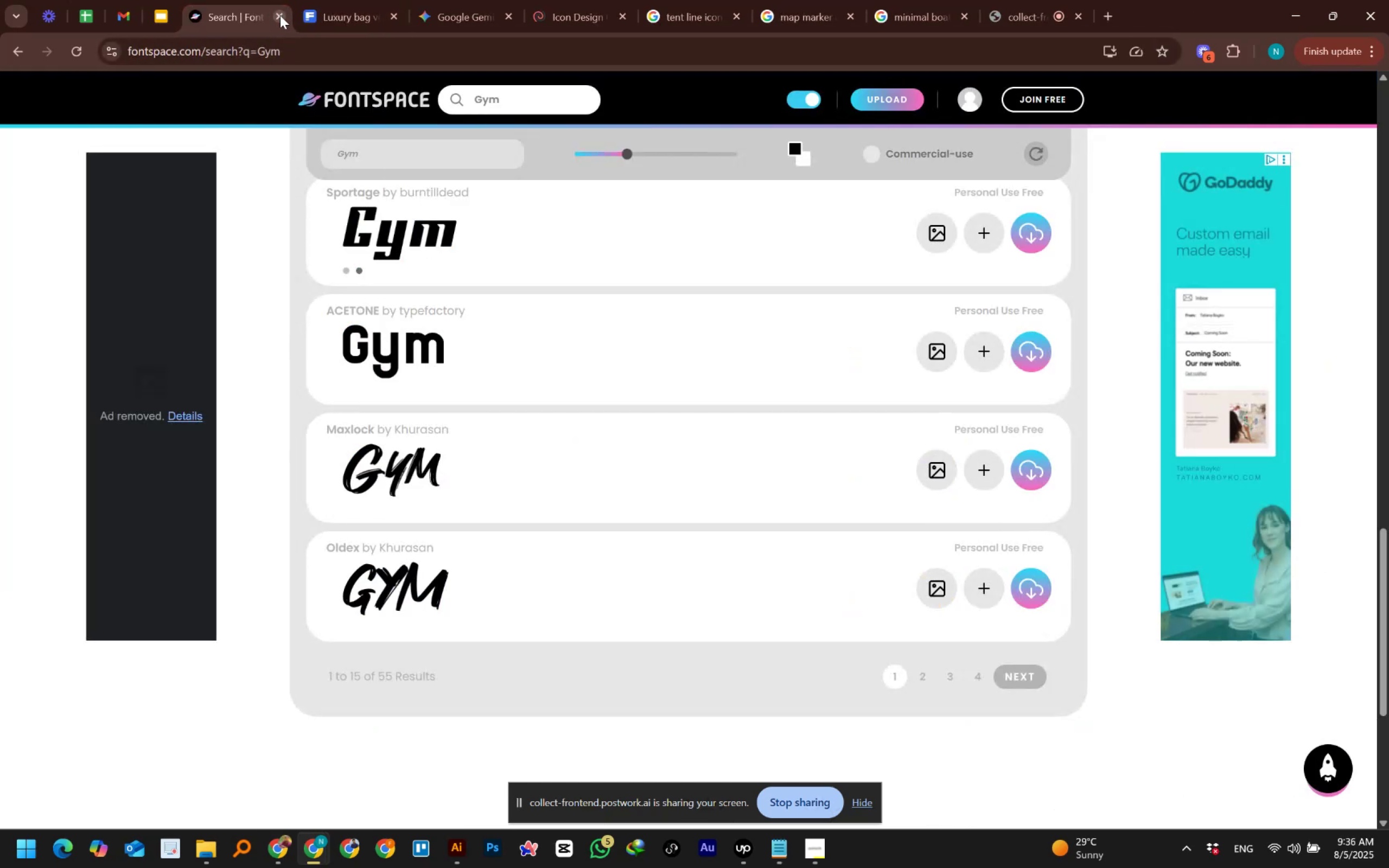 
left_click([280, 15])
 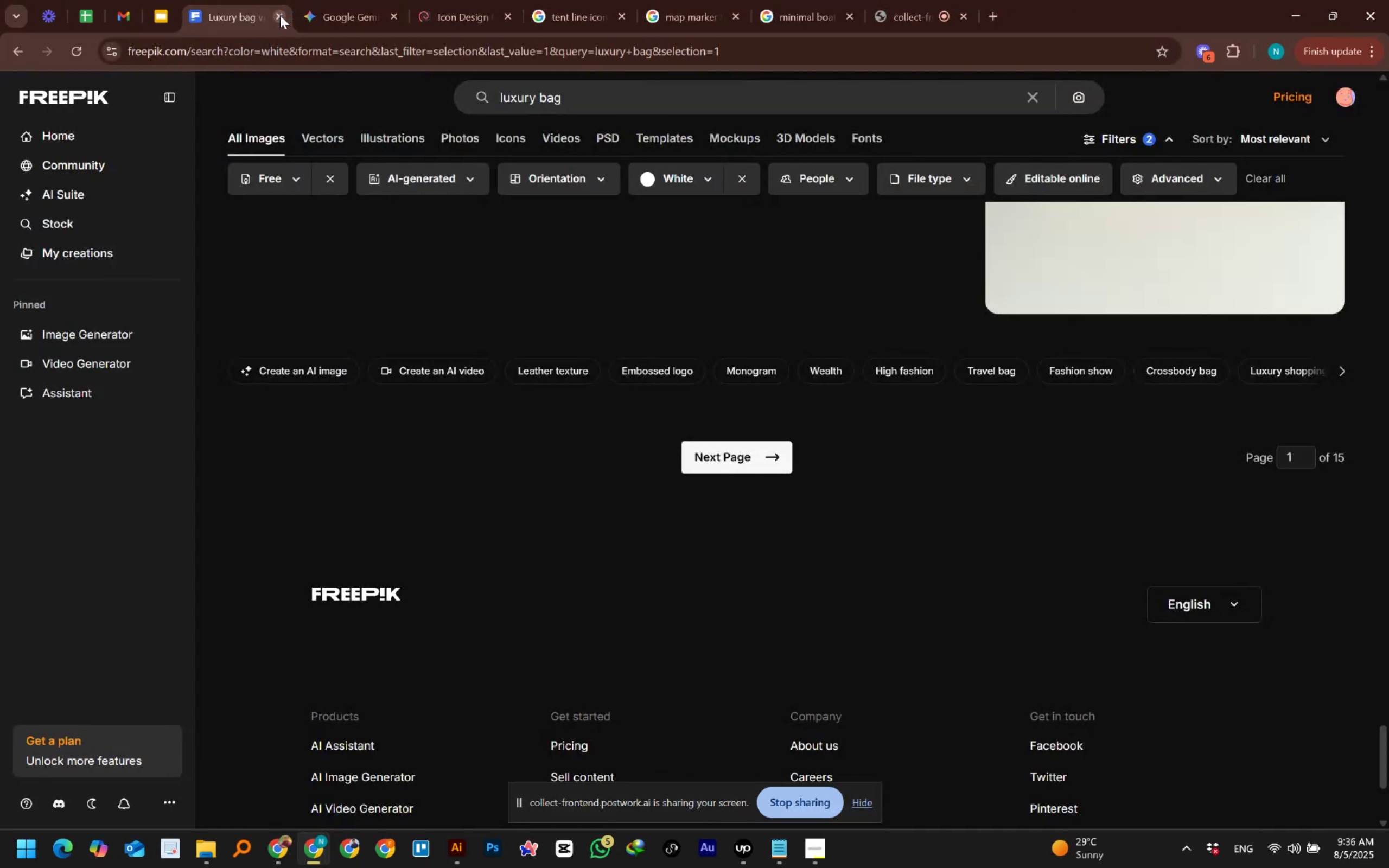 
key(Control+Shift+T)
 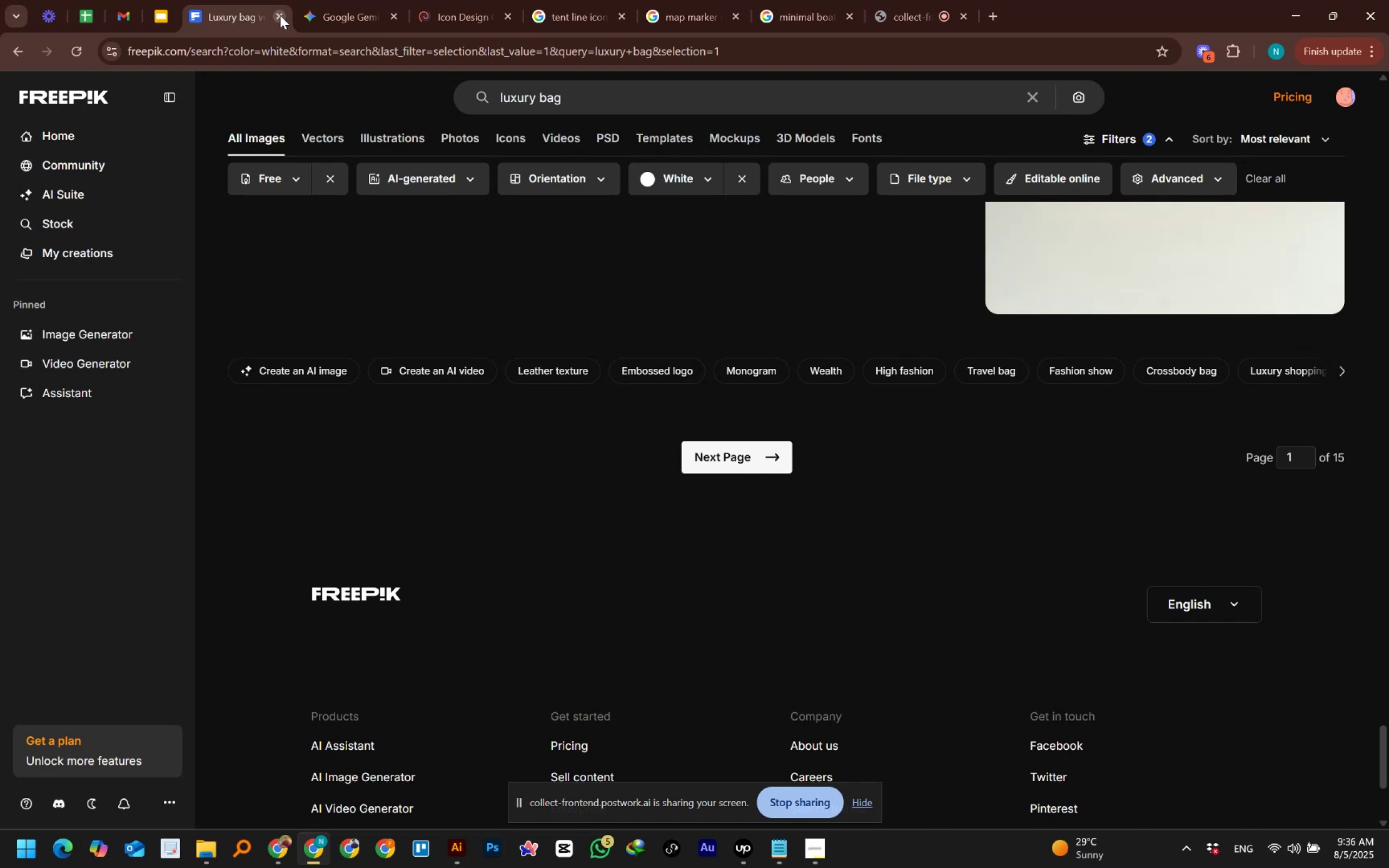 
key(Control+Shift+T)
 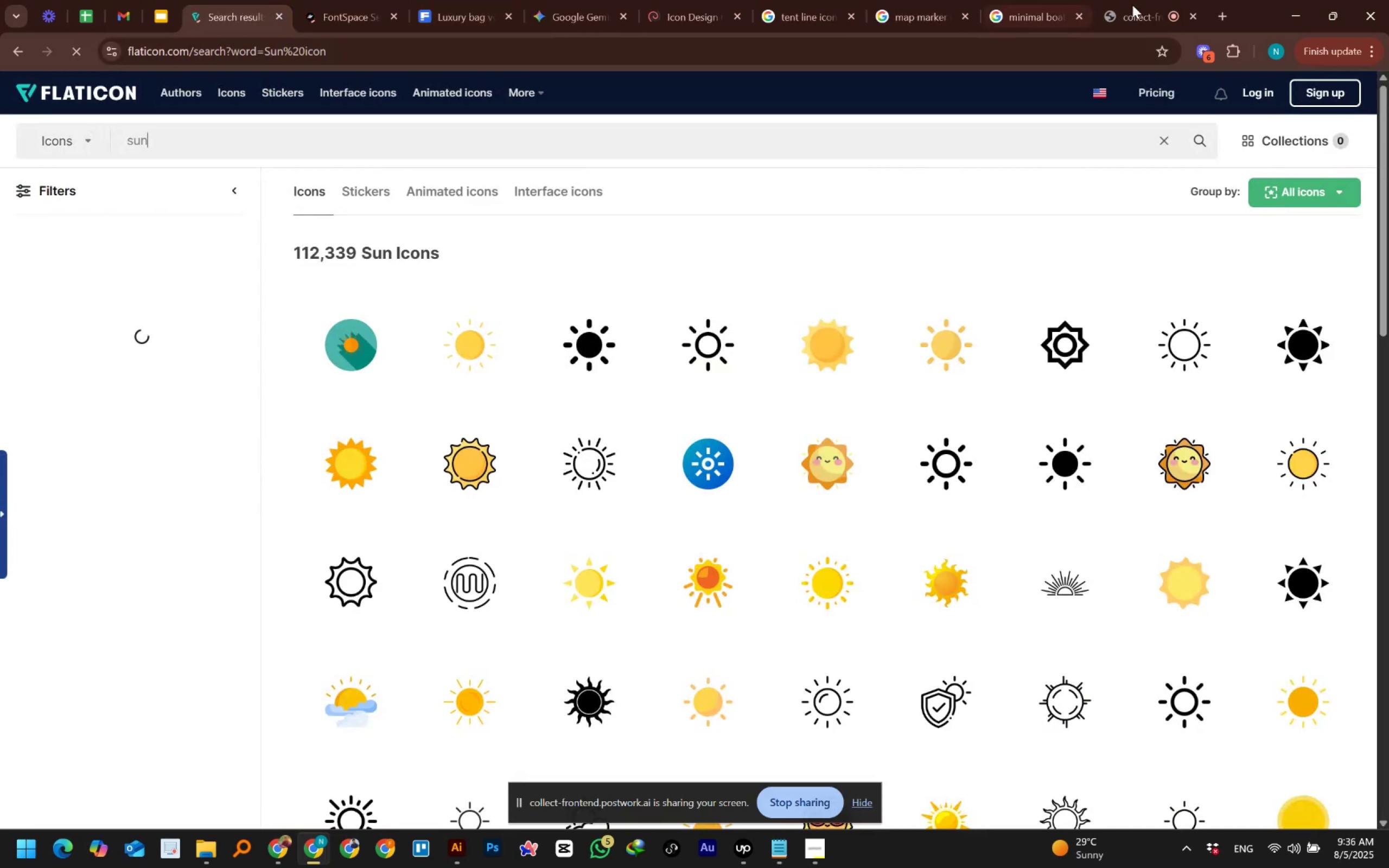 
left_click([1132, 5])
 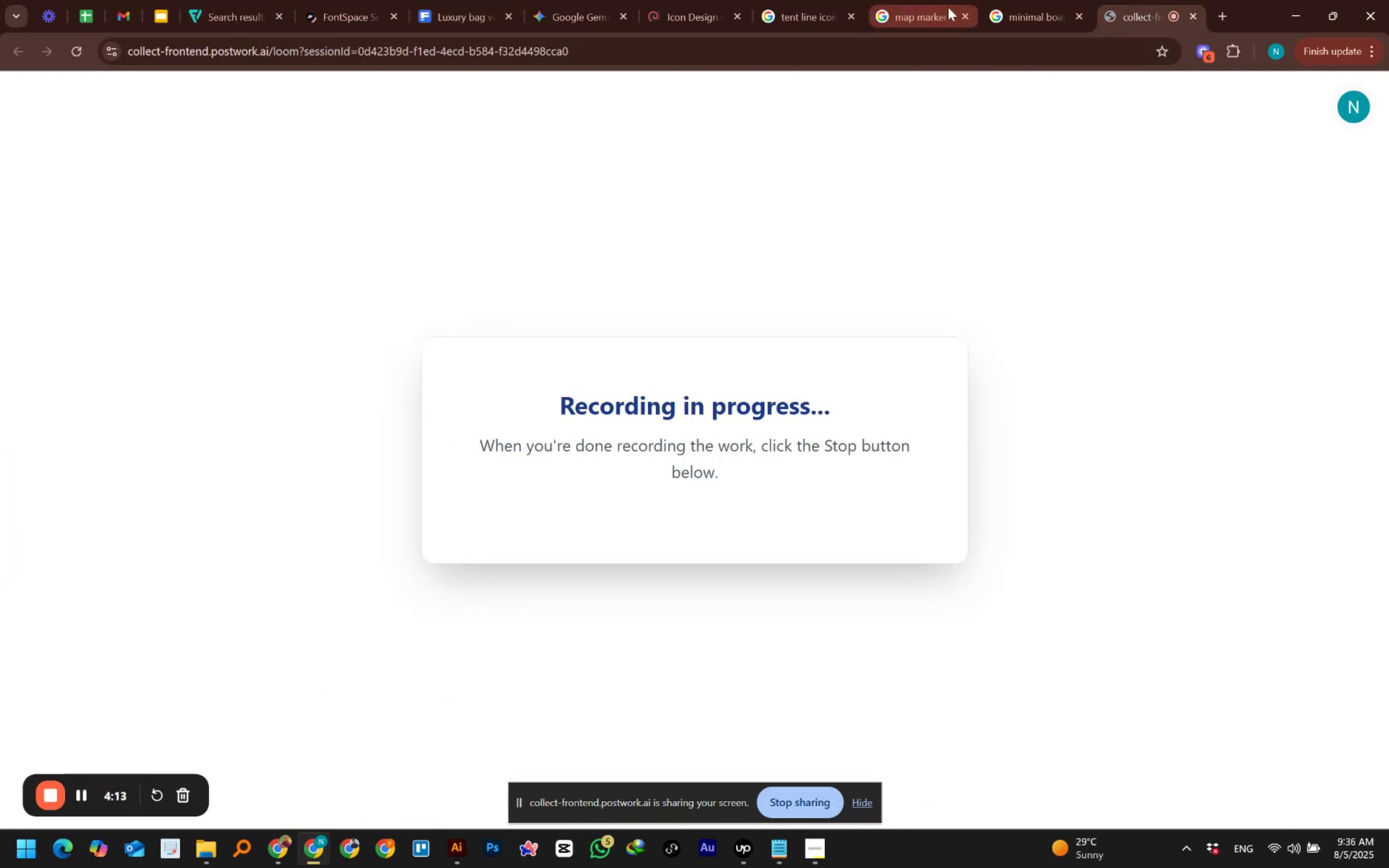 
left_click([1038, 10])
 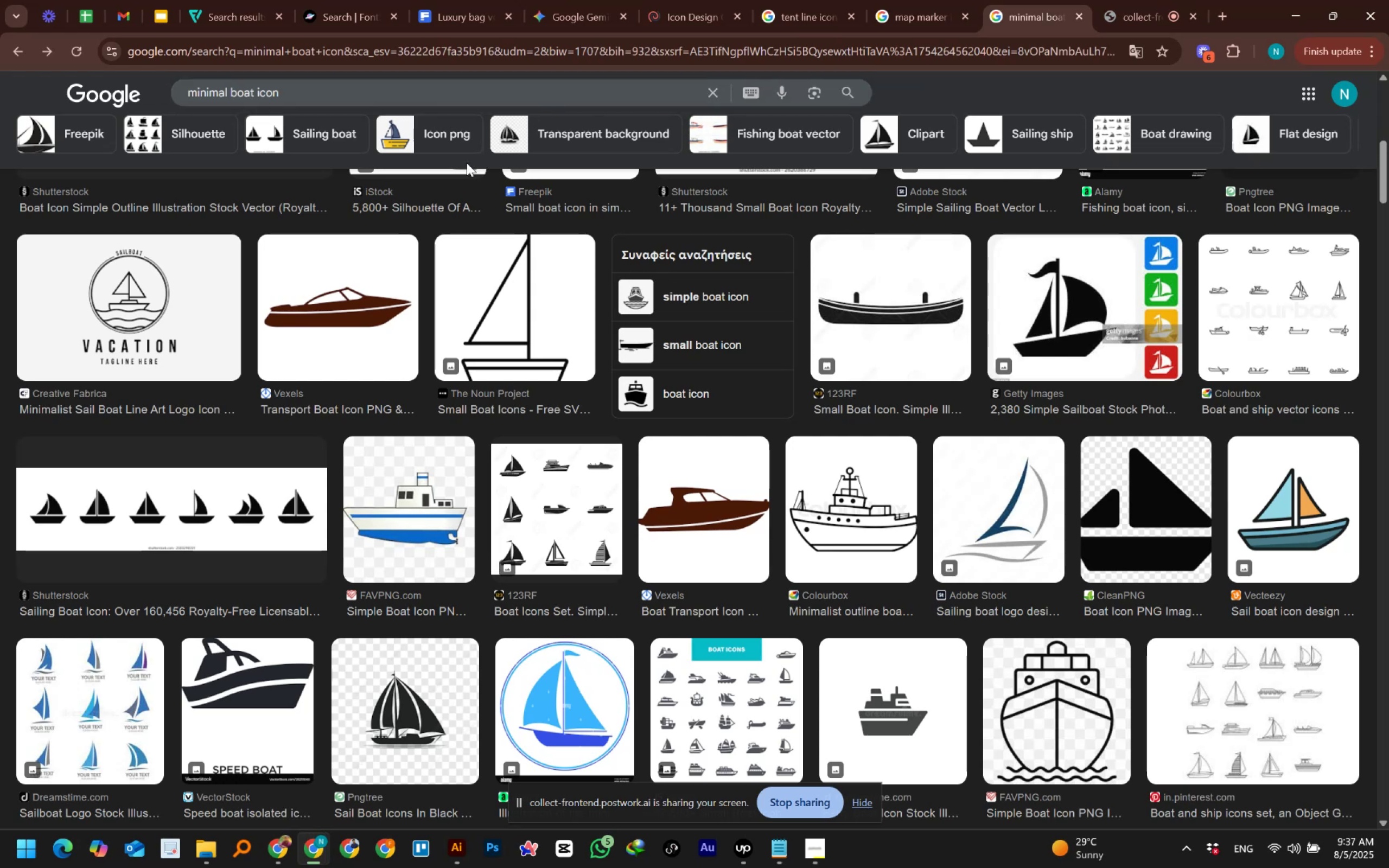 
wait(42.68)
 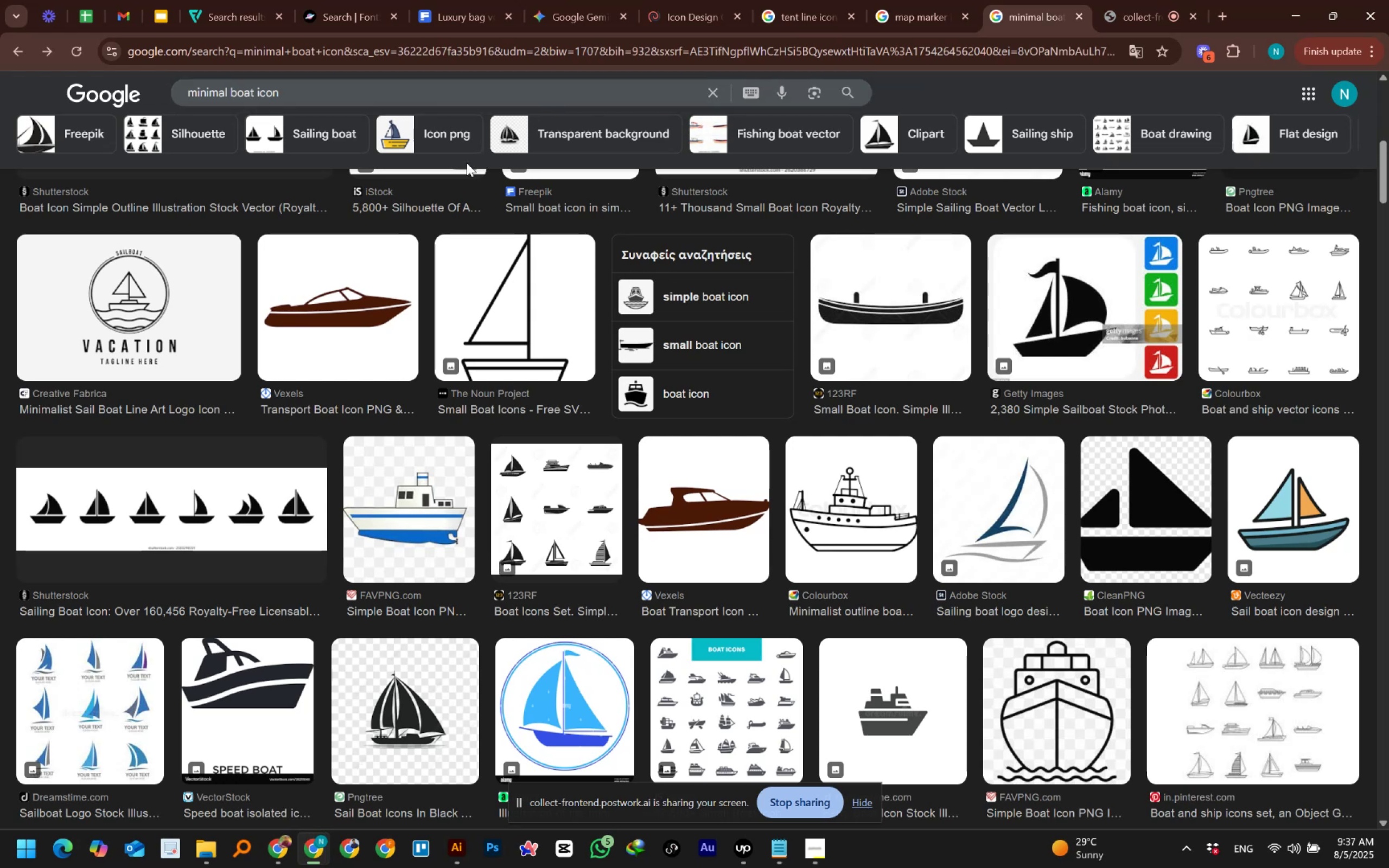 
left_click([1112, 20])
 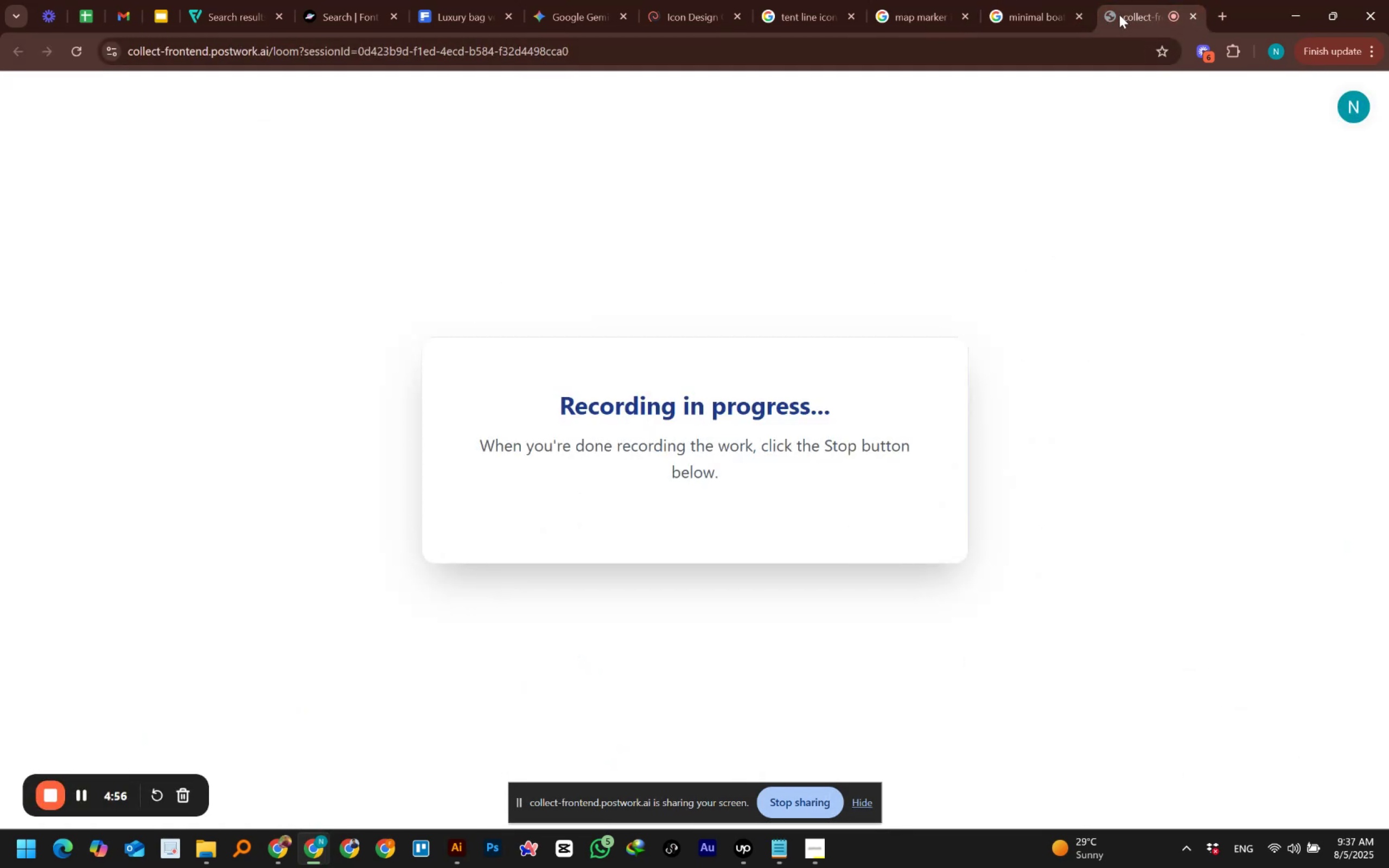 
left_click_drag(start_coordinate=[1124, 15], to_coordinate=[243, 10])
 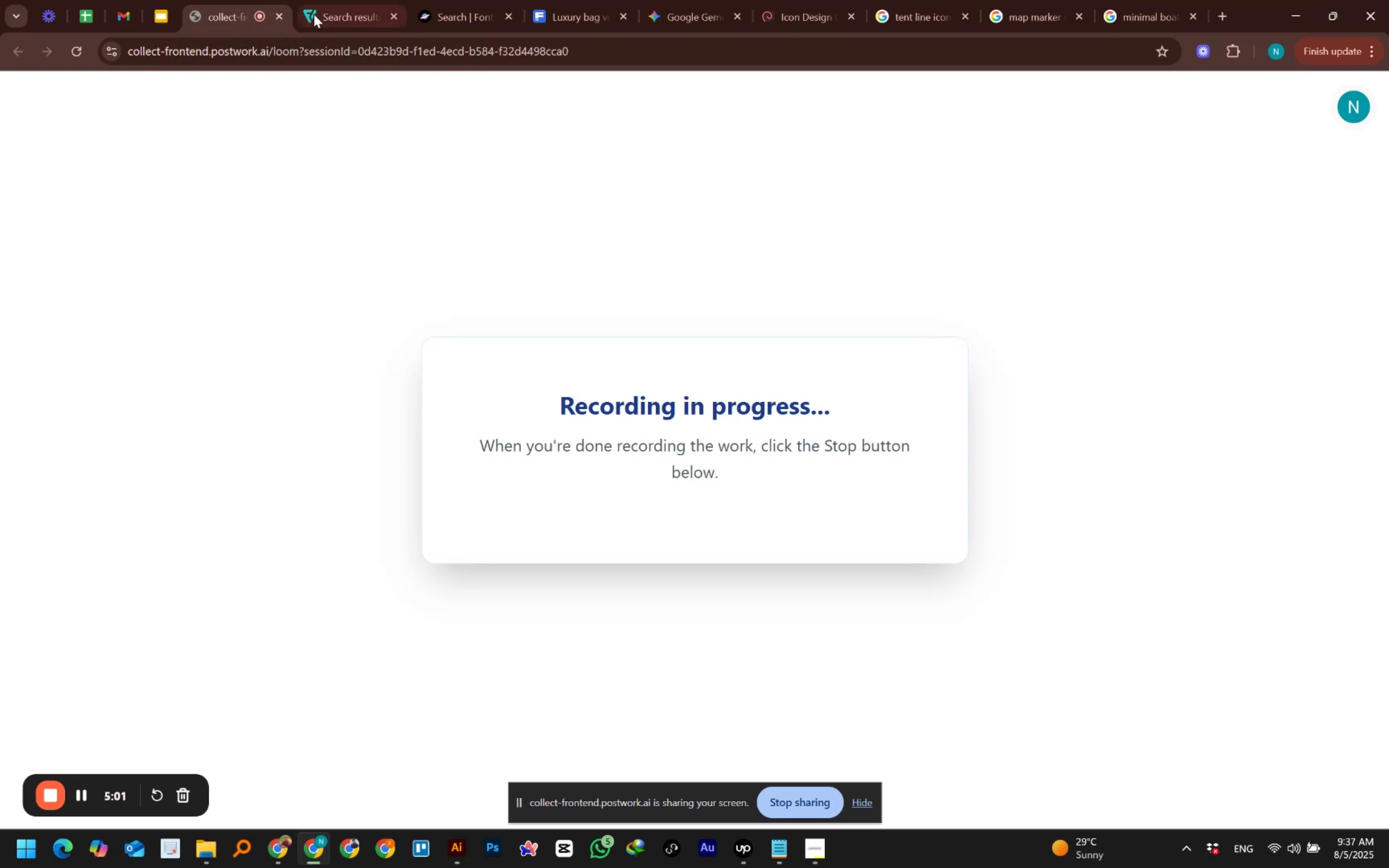 
left_click([364, 19])
 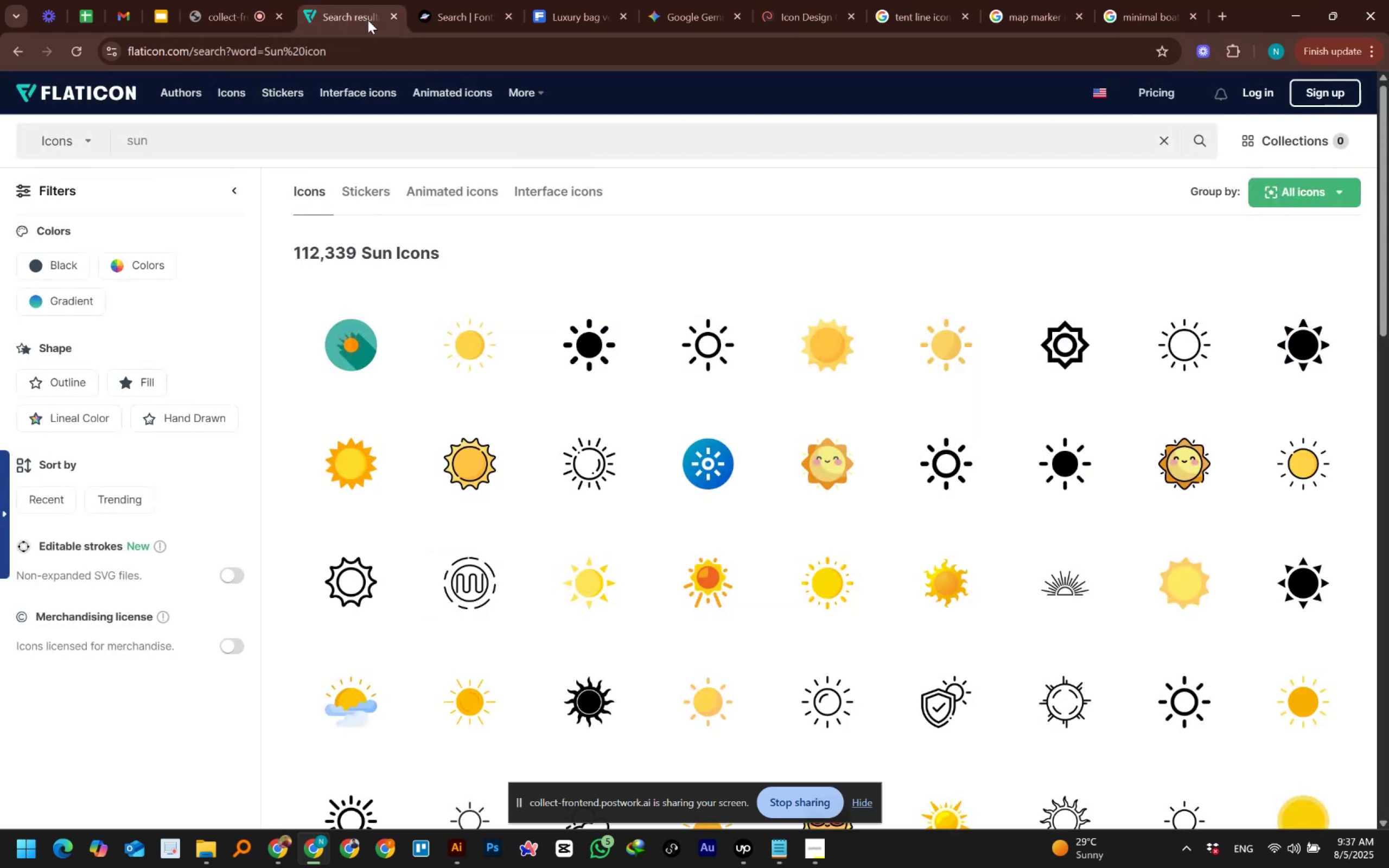 
wait(6.54)
 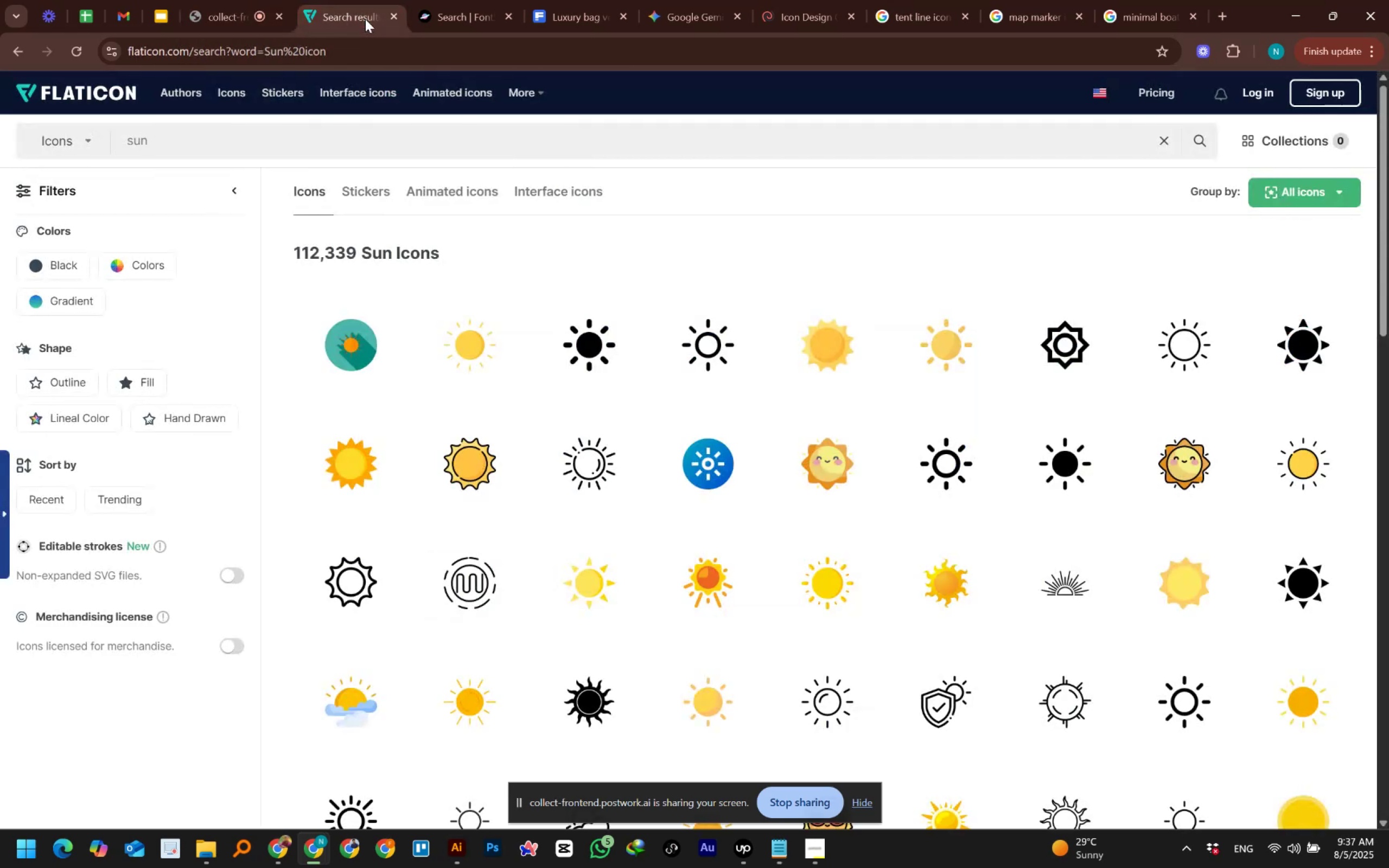 
left_click([438, 13])
 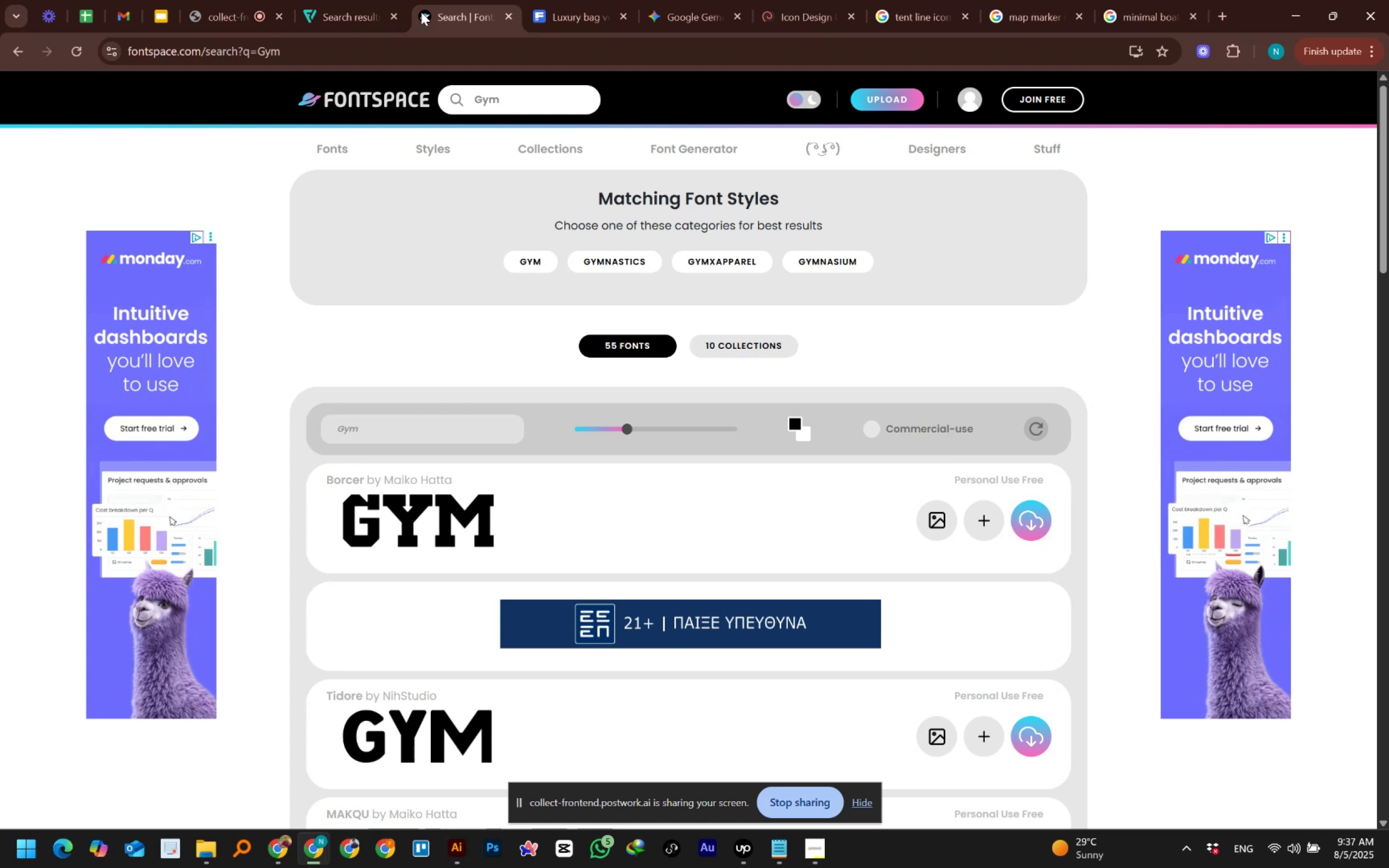 
wait(16.36)
 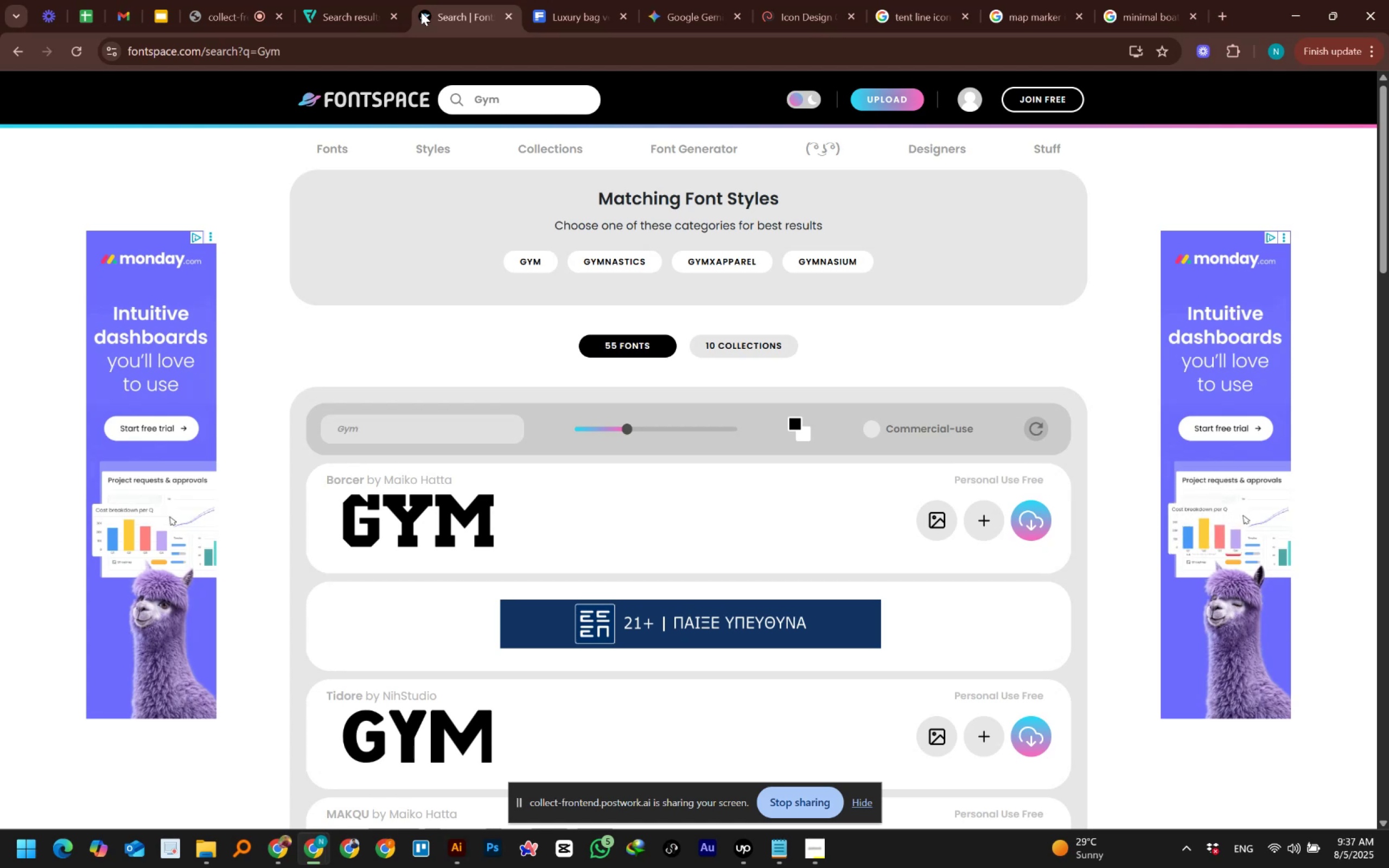 
left_click([548, 16])
 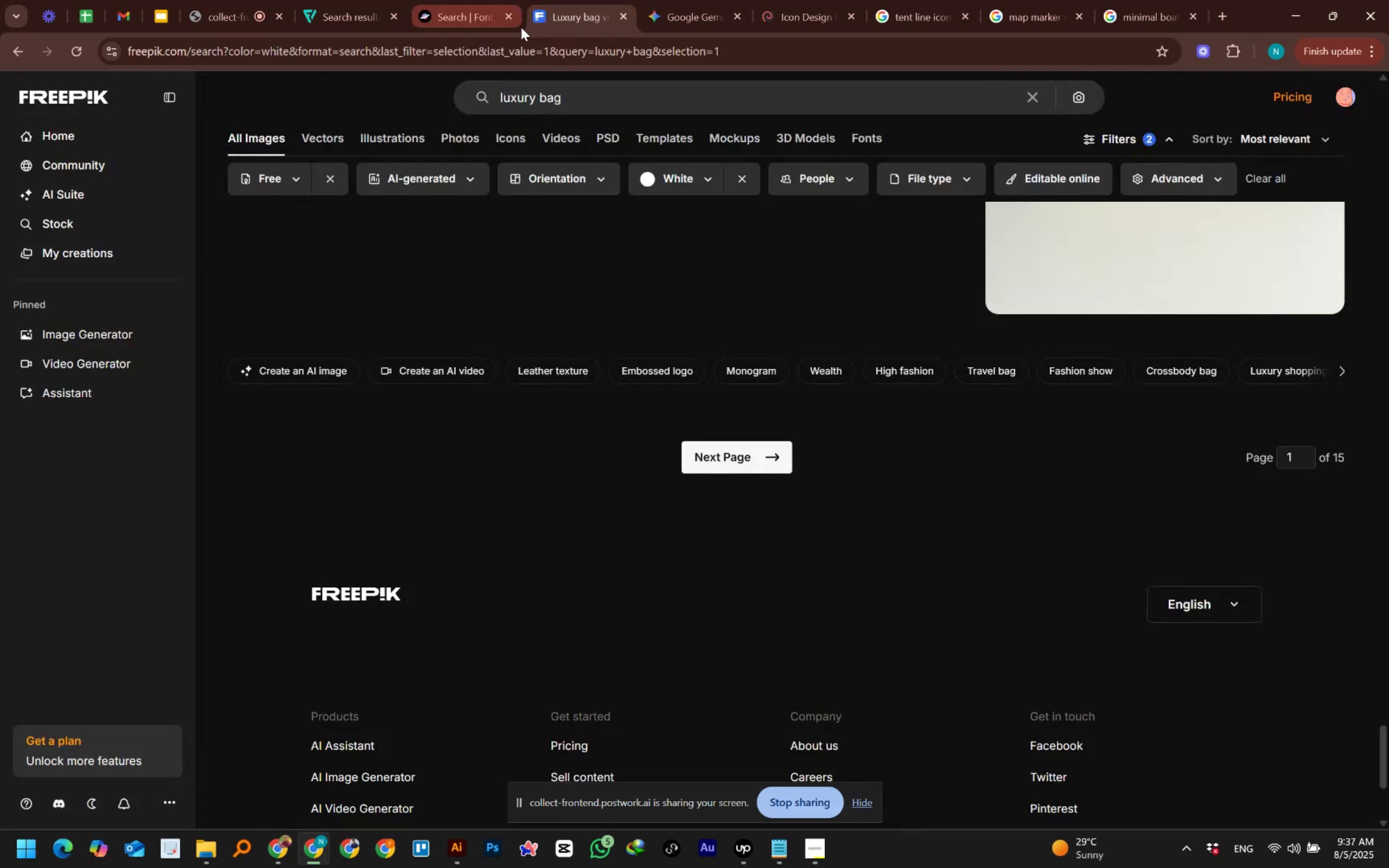 
mouse_move([502, 30])
 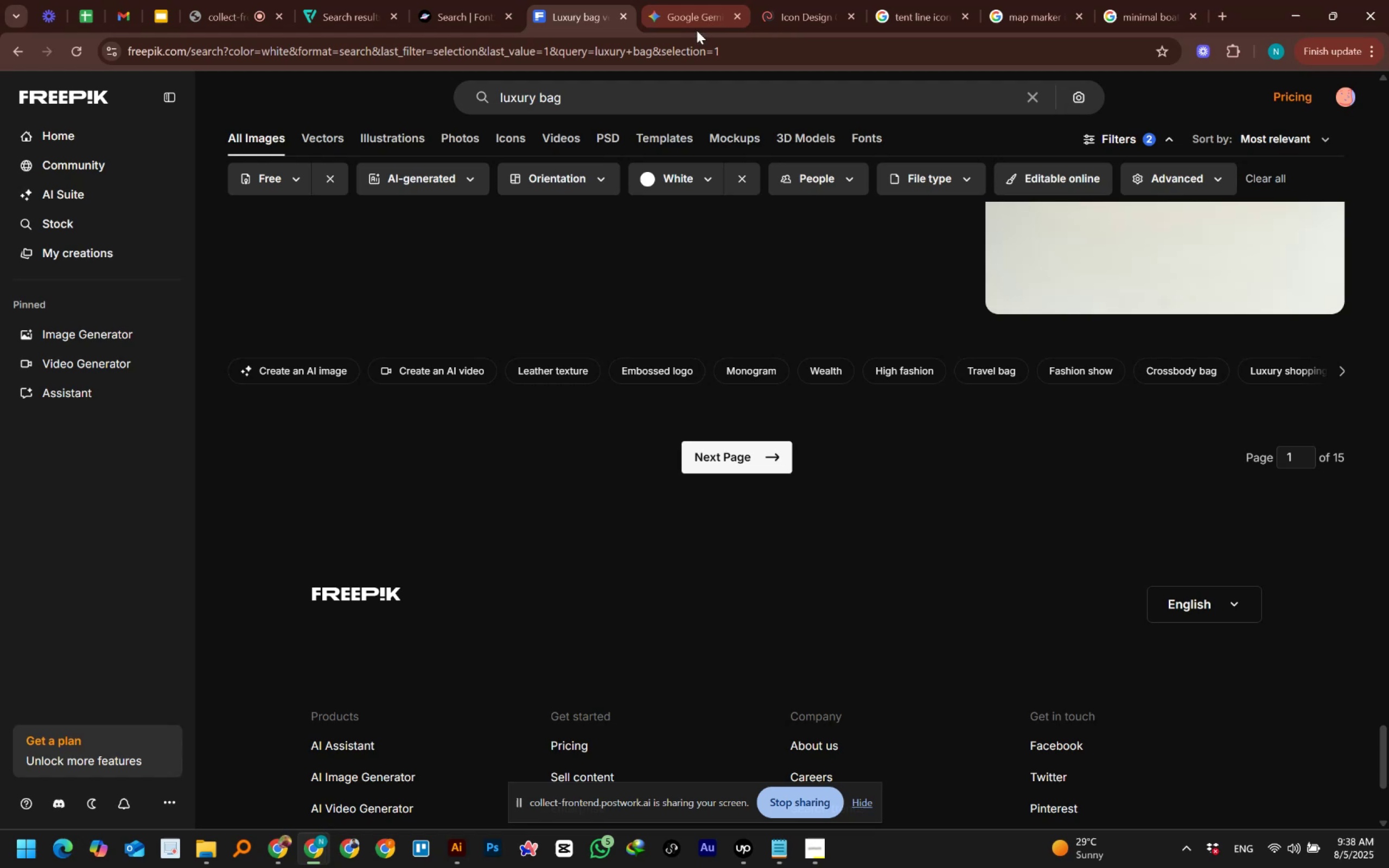 
scroll: coordinate [411, 107], scroll_direction: up, amount: 4.0
 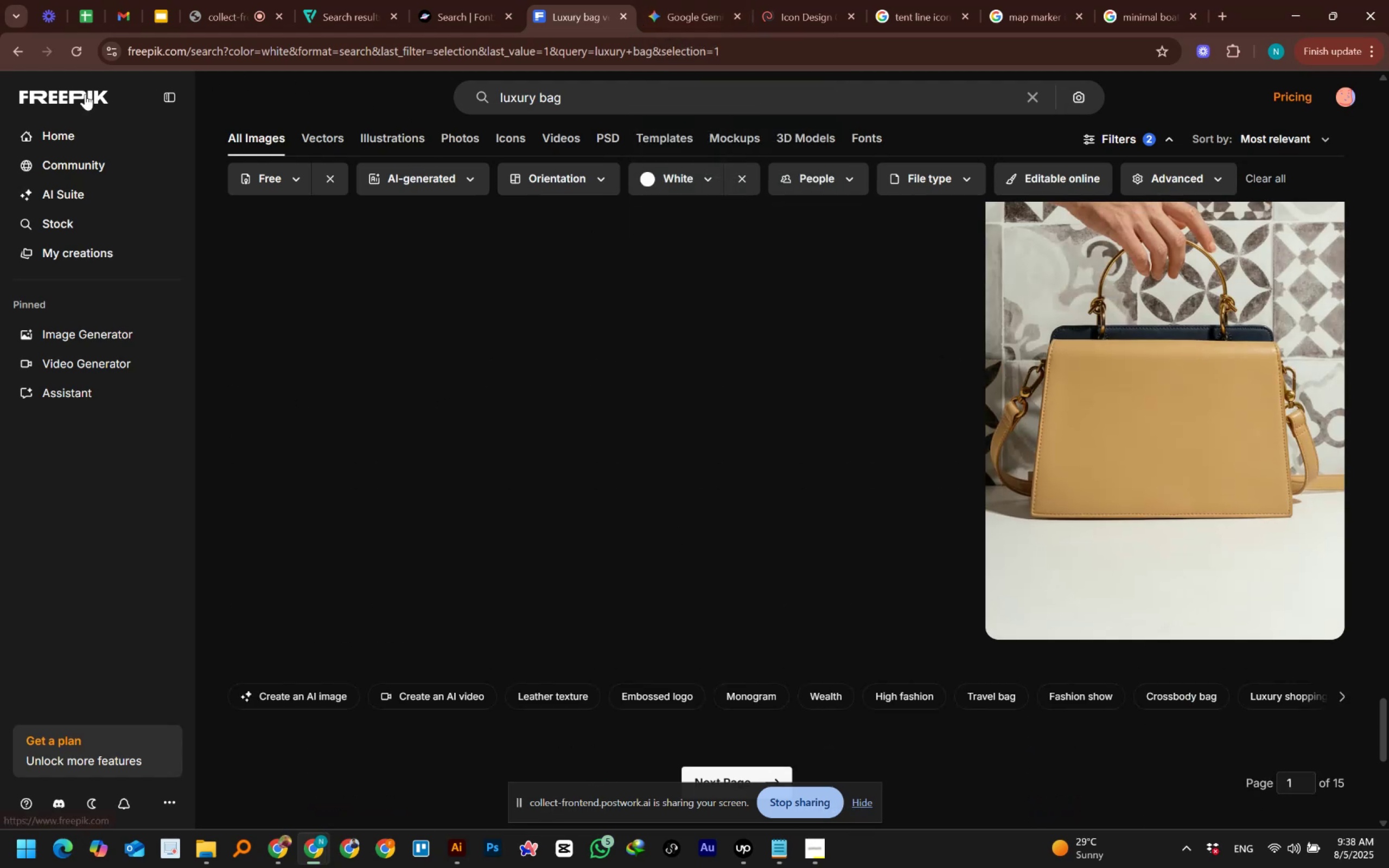 
left_click([85, 94])
 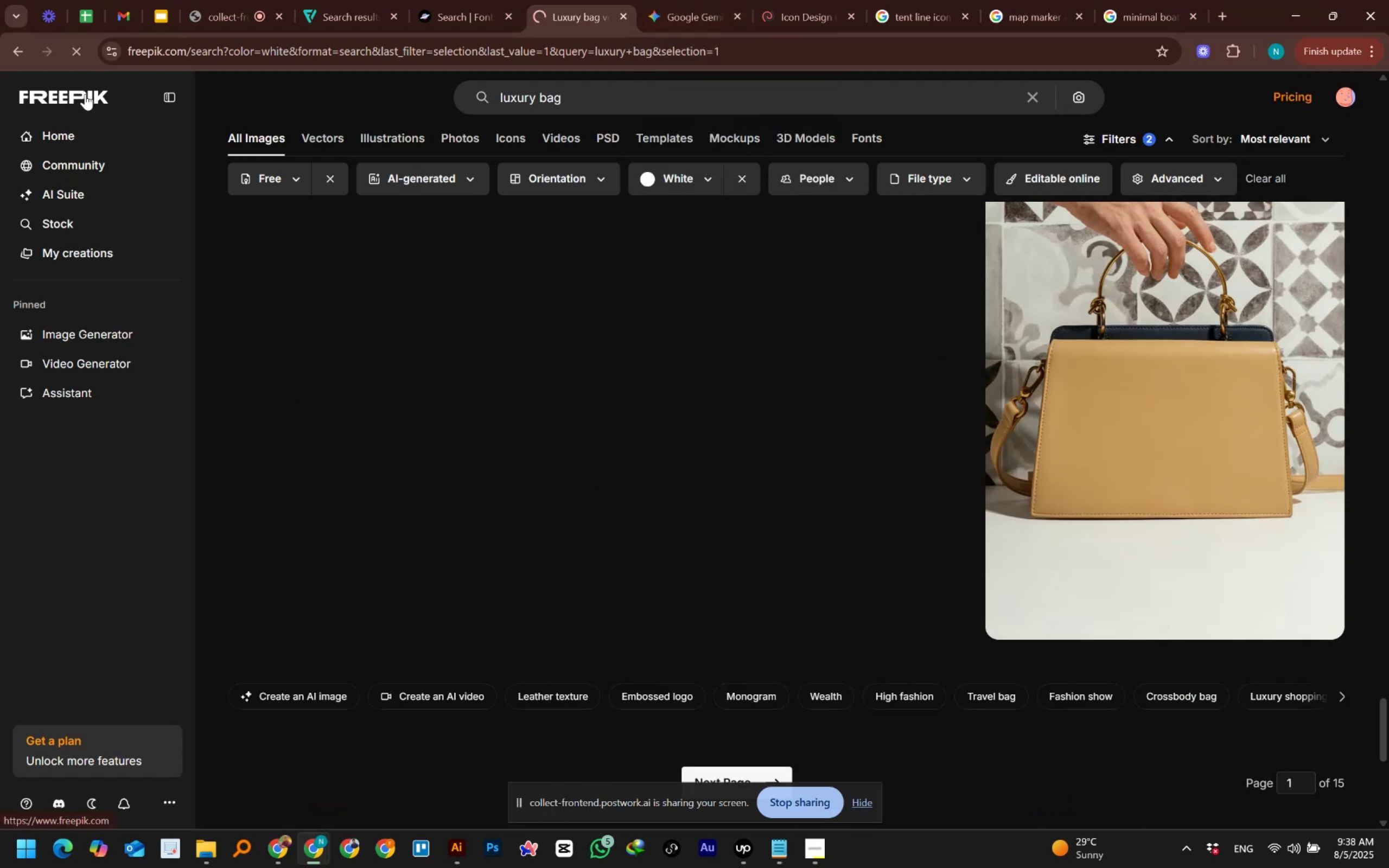 
wait(10.3)
 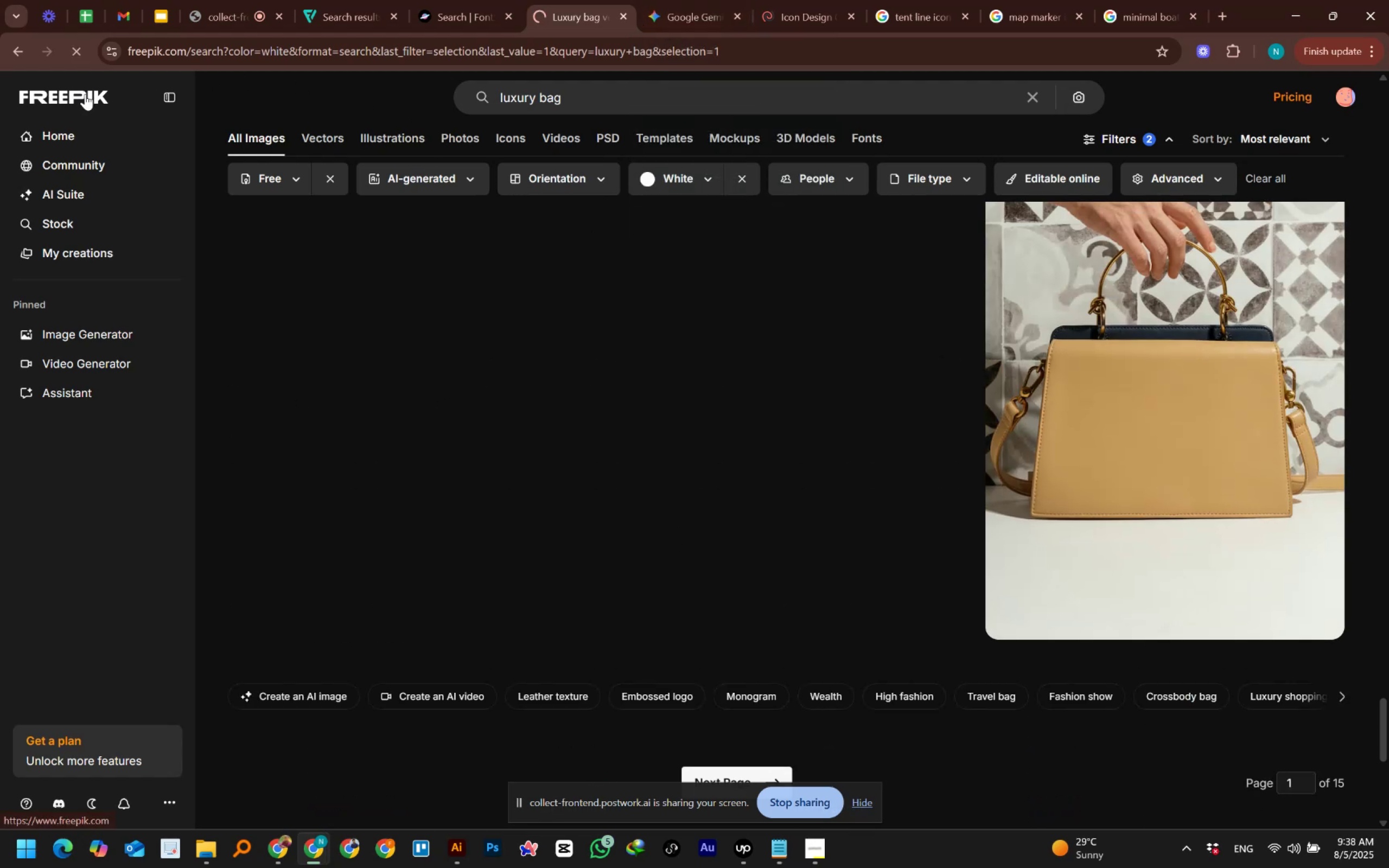 
left_click([694, 8])
 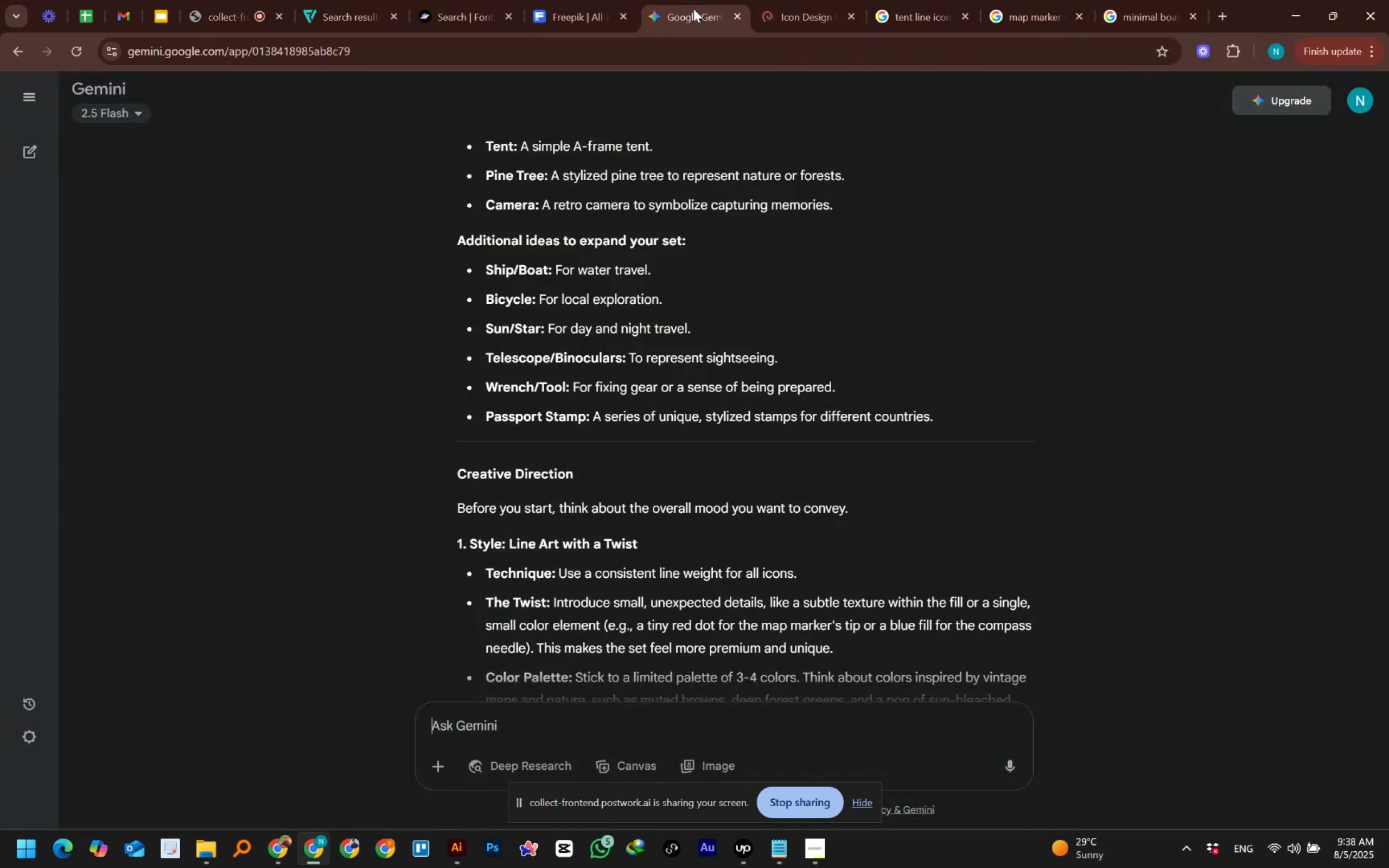 
wait(6.43)
 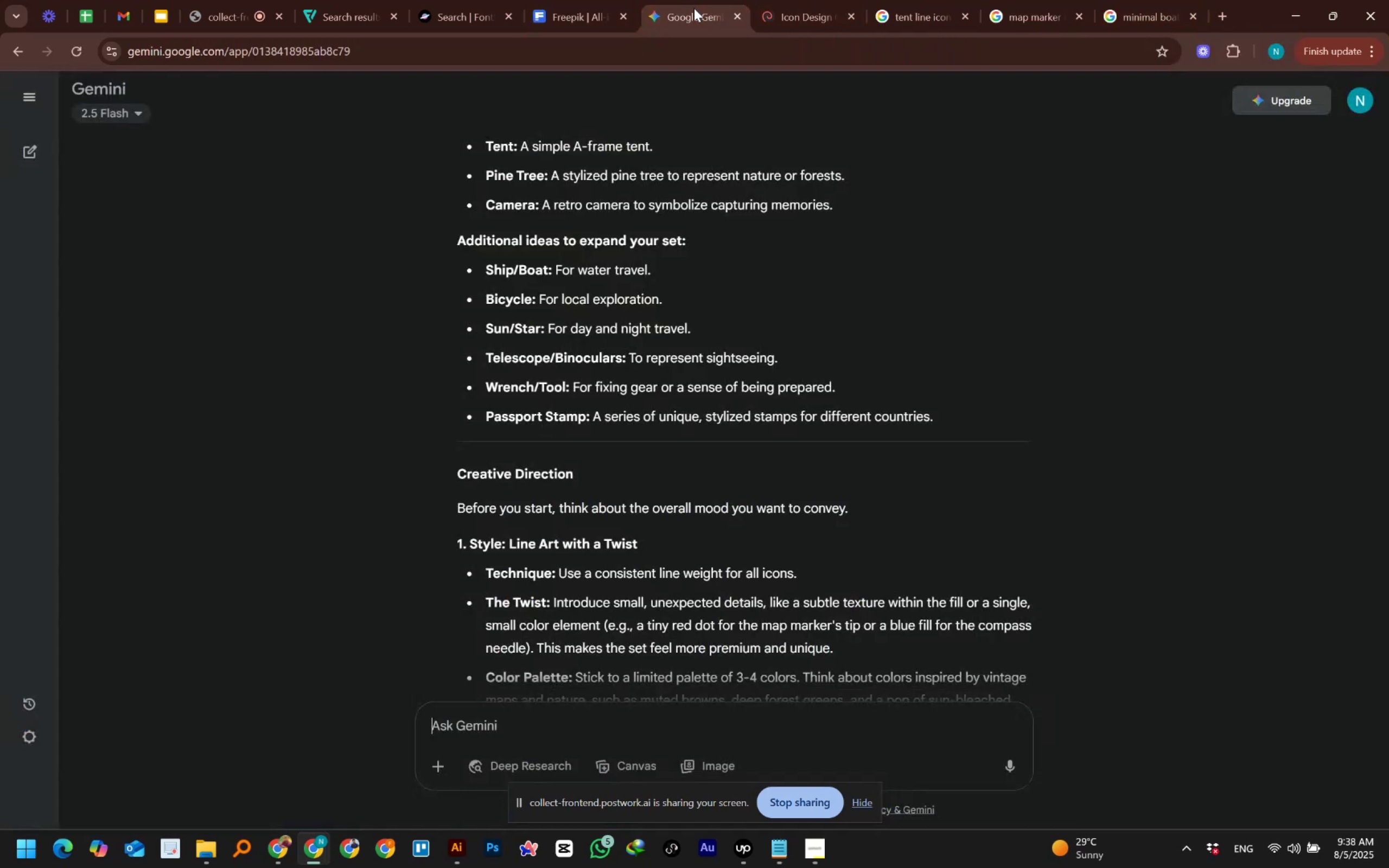 
scroll: coordinate [744, 127], scroll_direction: up, amount: 4.0
 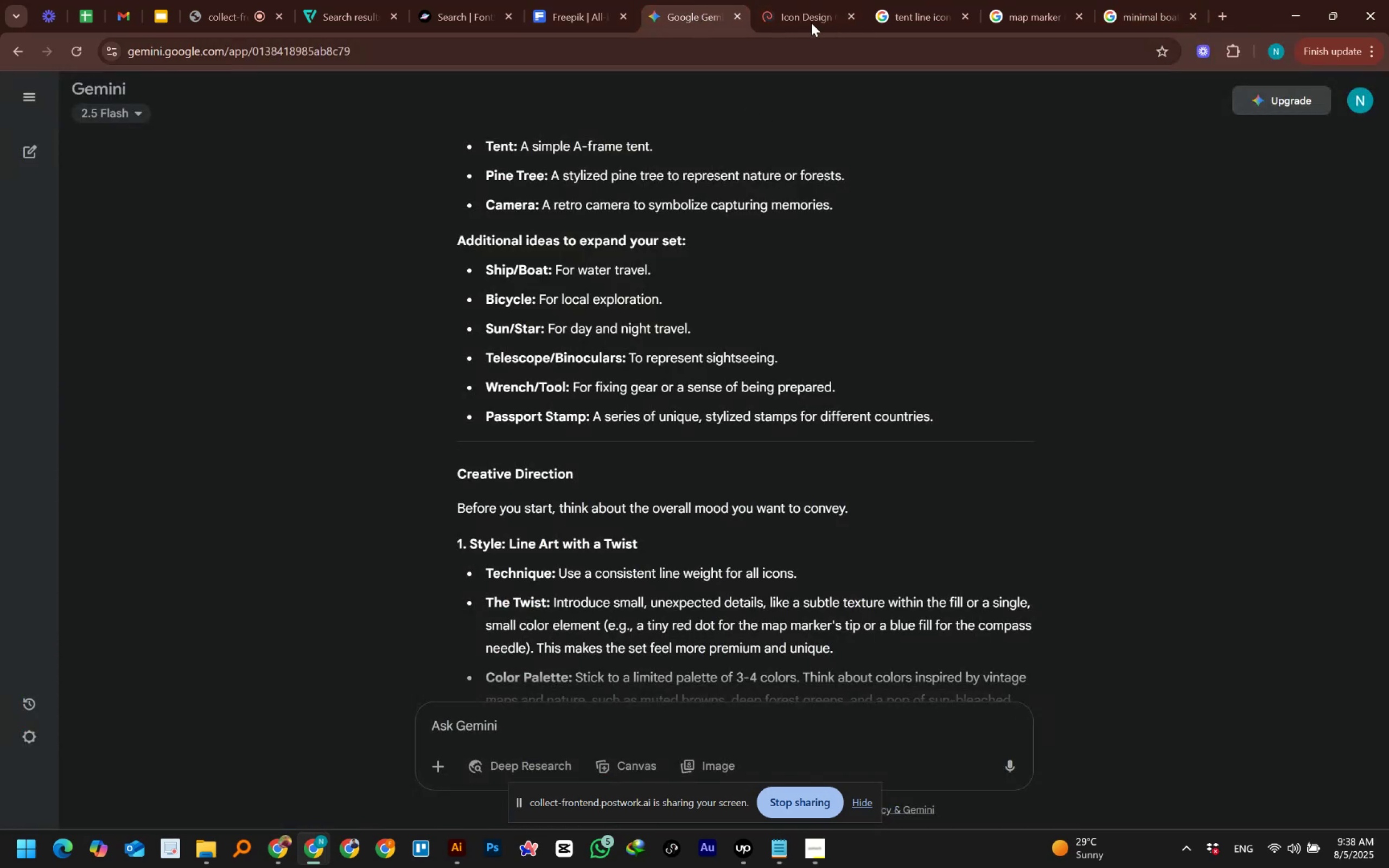 
left_click([813, 2])
 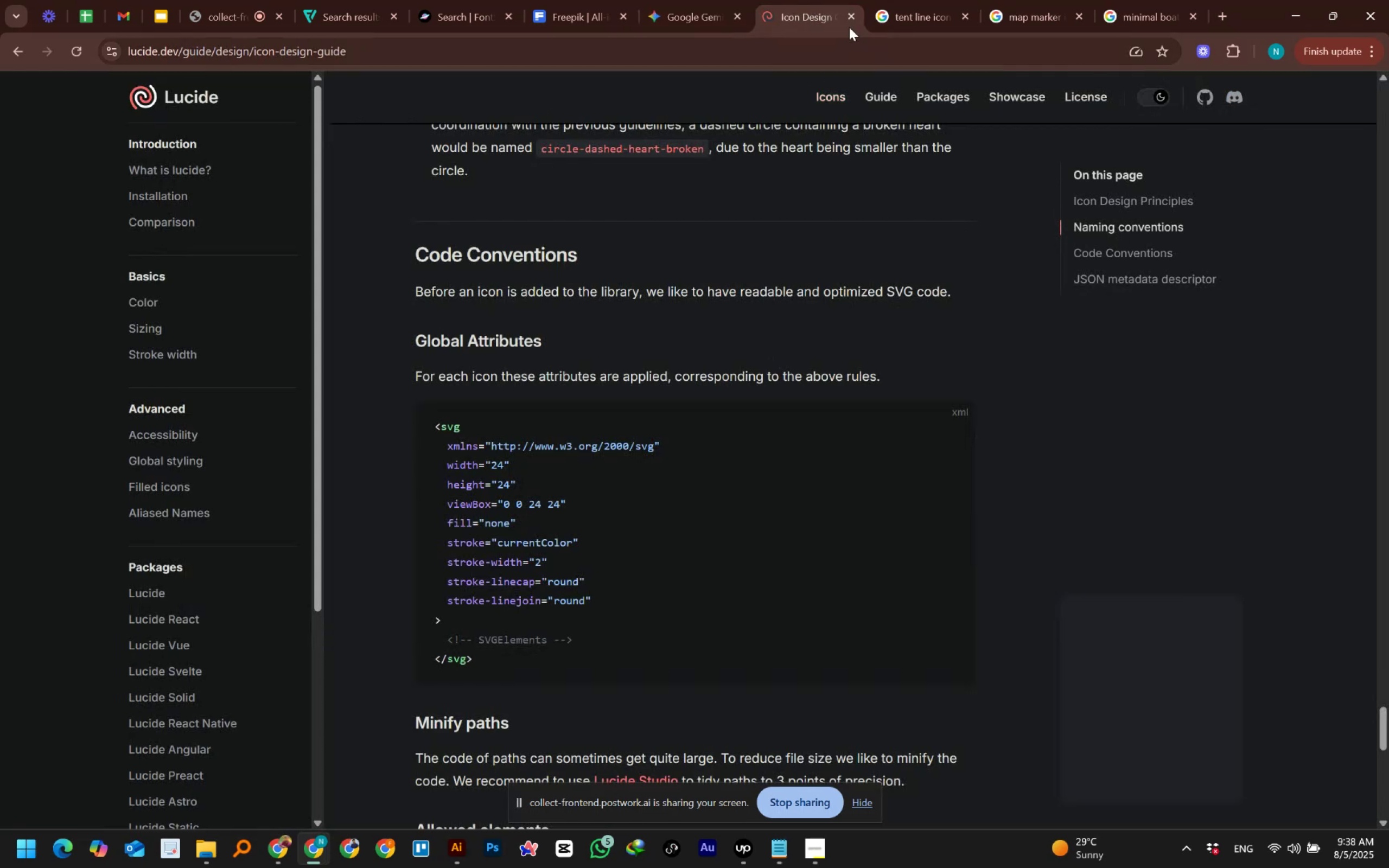 
left_click([849, 21])
 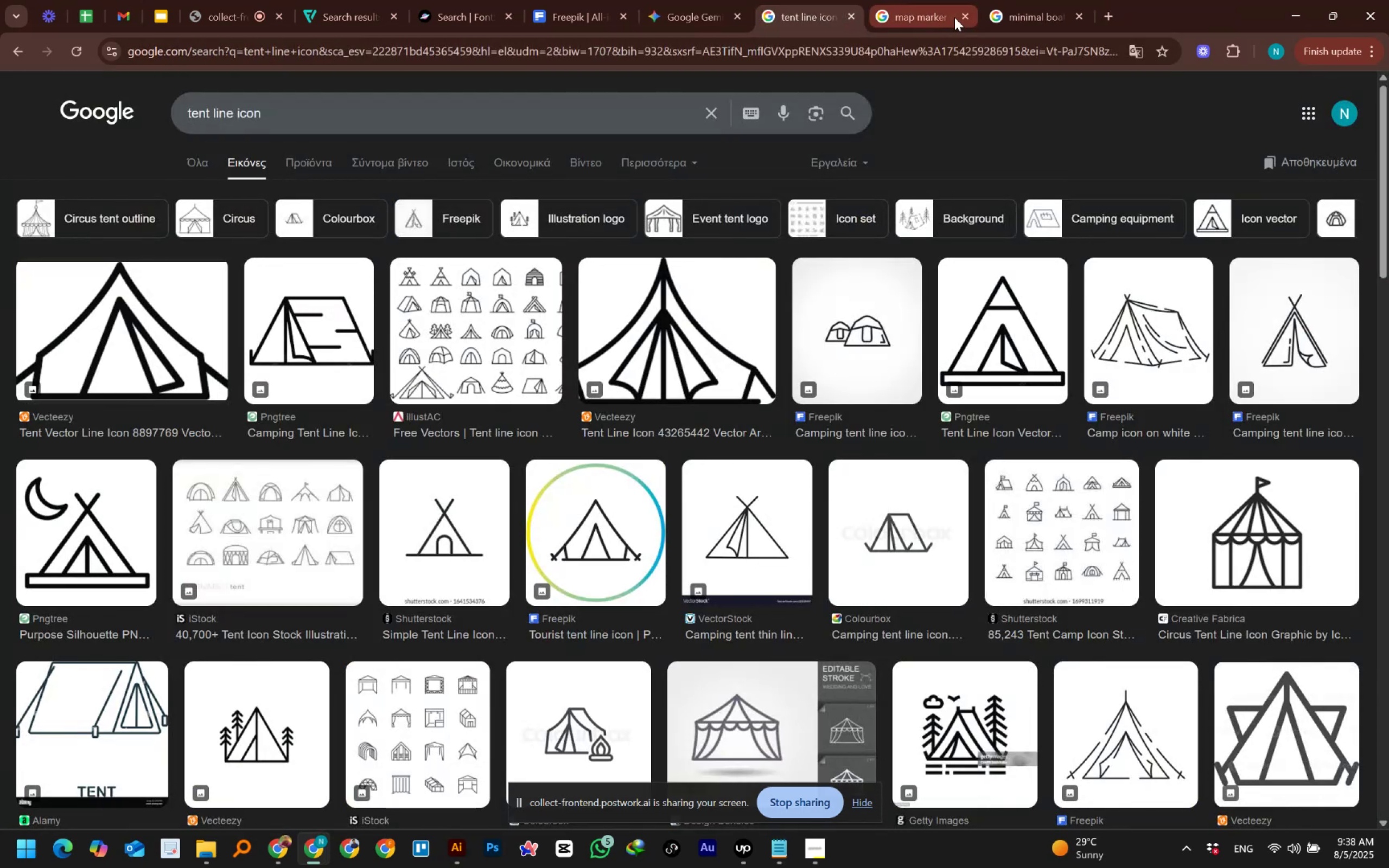 
left_click([965, 15])
 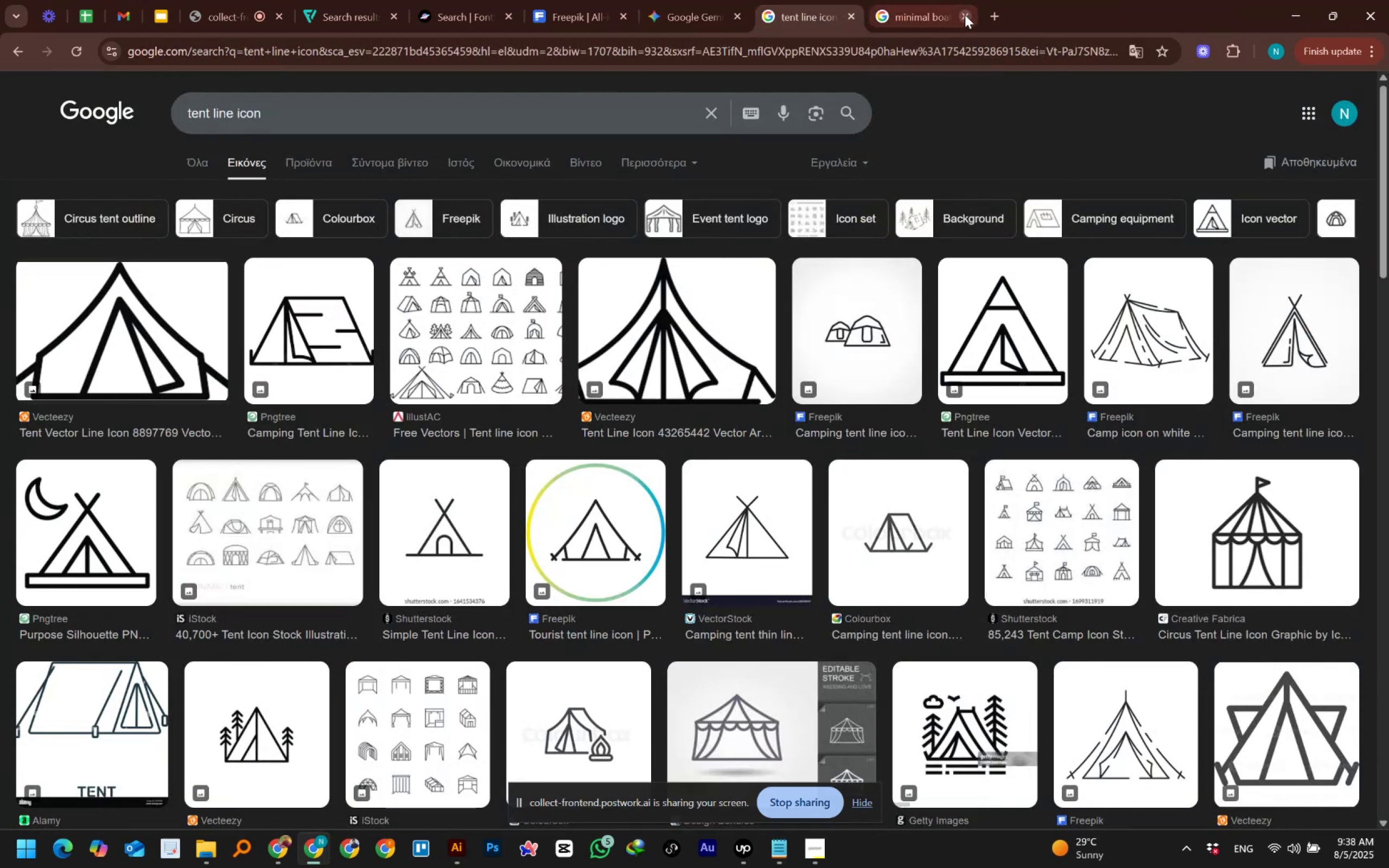 
left_click([965, 15])
 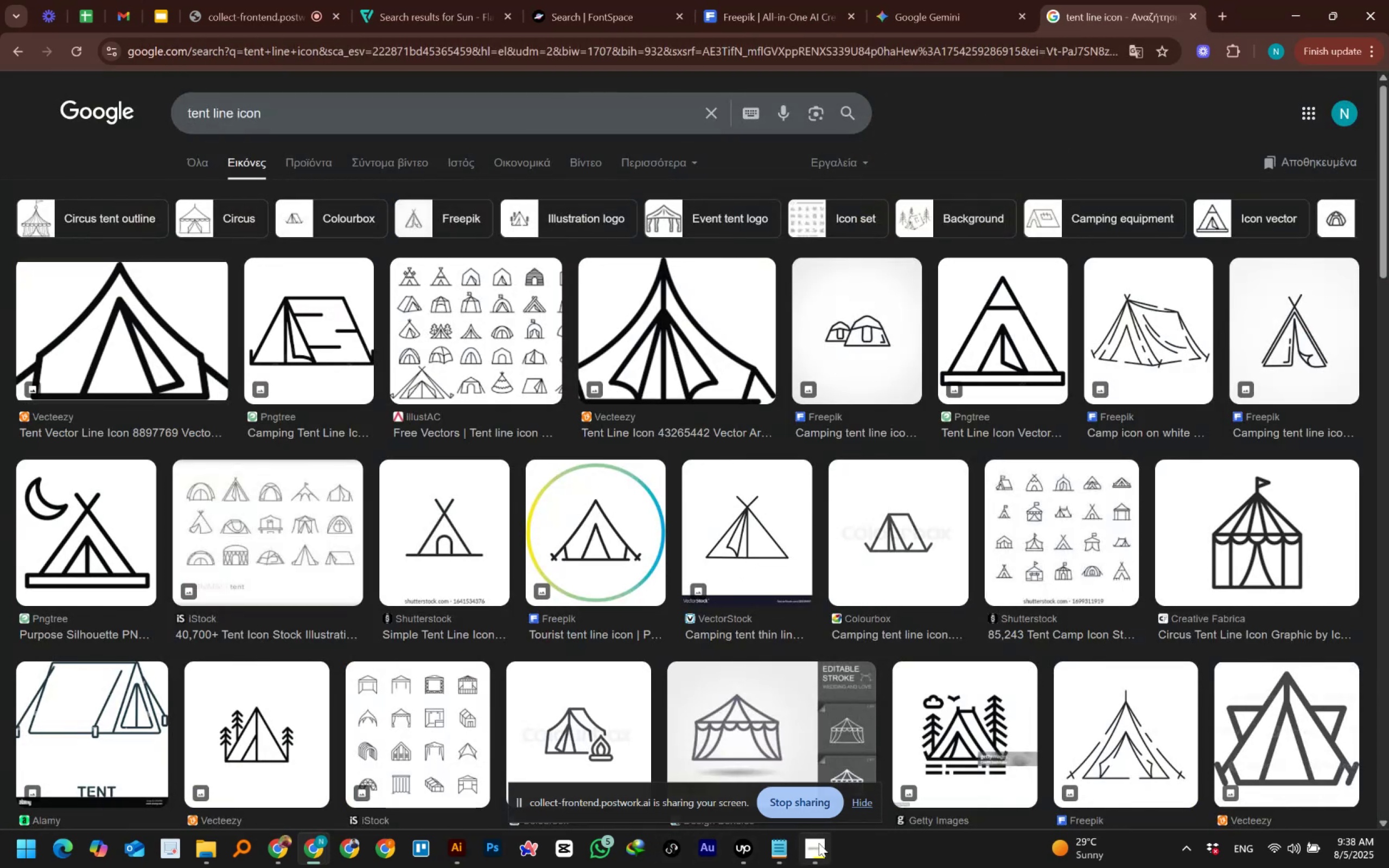 
left_click([782, 848])
 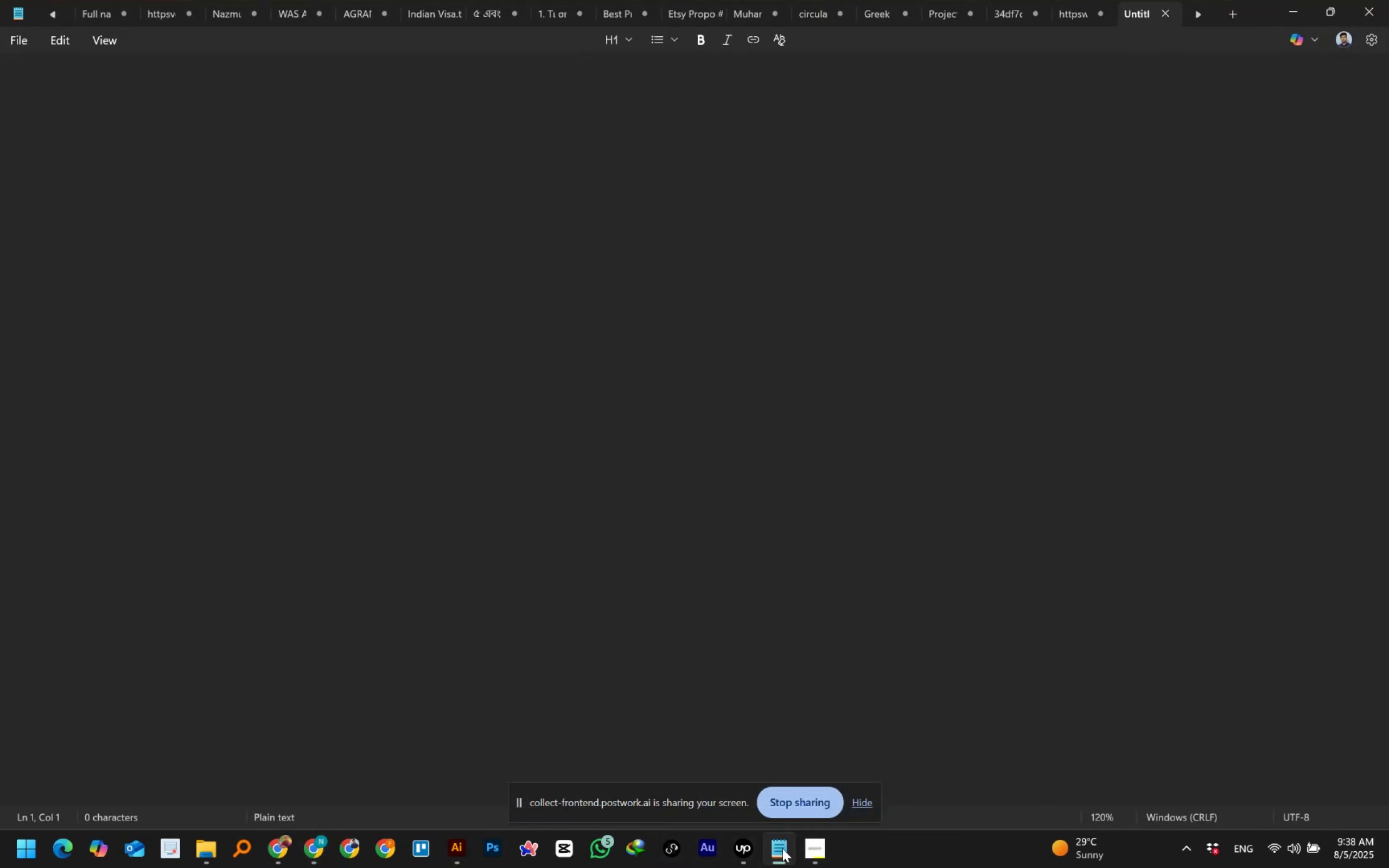 
left_click([782, 848])
 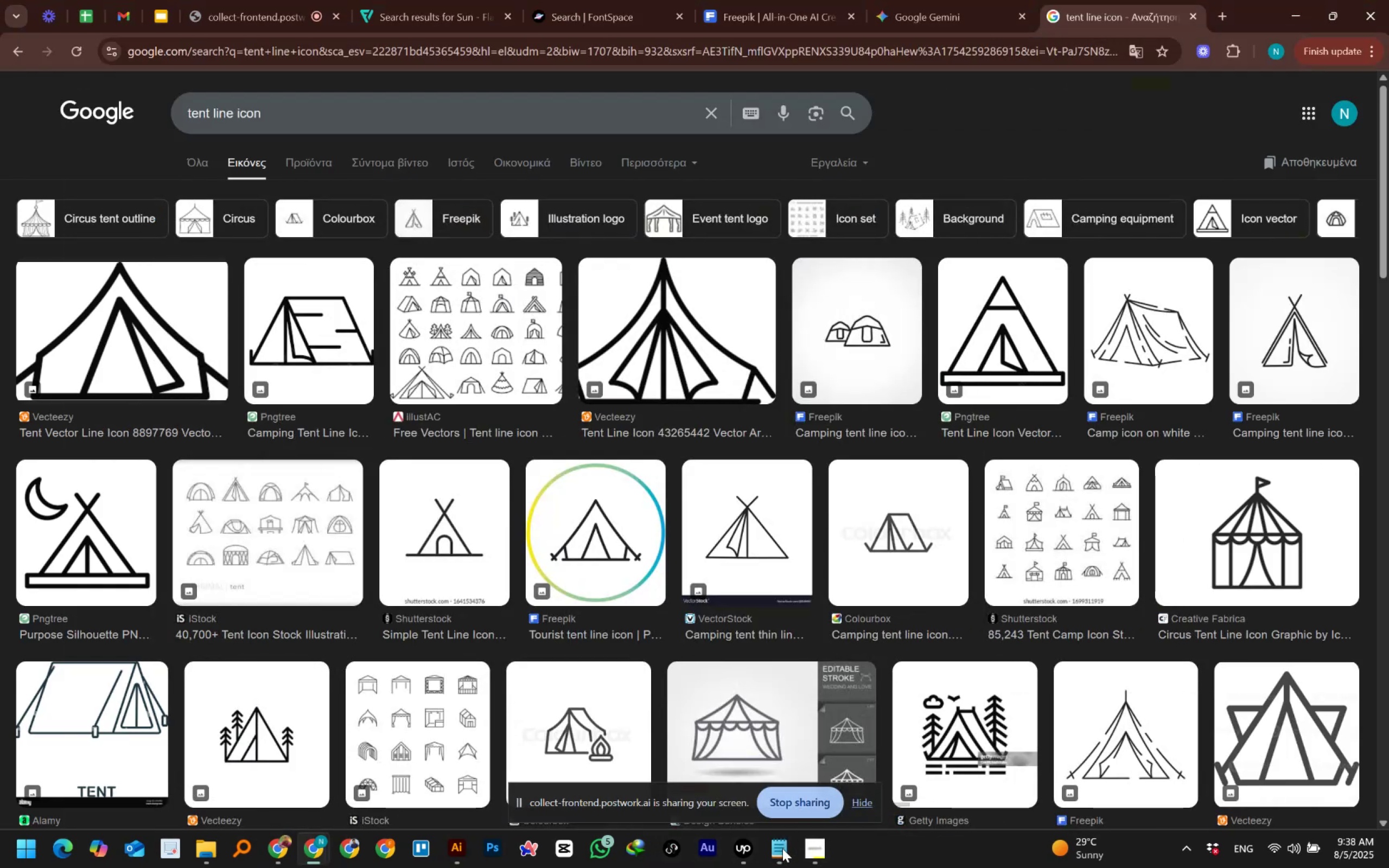 
left_click([807, 845])
 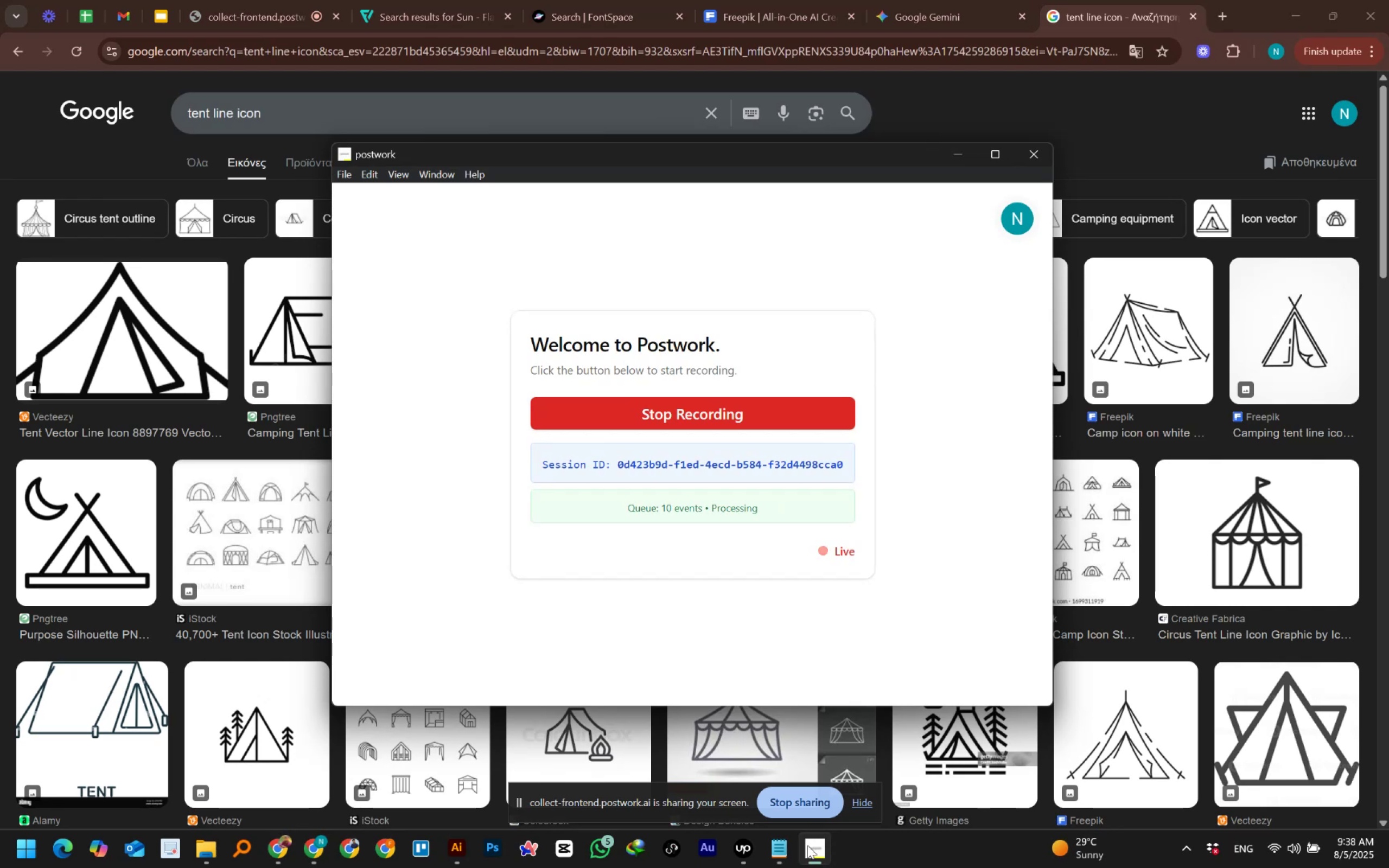 
left_click([807, 845])
 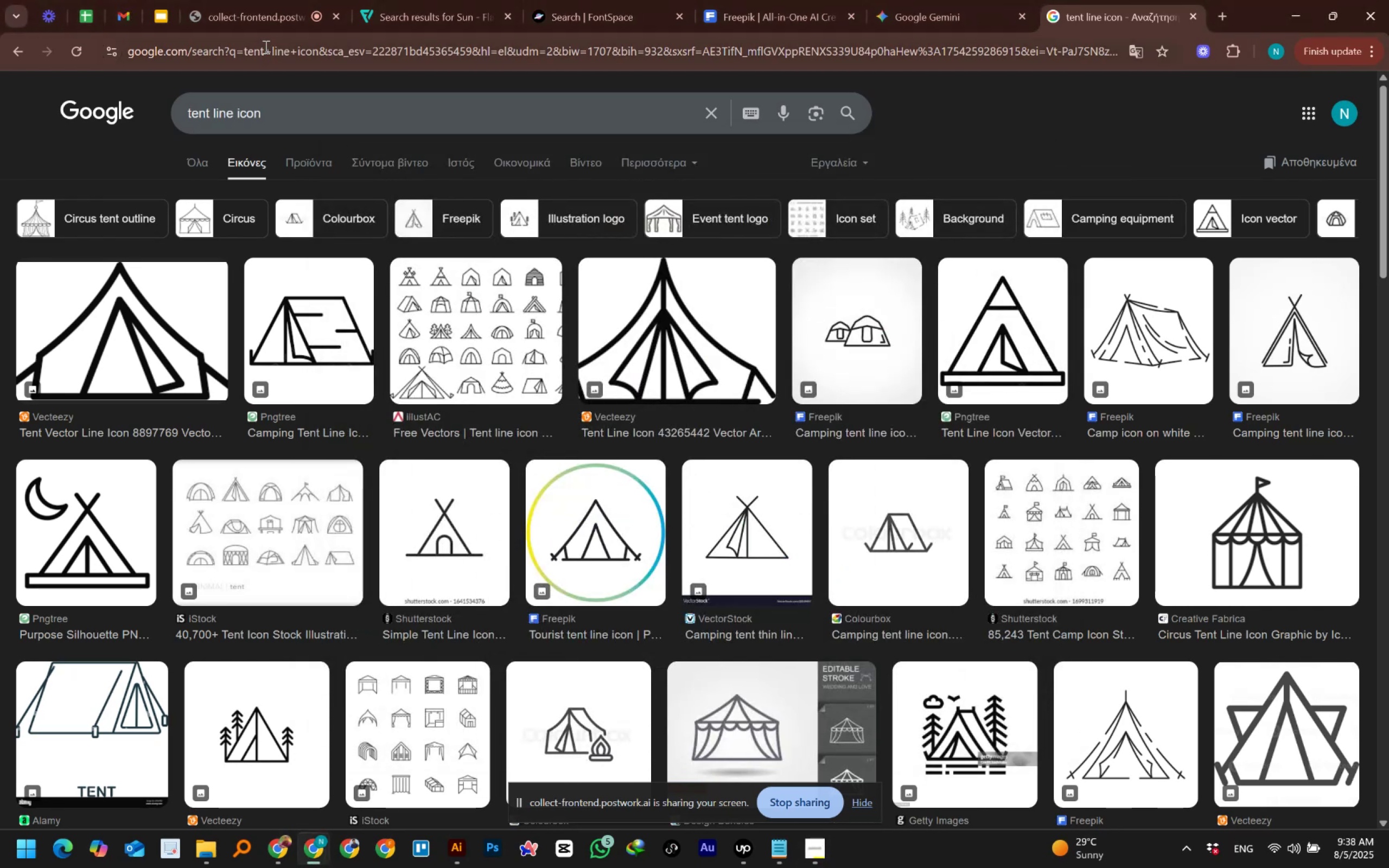 
left_click([254, 4])
 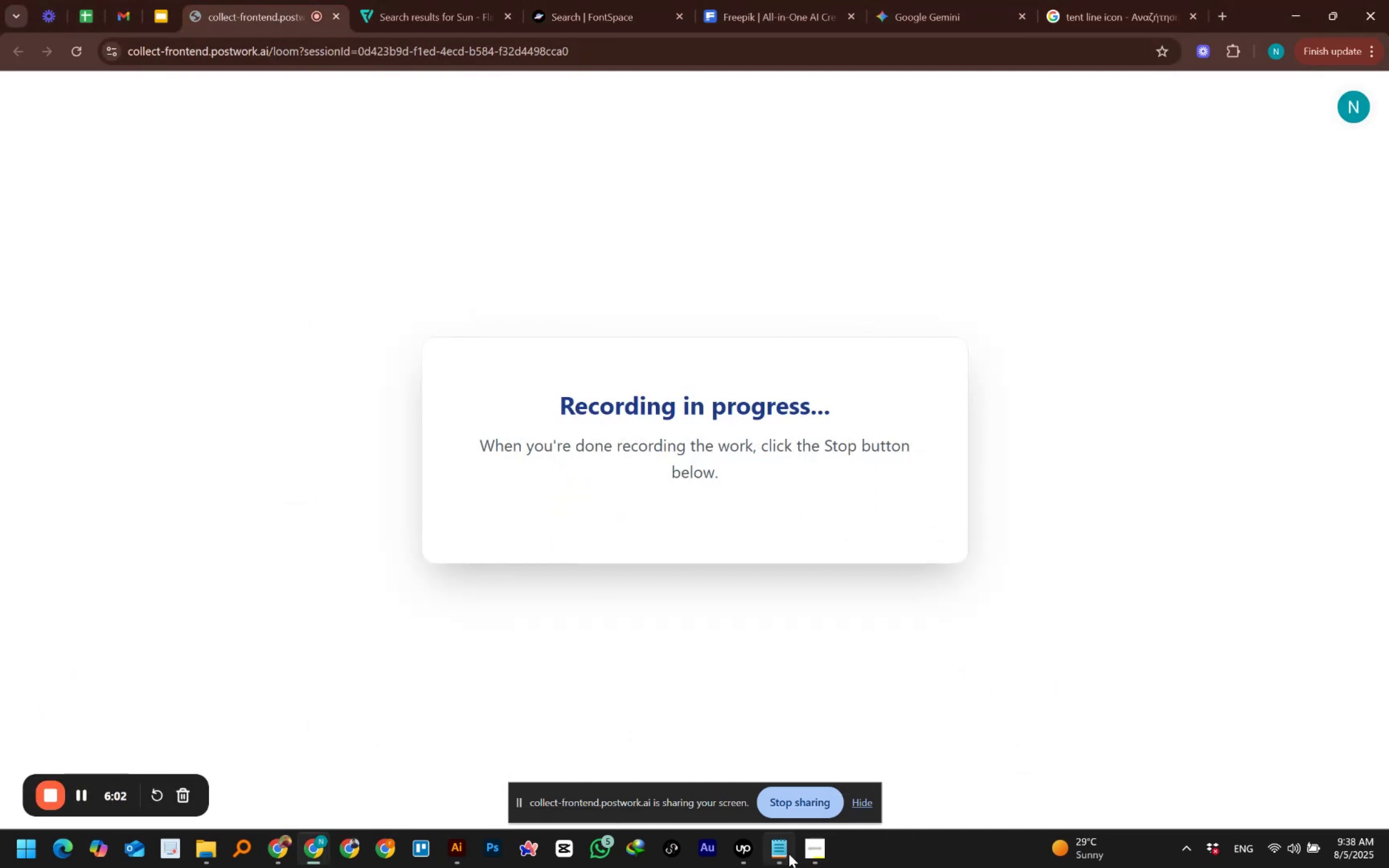 
left_click([742, 851])
 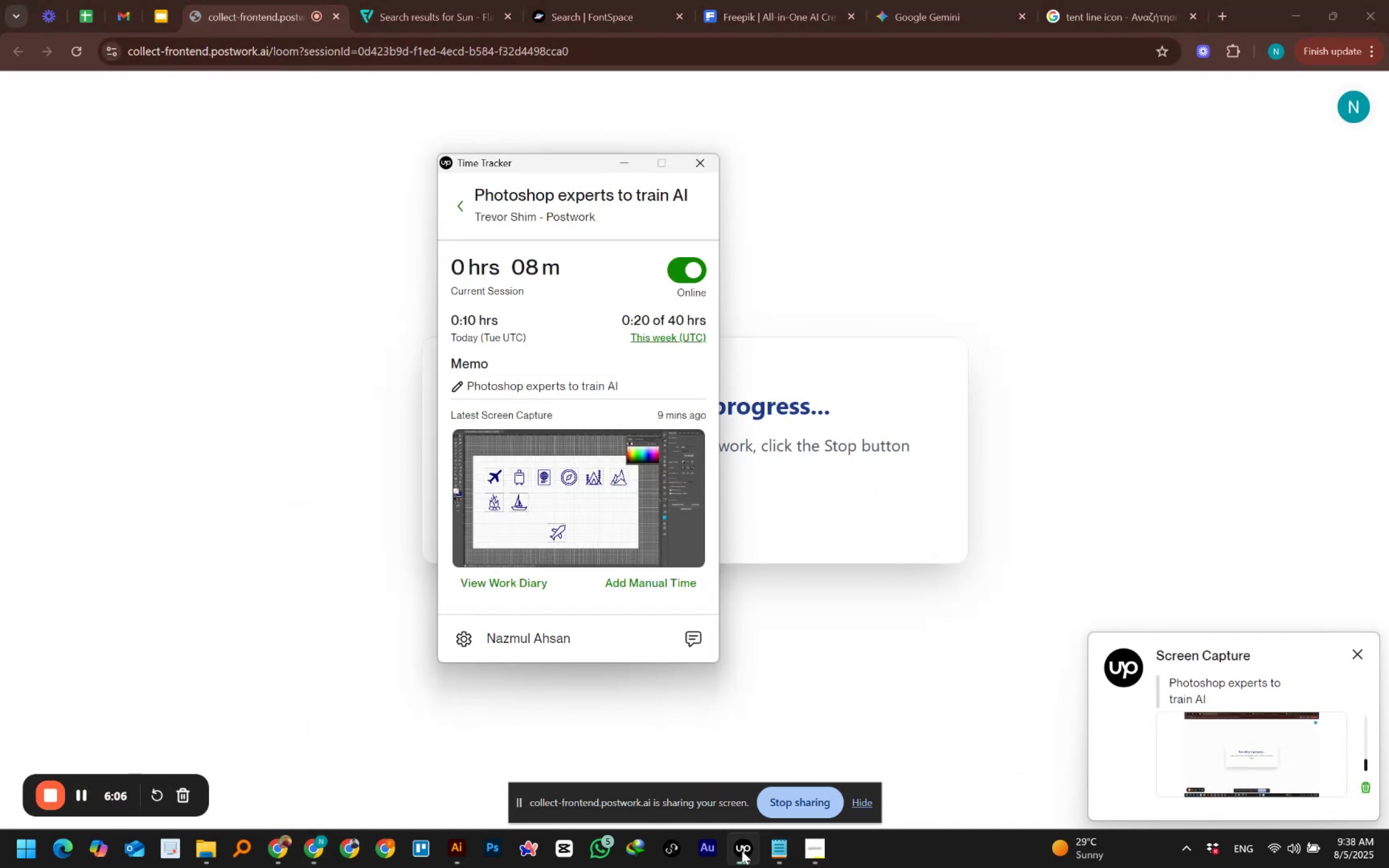 
wait(5.11)
 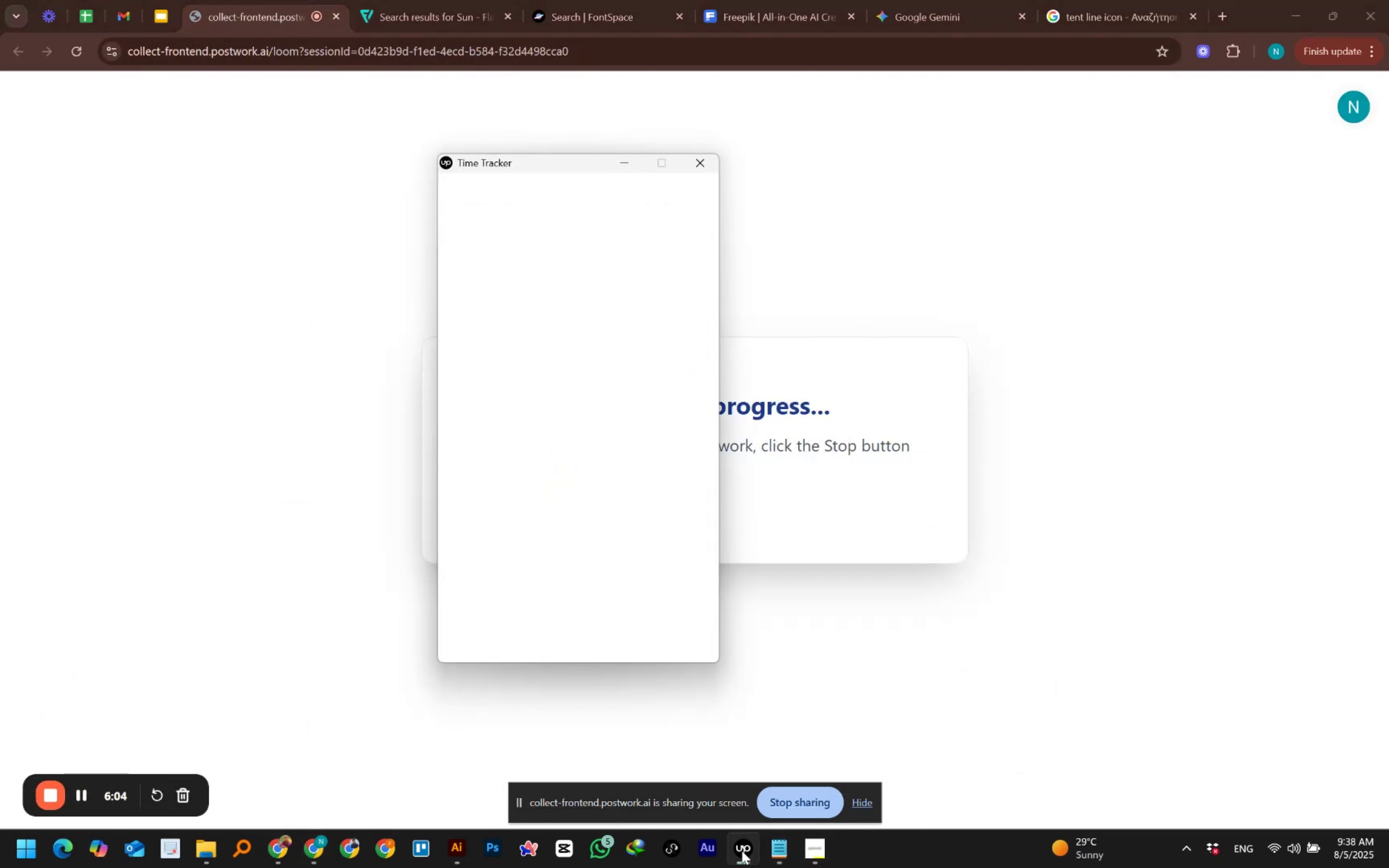 
left_click([742, 851])
 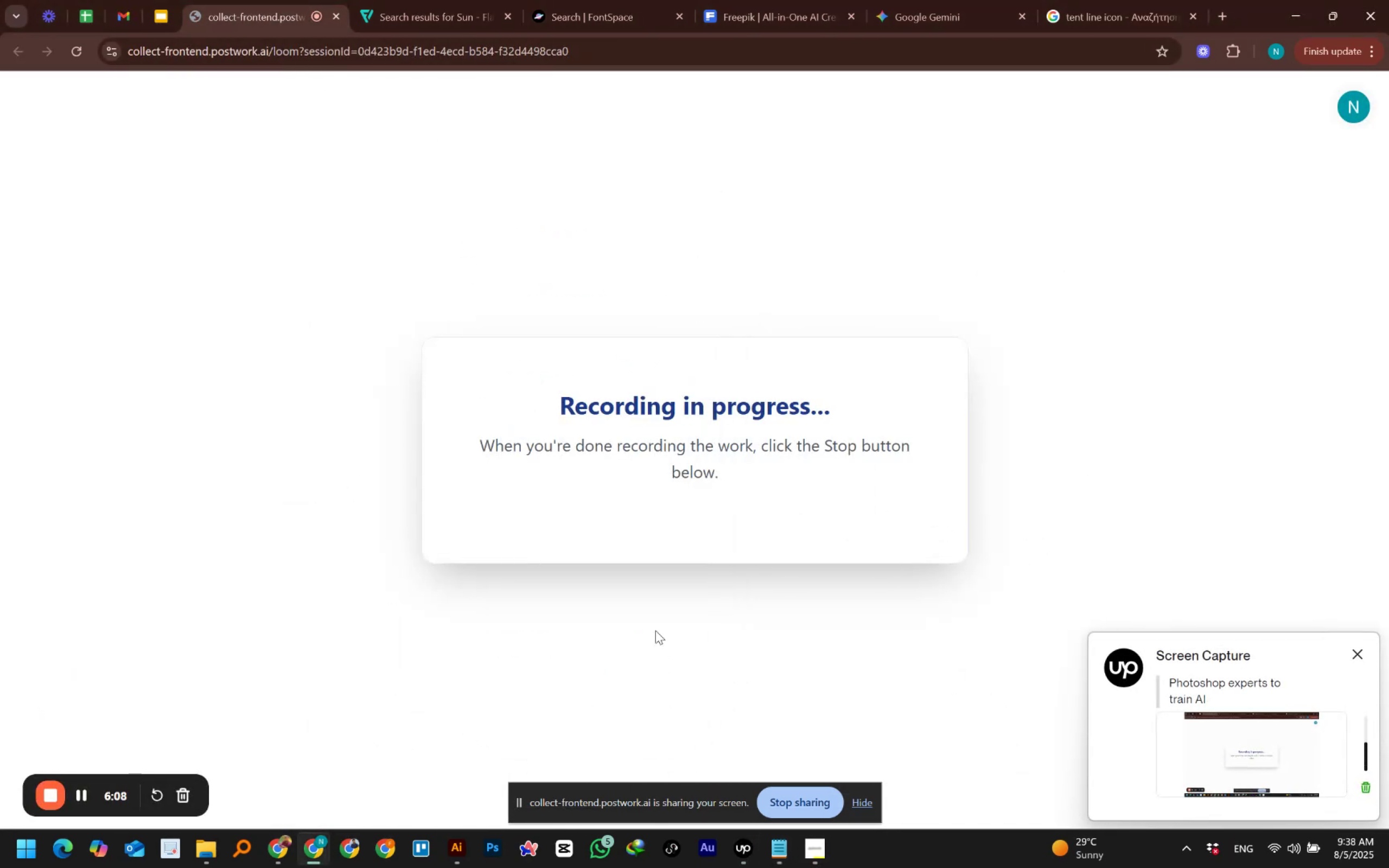 
left_click([652, 615])
 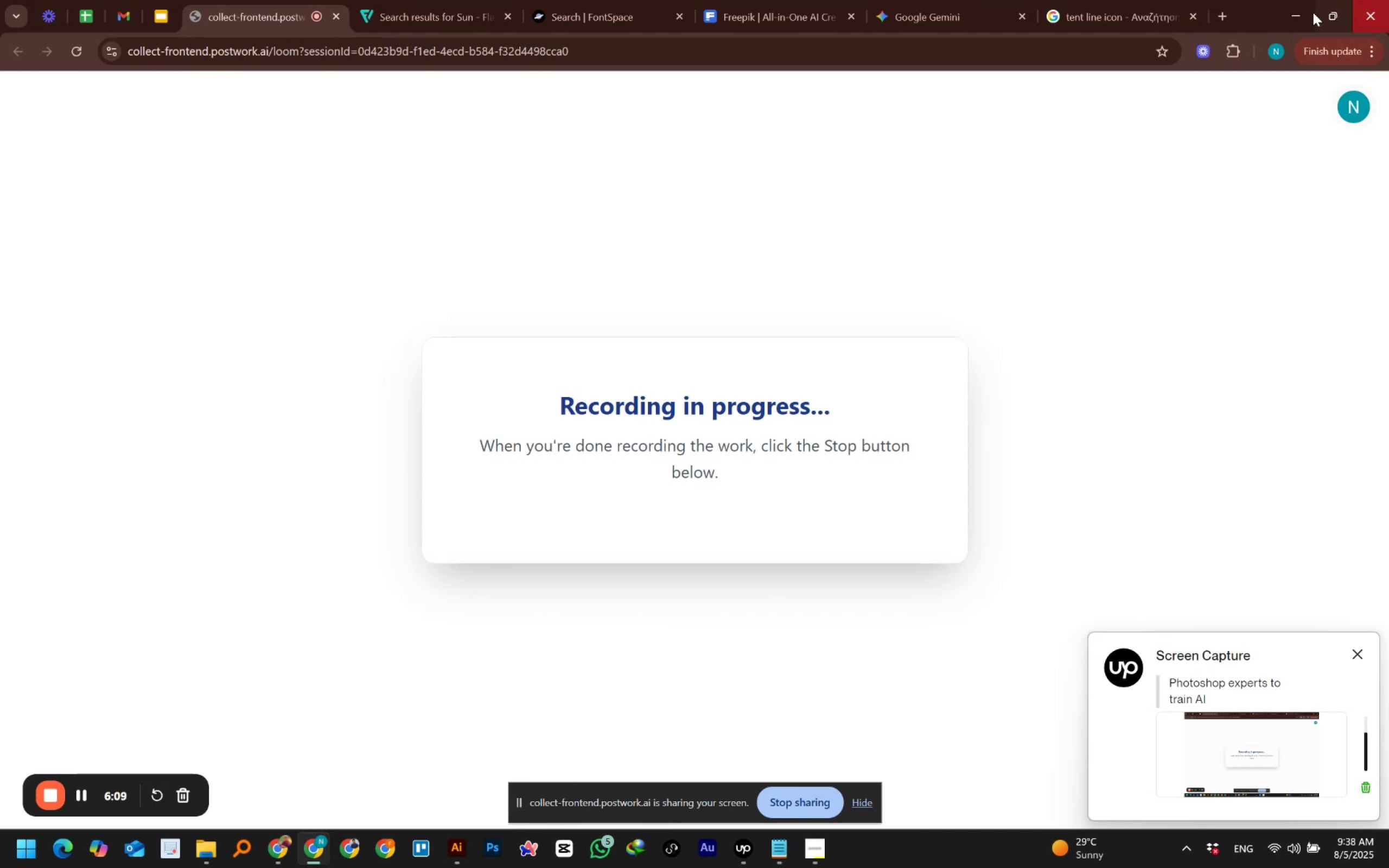 
left_click([1297, 15])
 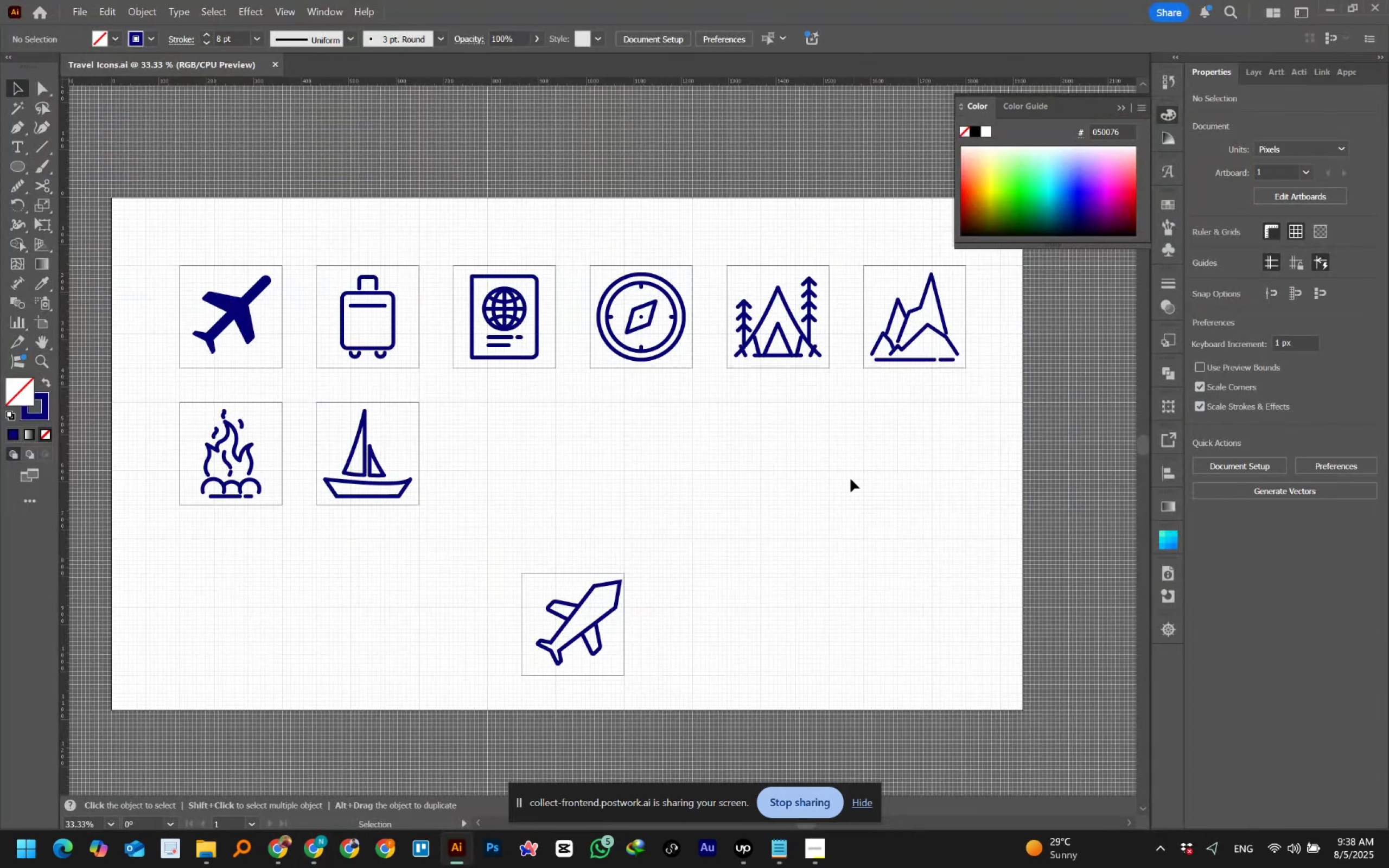 
left_click([850, 482])
 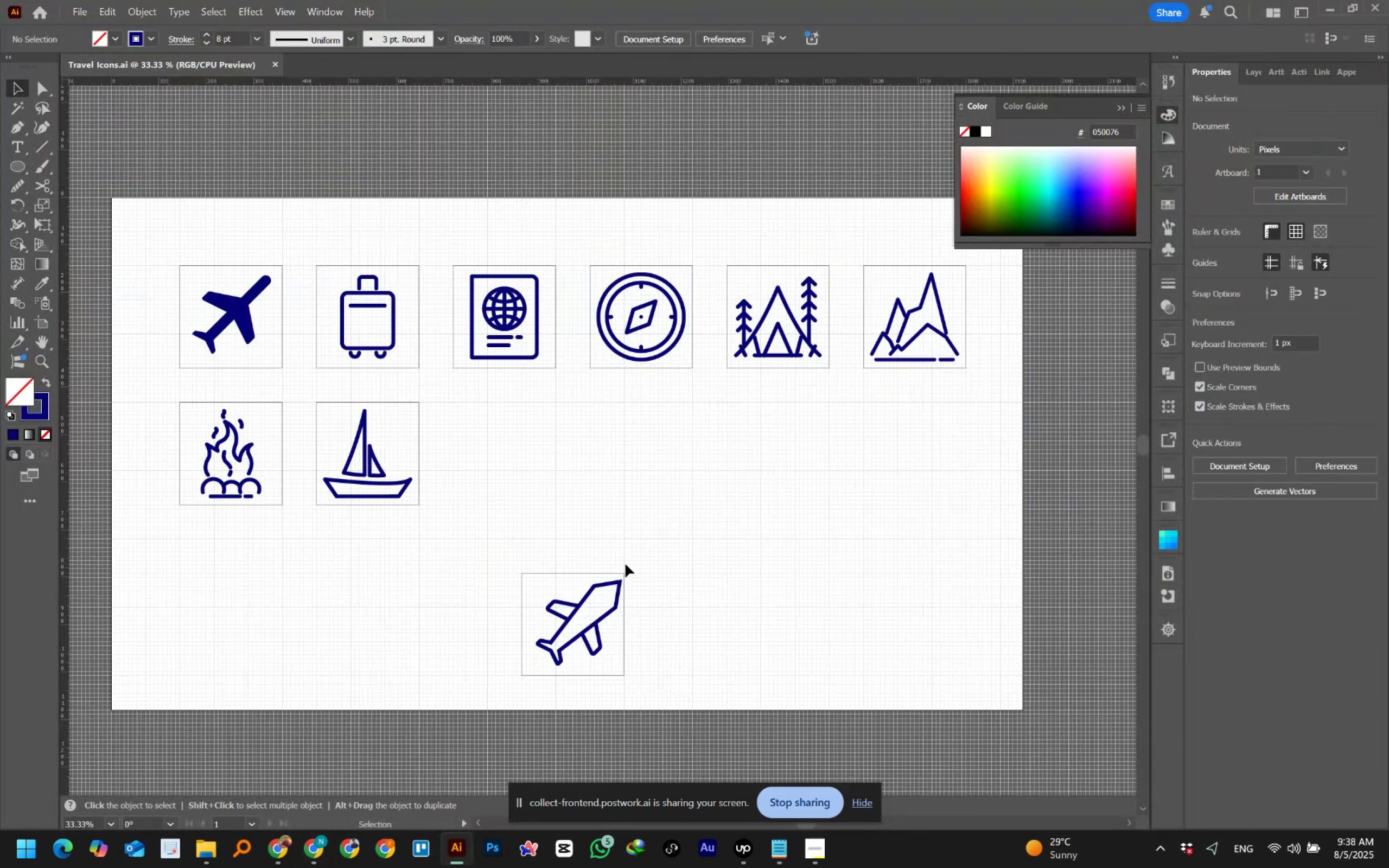 
left_click_drag(start_coordinate=[538, 552], to_coordinate=[608, 631])
 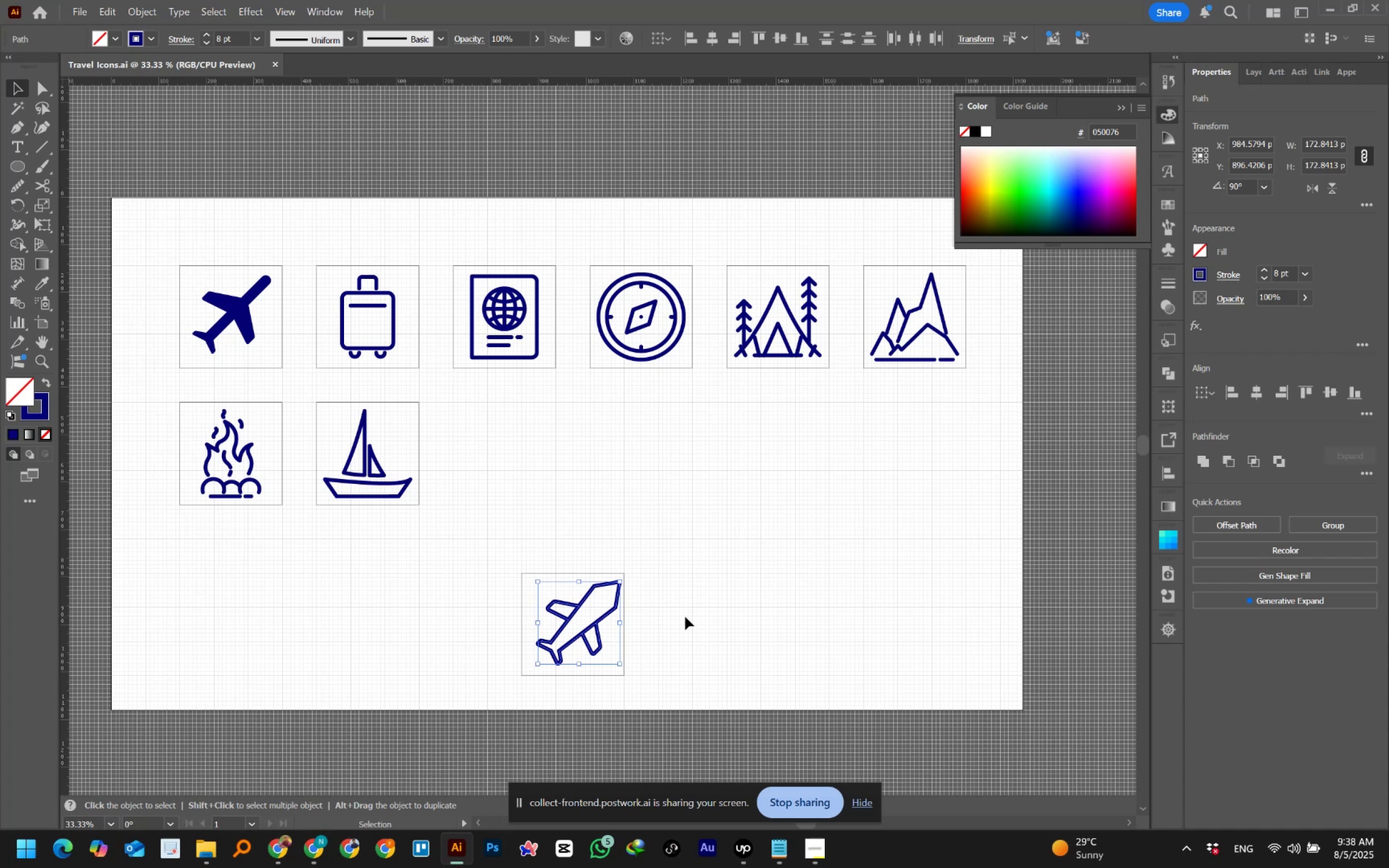 
wait(16.32)
 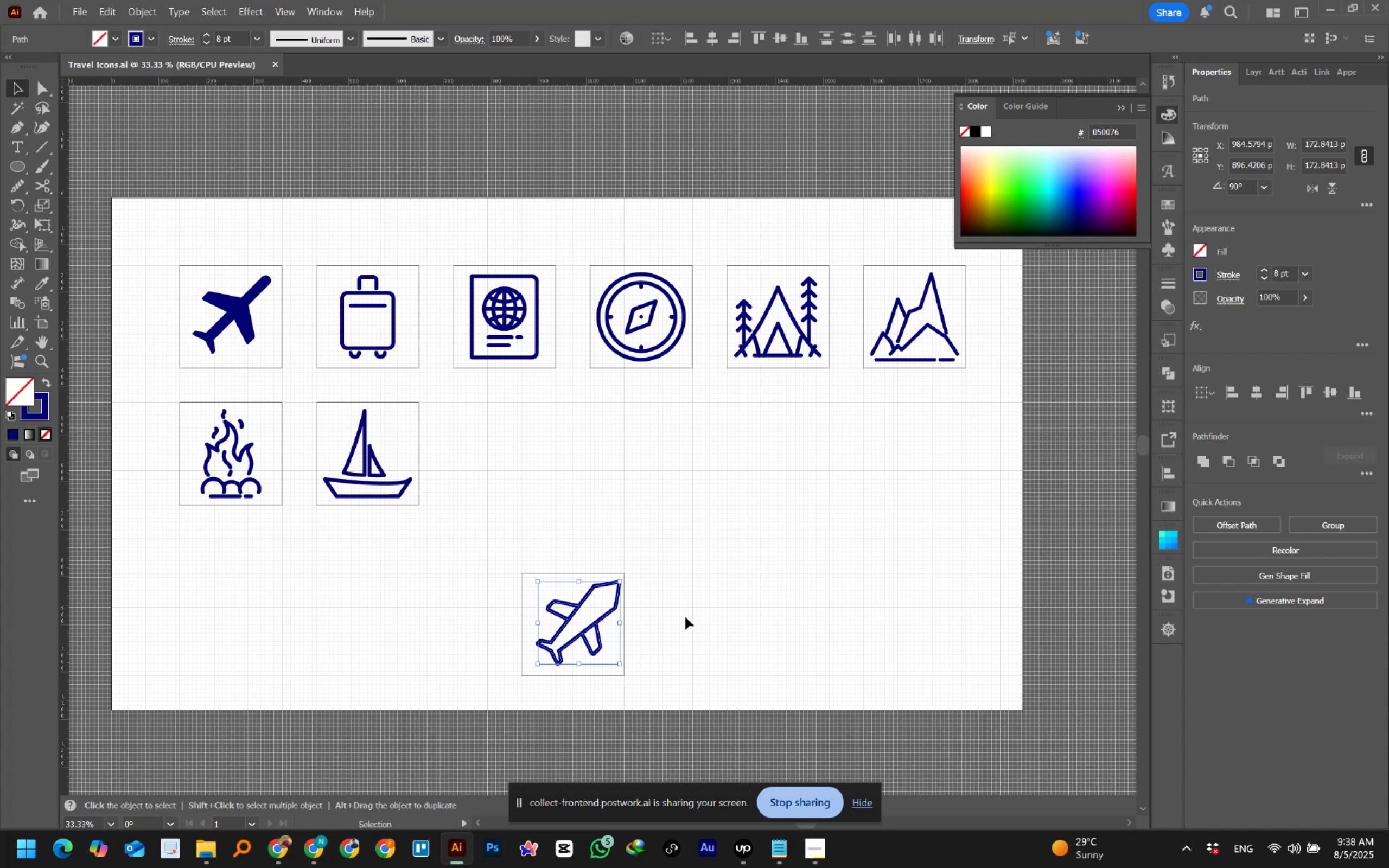 
hold_key(key=AltLeft, duration=0.59)
scroll: coordinate [576, 566], scroll_direction: up, amount: 1.0
 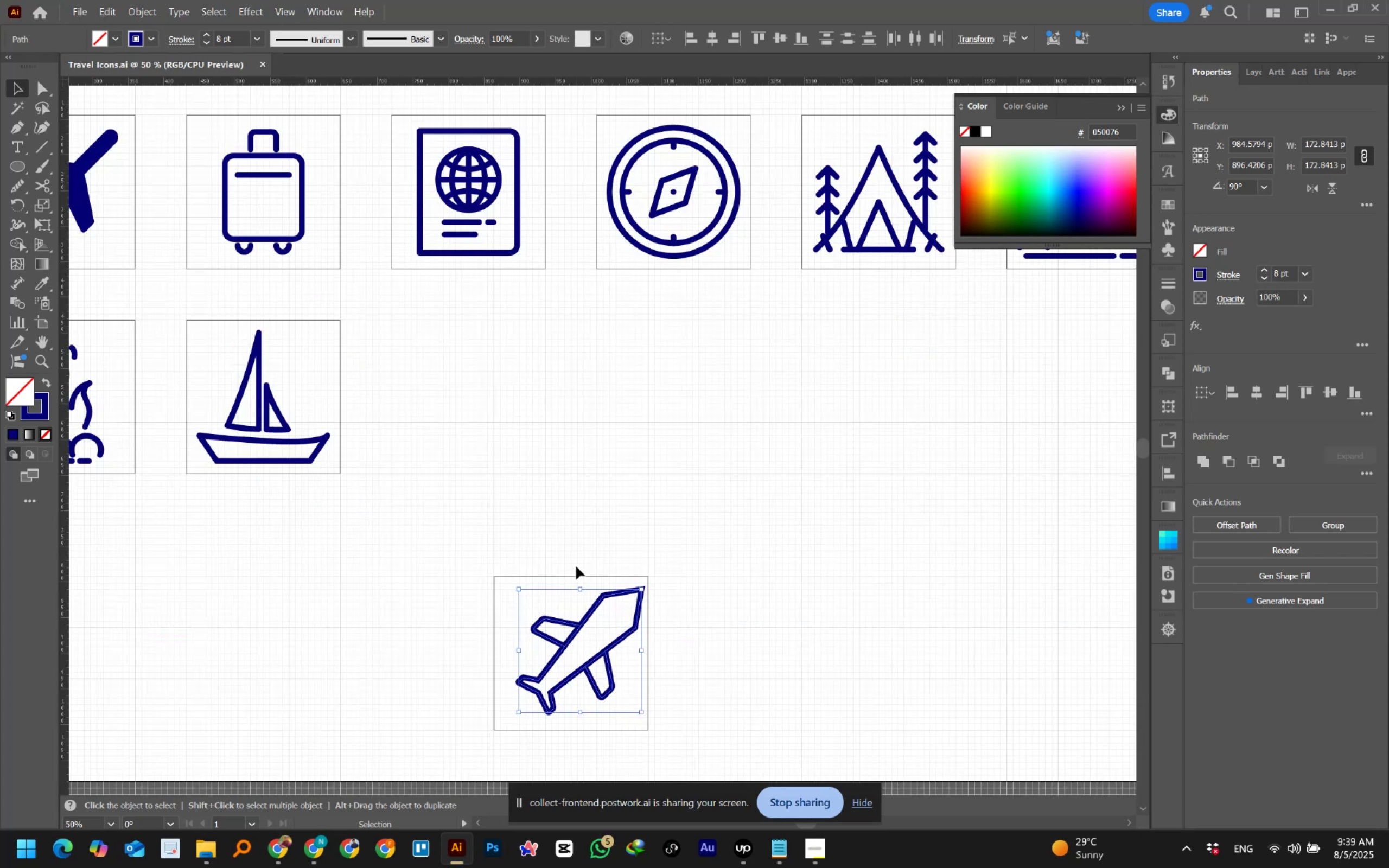 
hold_key(key=Space, duration=0.95)
 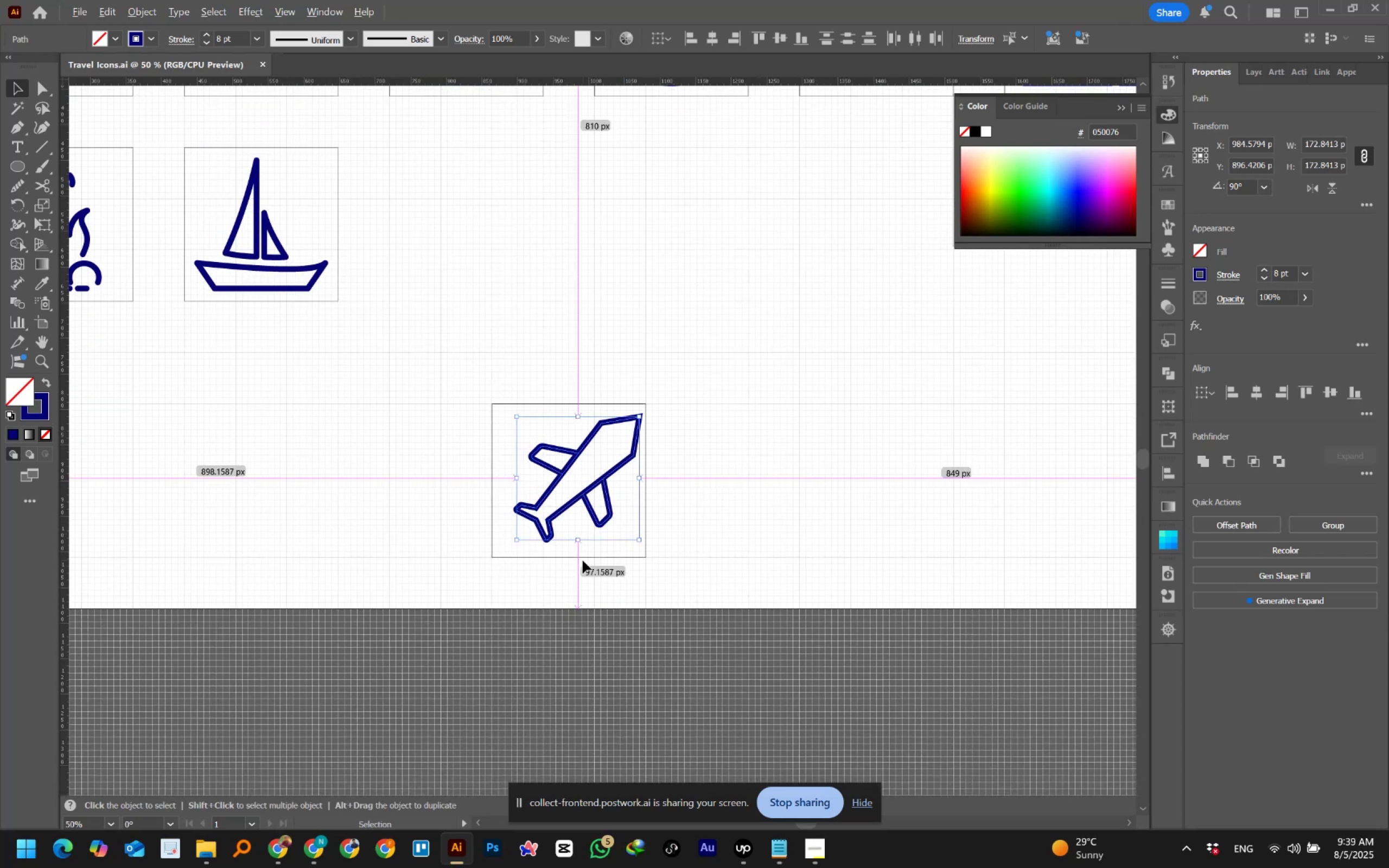 
left_click_drag(start_coordinate=[576, 566], to_coordinate=[574, 394])
 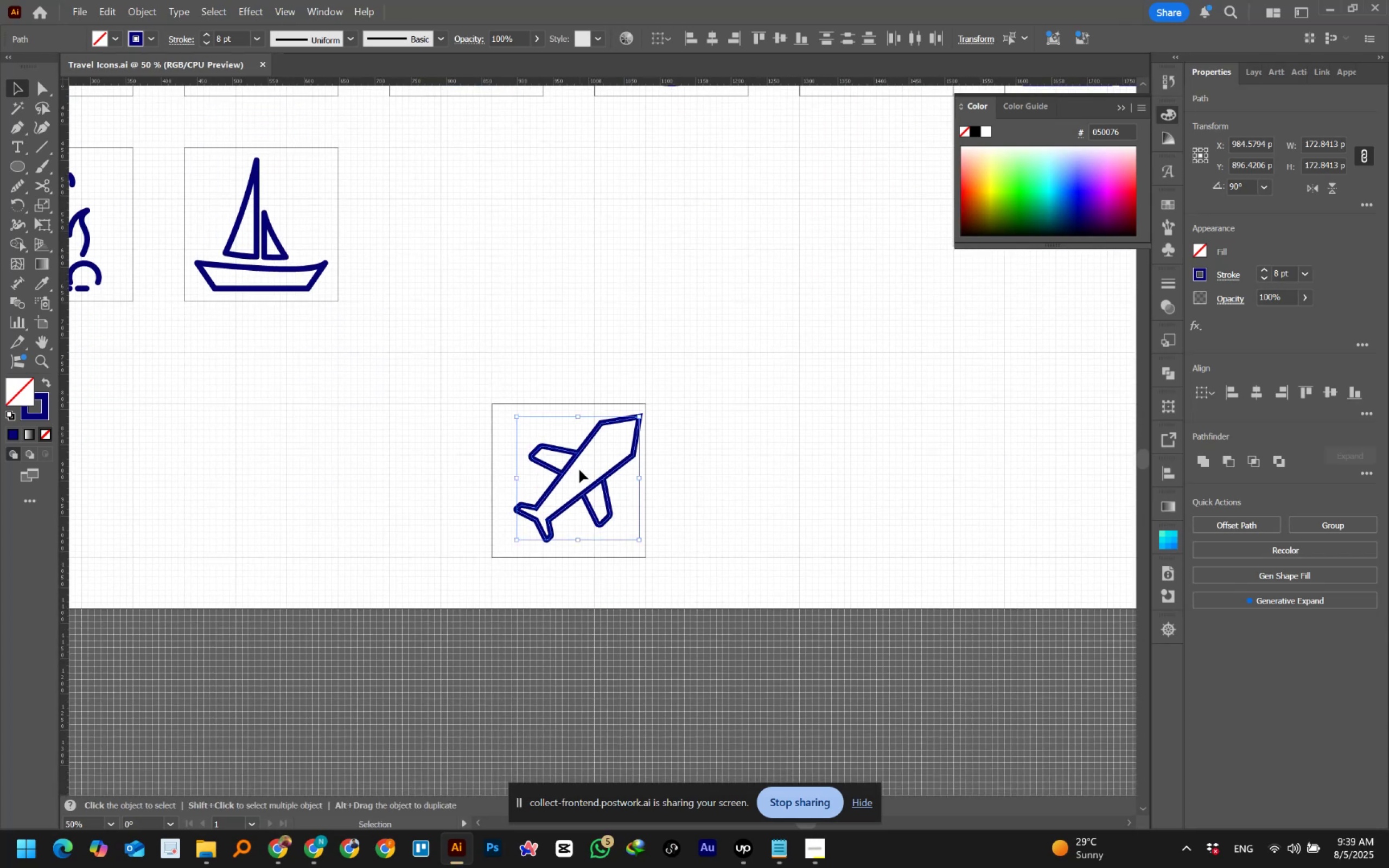 
hold_key(key=AltLeft, duration=0.97)
scroll: coordinate [583, 560], scroll_direction: up, amount: 2.0
 